 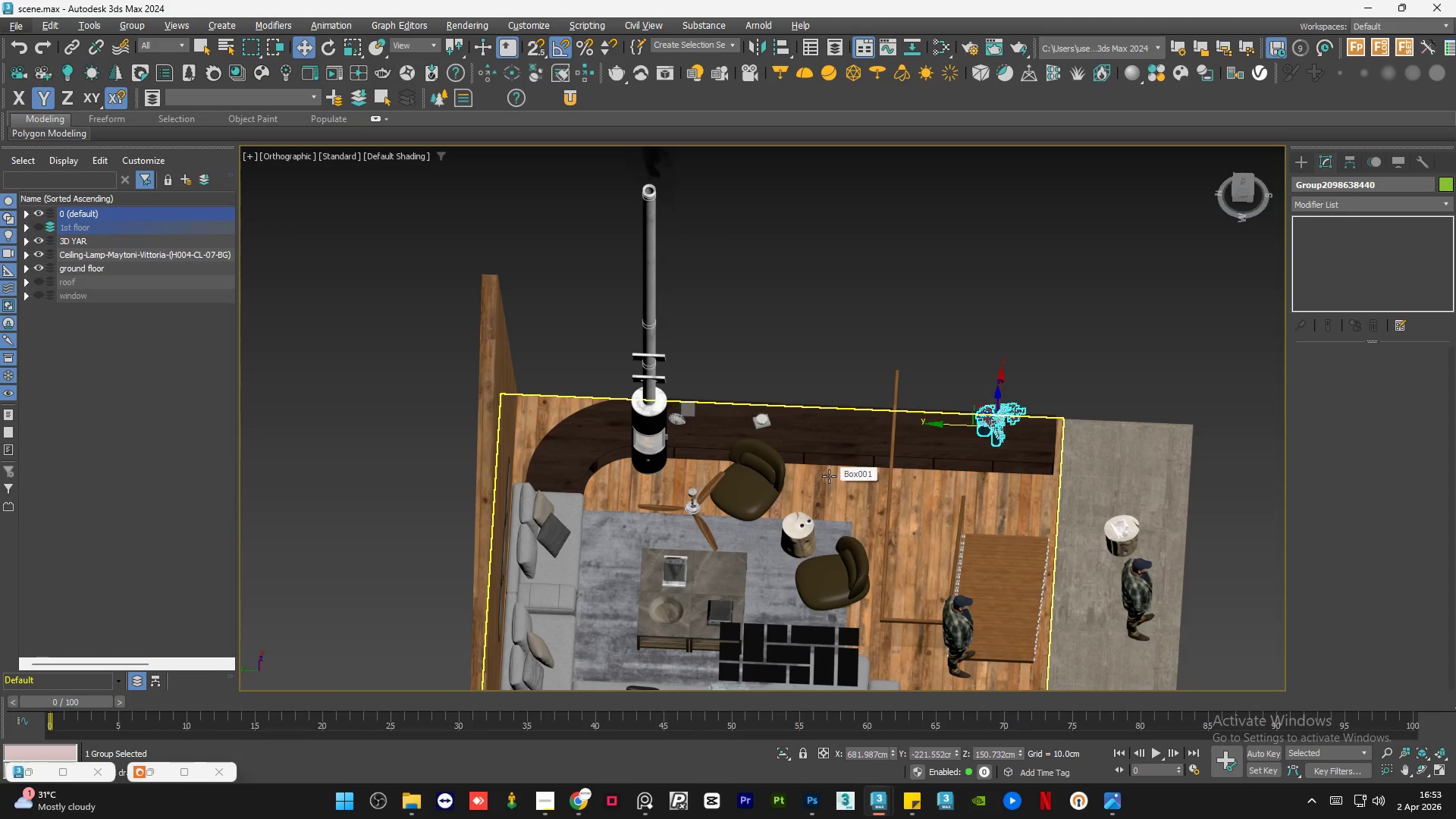 
mouse_move([548, 680])
 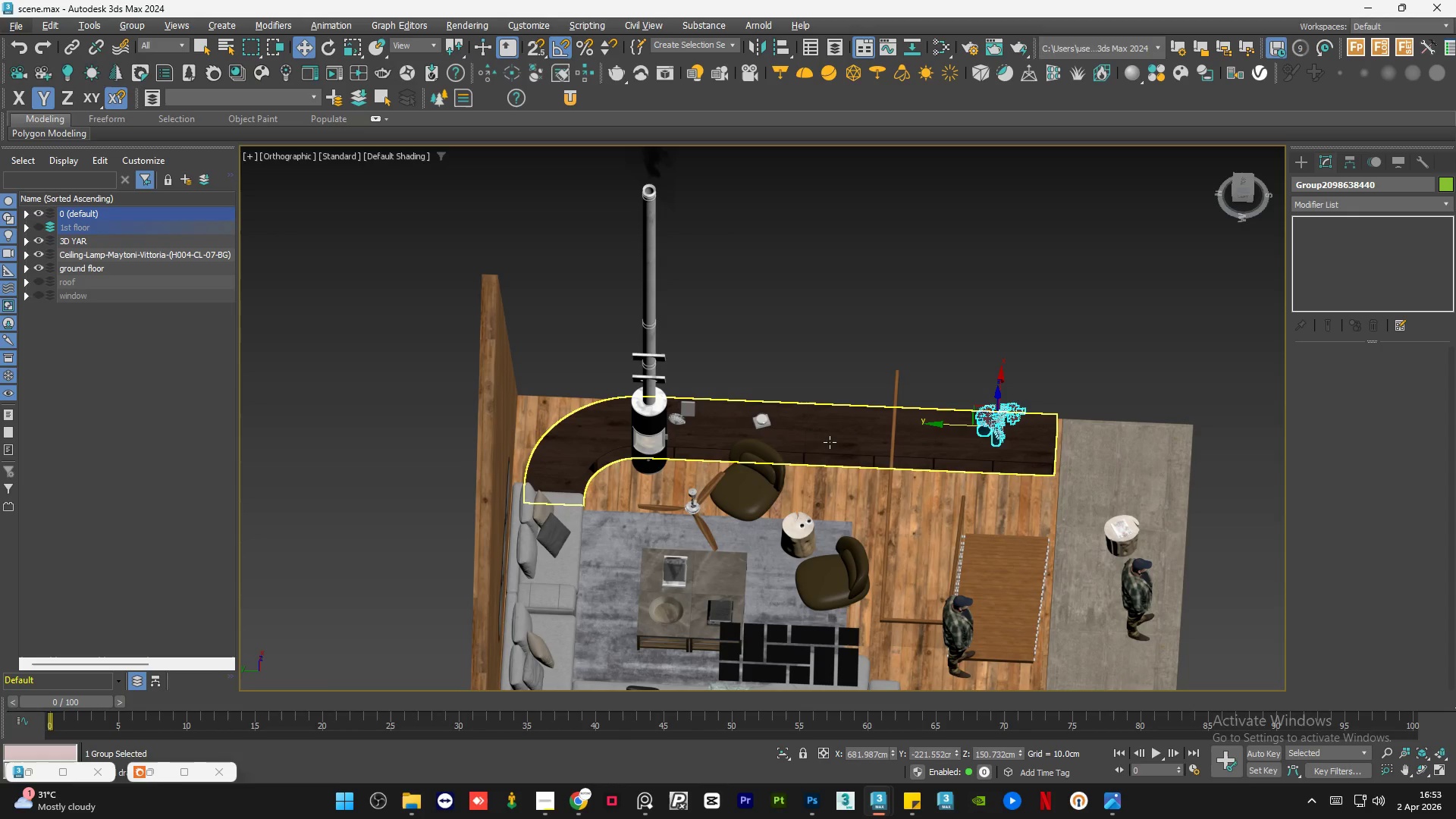 
hold_key(key=AltLeft, duration=1.52)
 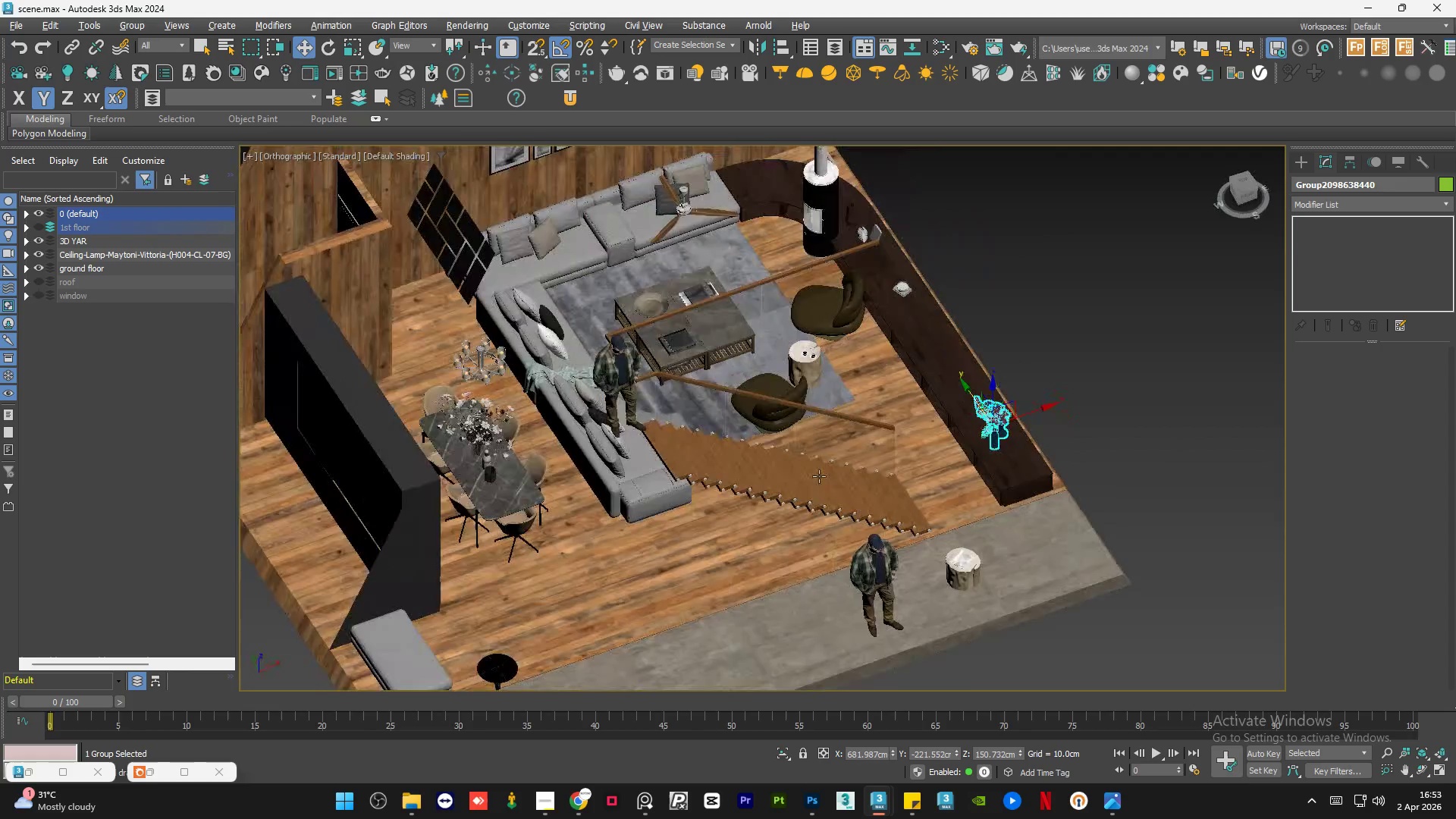 
hold_key(key=AltLeft, duration=1.23)
 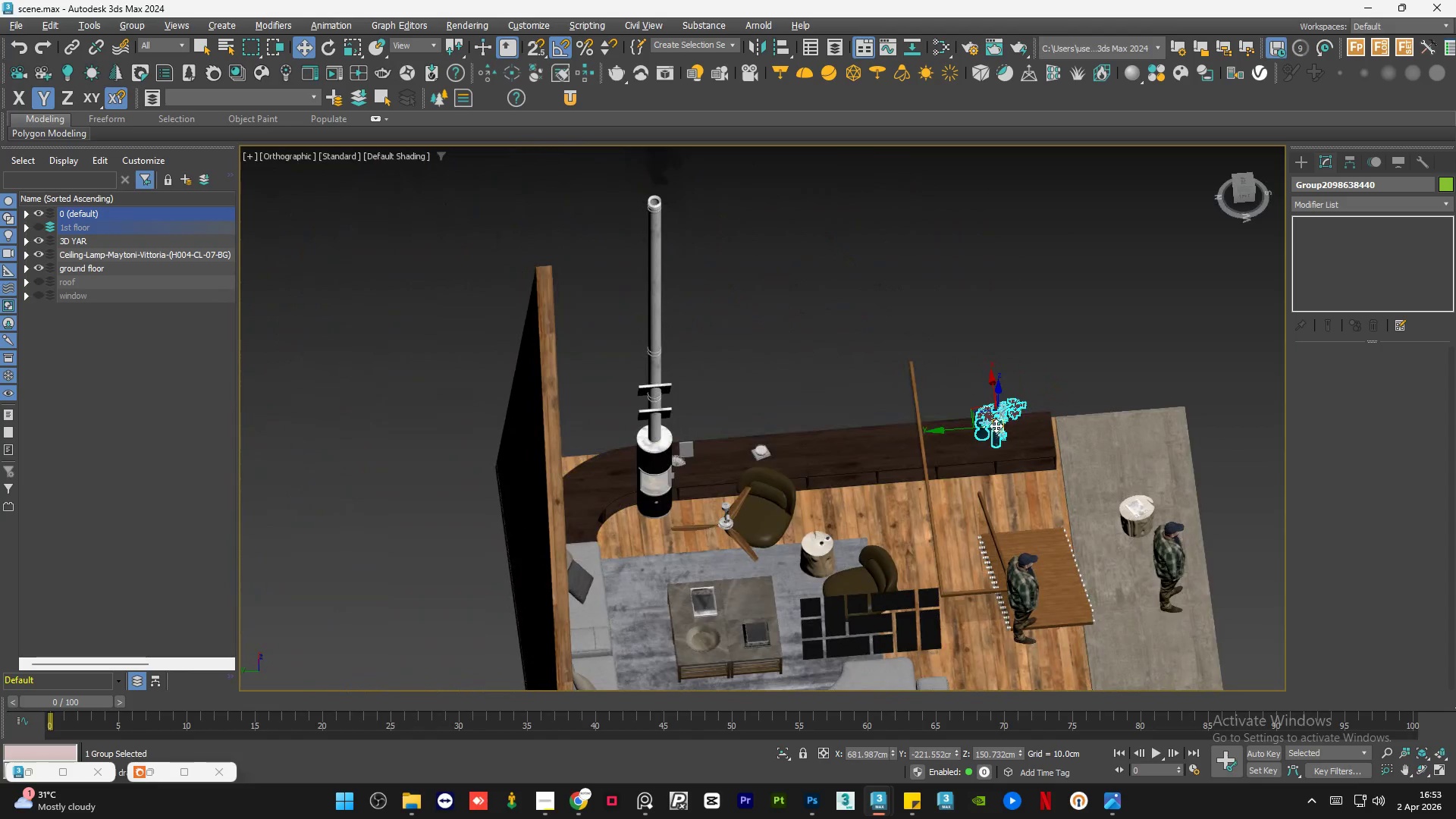 
scroll: coordinate [996, 433], scroll_direction: up, amount: 4.0
 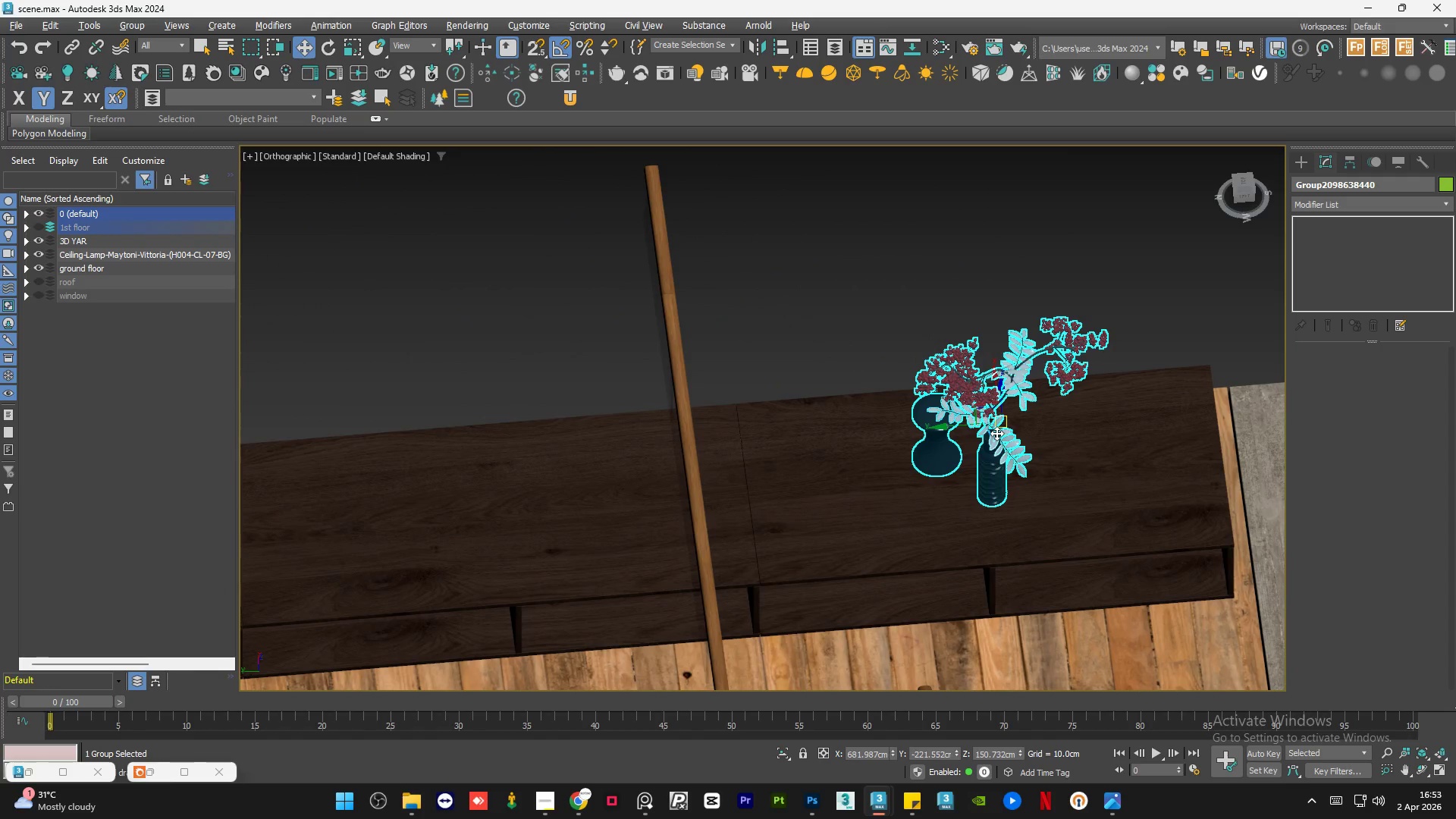 
key(E)
 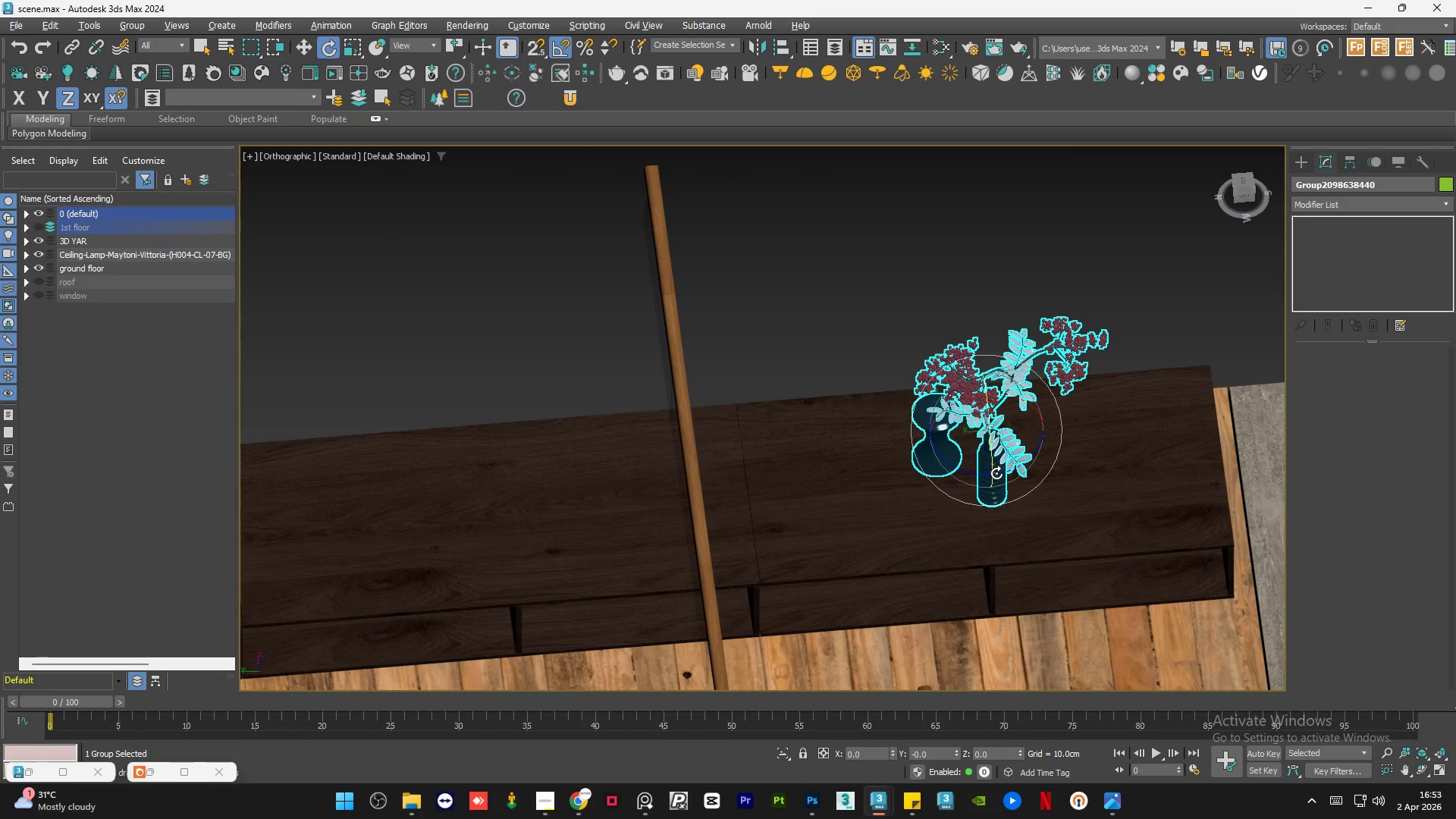 
left_click_drag(start_coordinate=[1005, 467], to_coordinate=[1008, 454])
 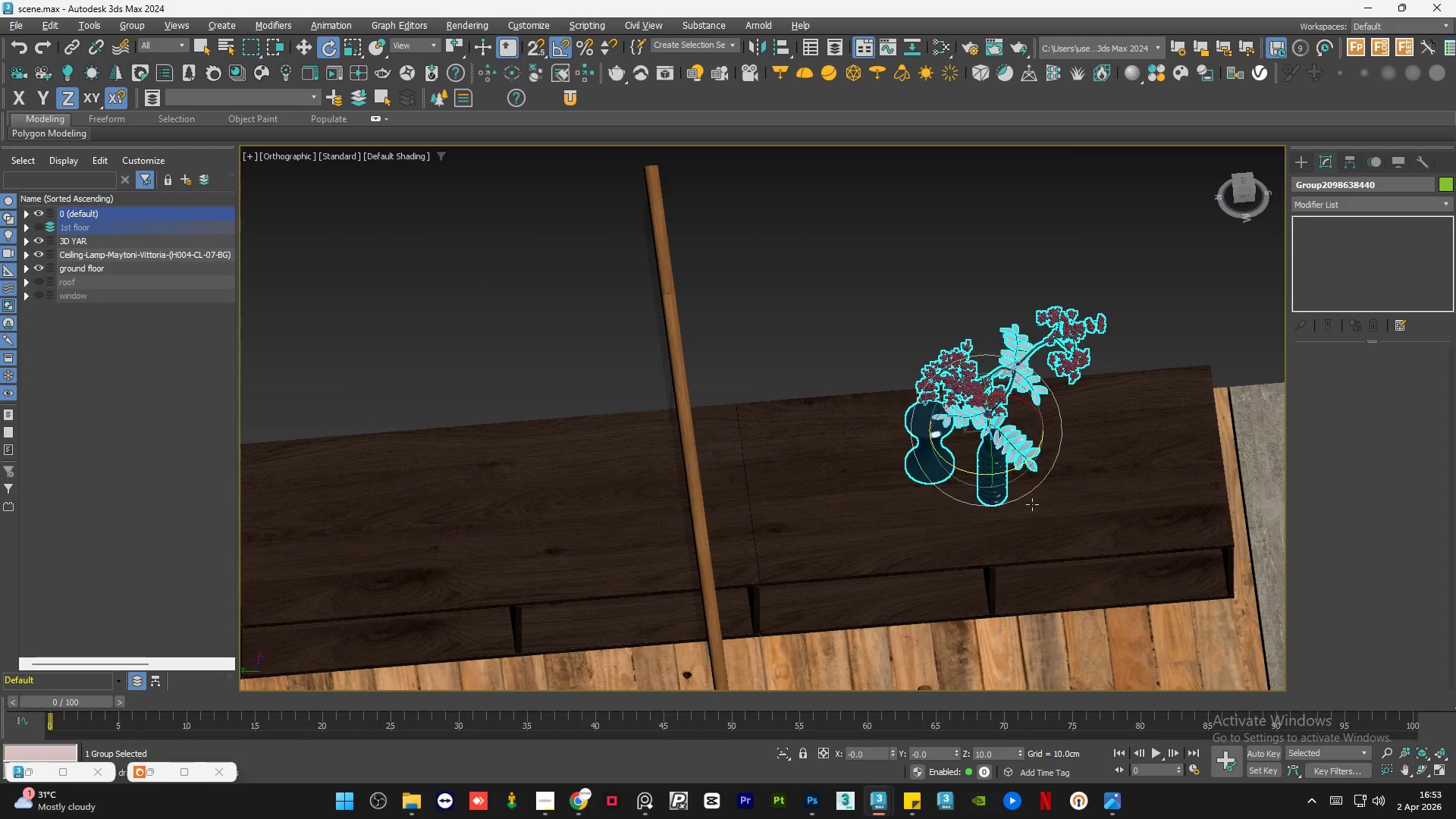 
hold_key(key=AltLeft, duration=1.33)
 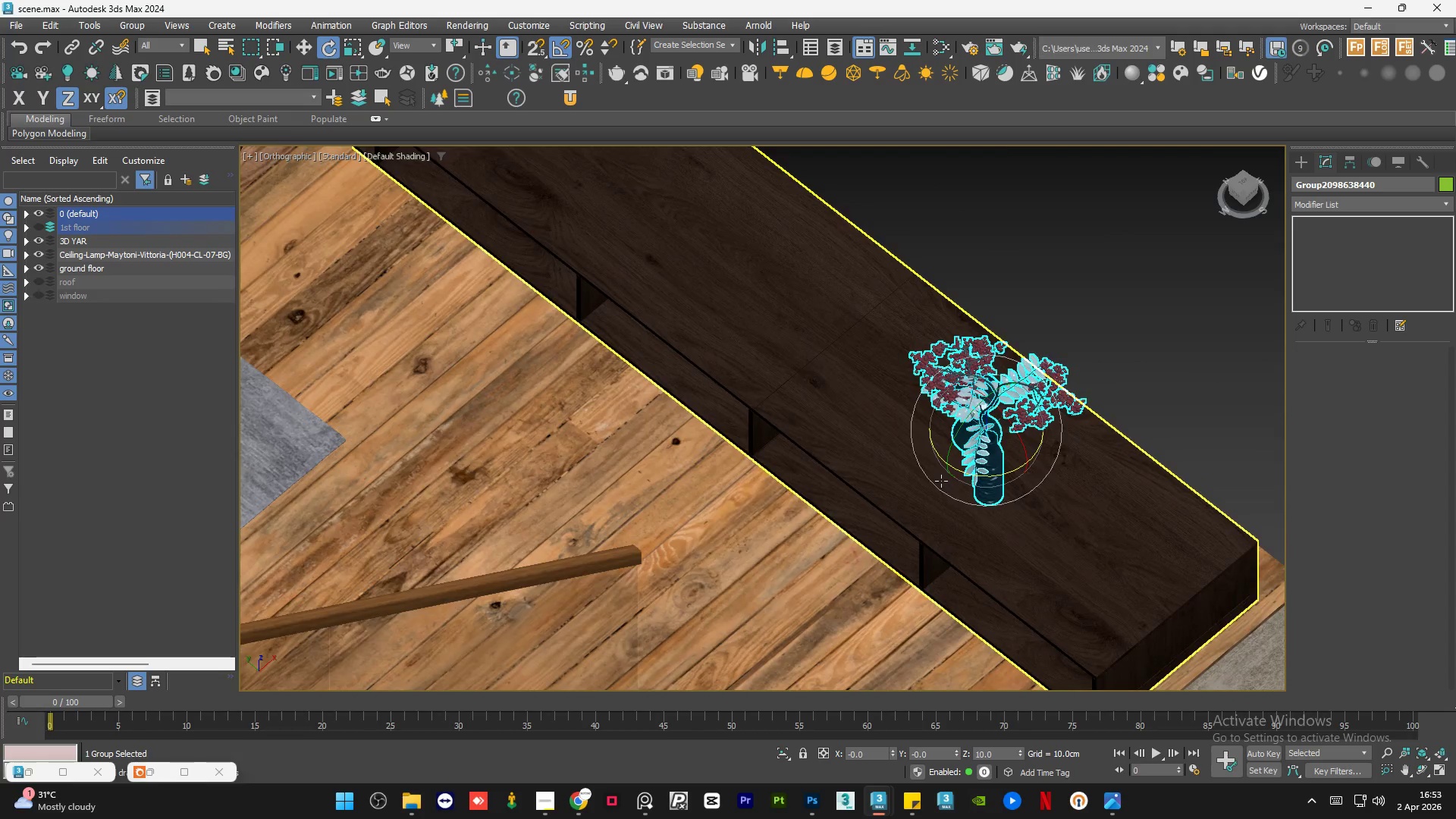 
hold_key(key=AltLeft, duration=0.59)
 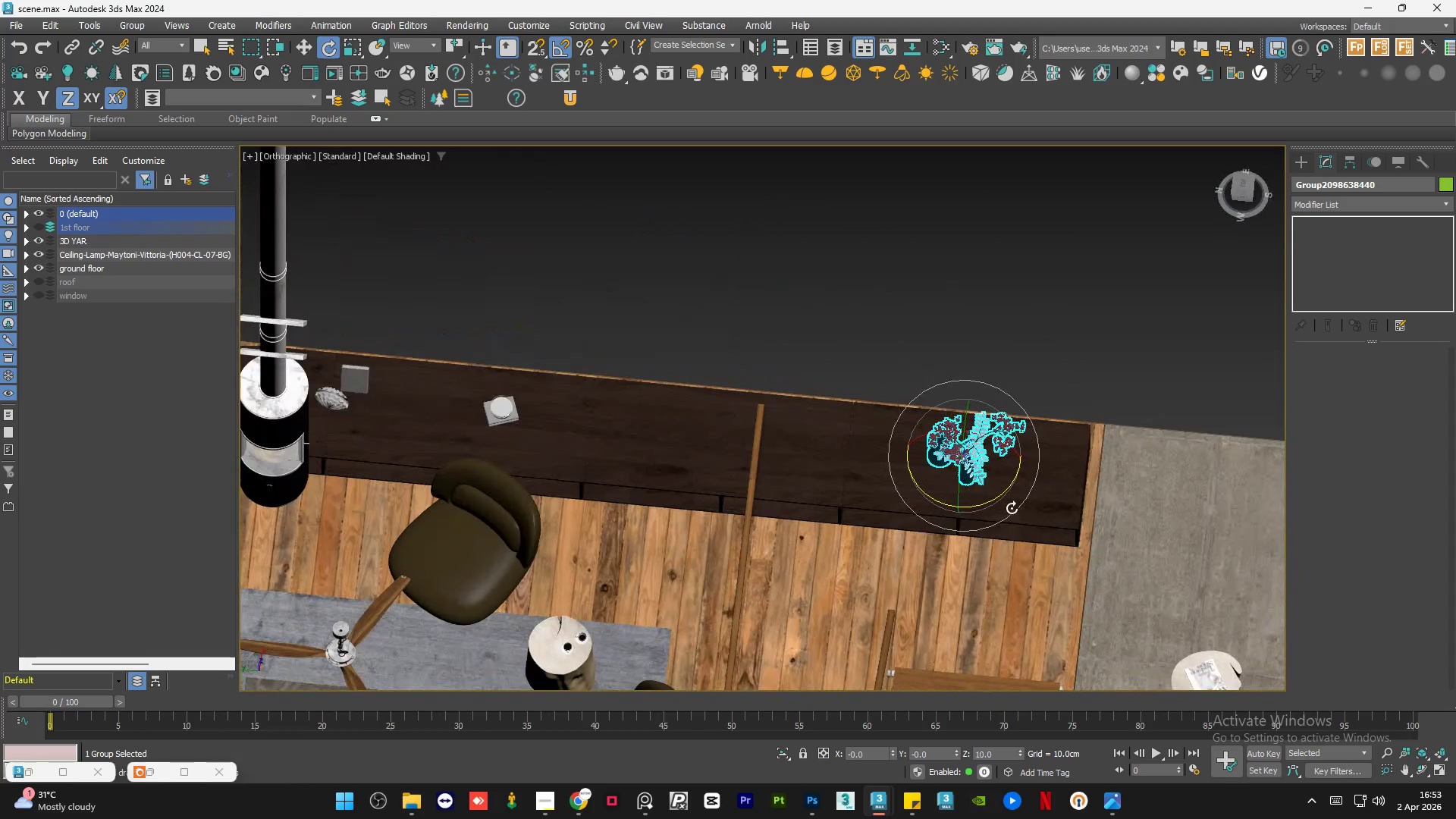 
scroll: coordinate [941, 481], scroll_direction: down, amount: 2.0
 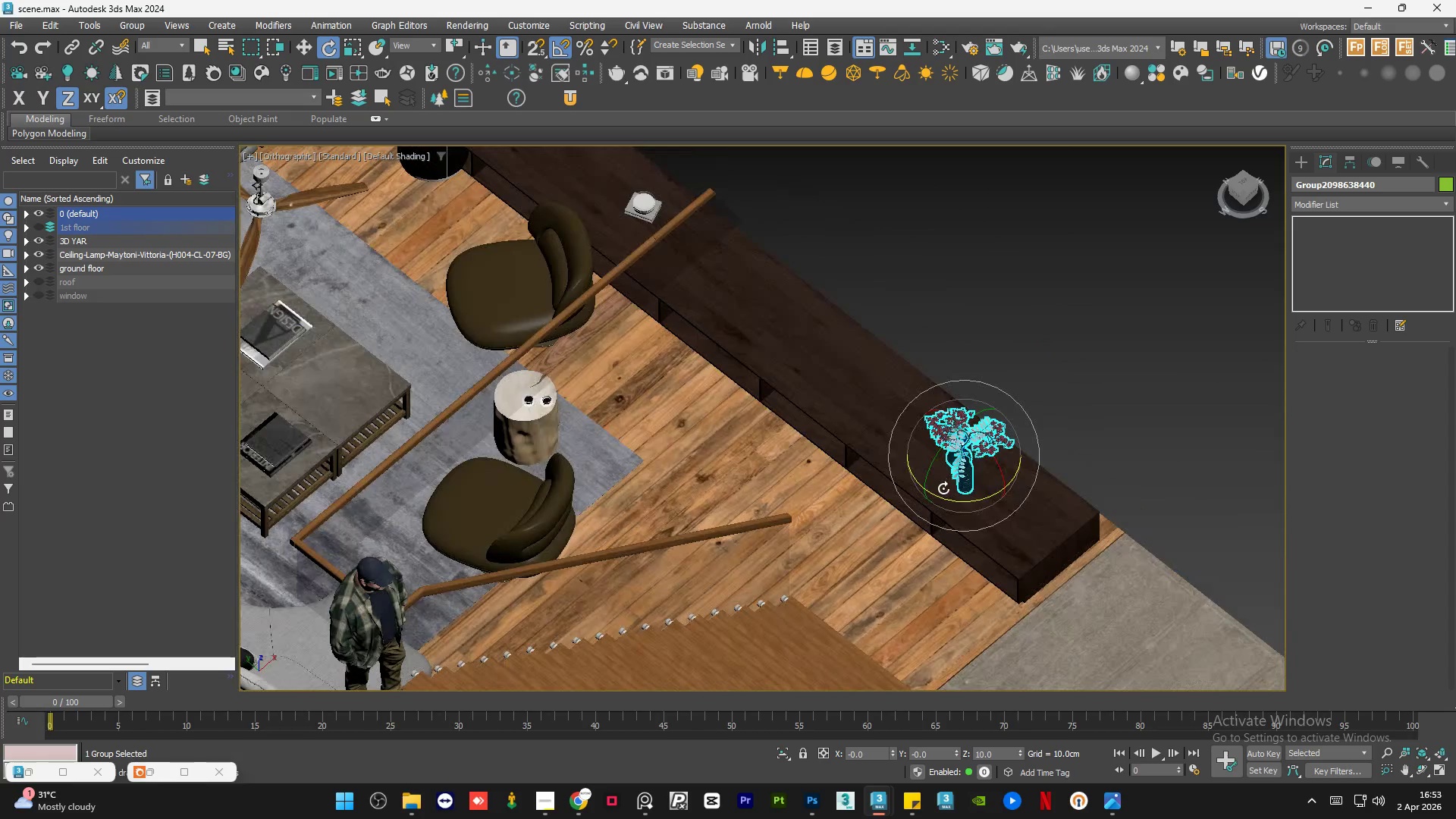 
key(W)
 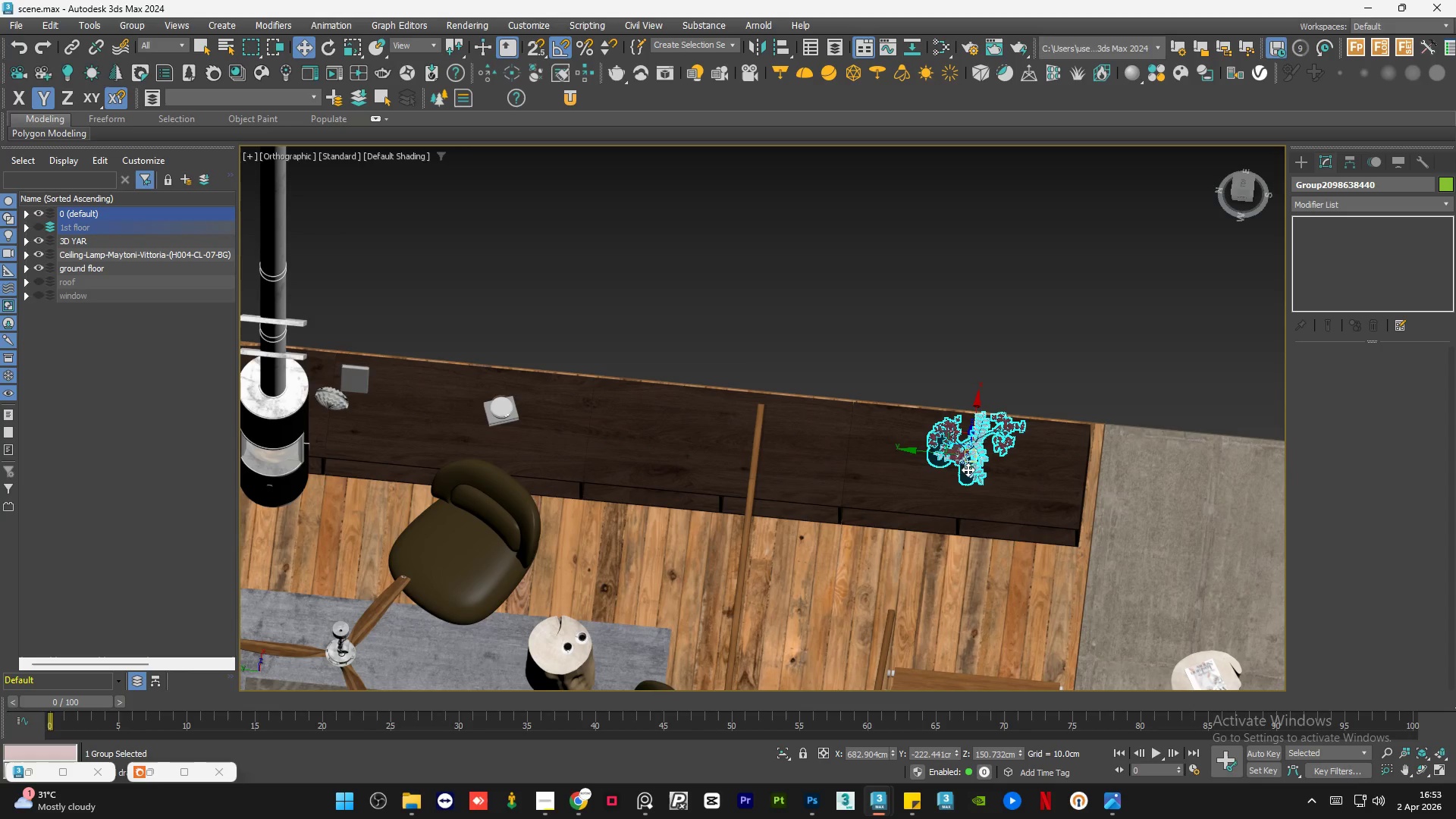 
hold_key(key=AltLeft, duration=0.39)
 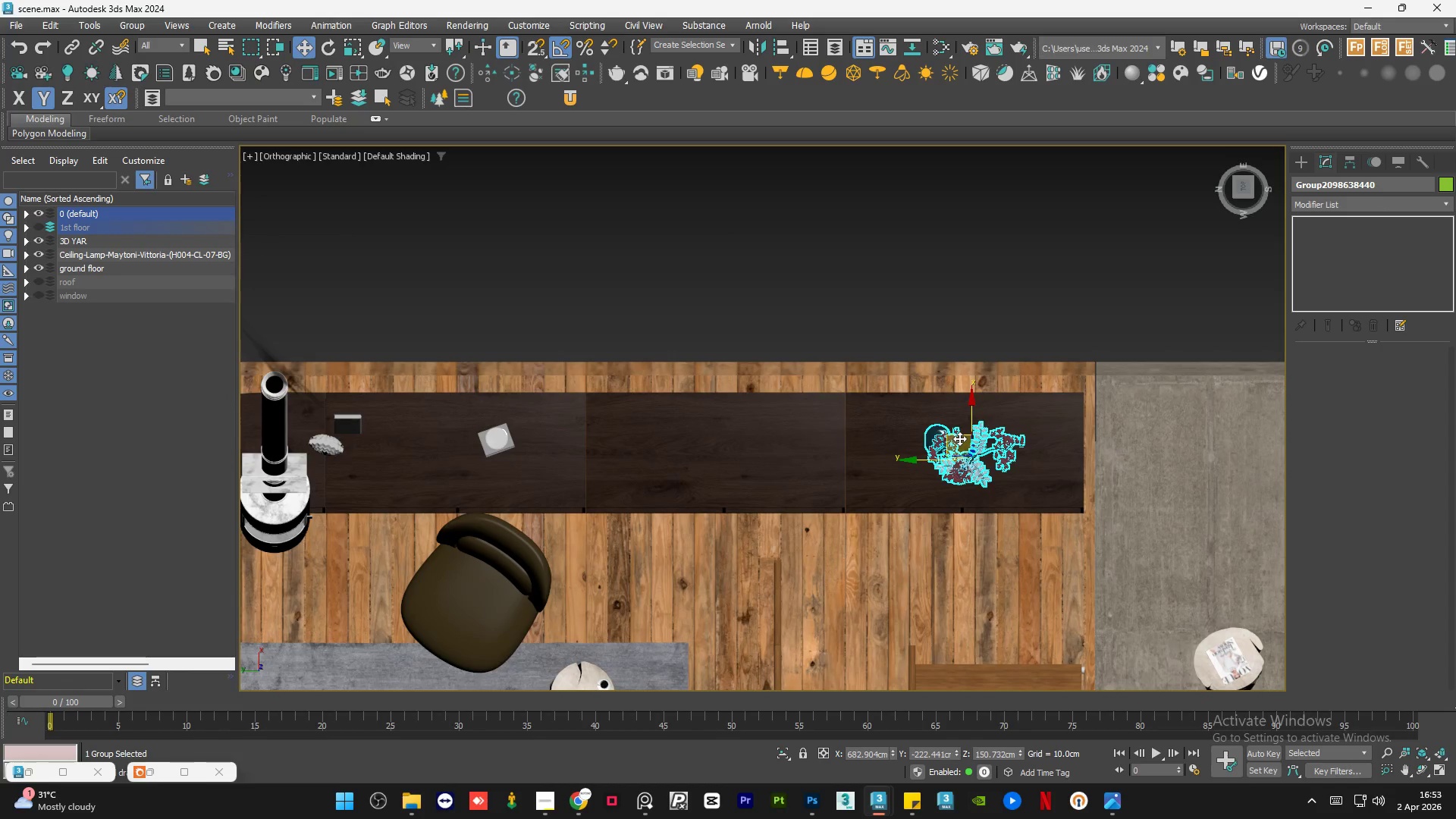 
left_click_drag(start_coordinate=[959, 438], to_coordinate=[946, 433])
 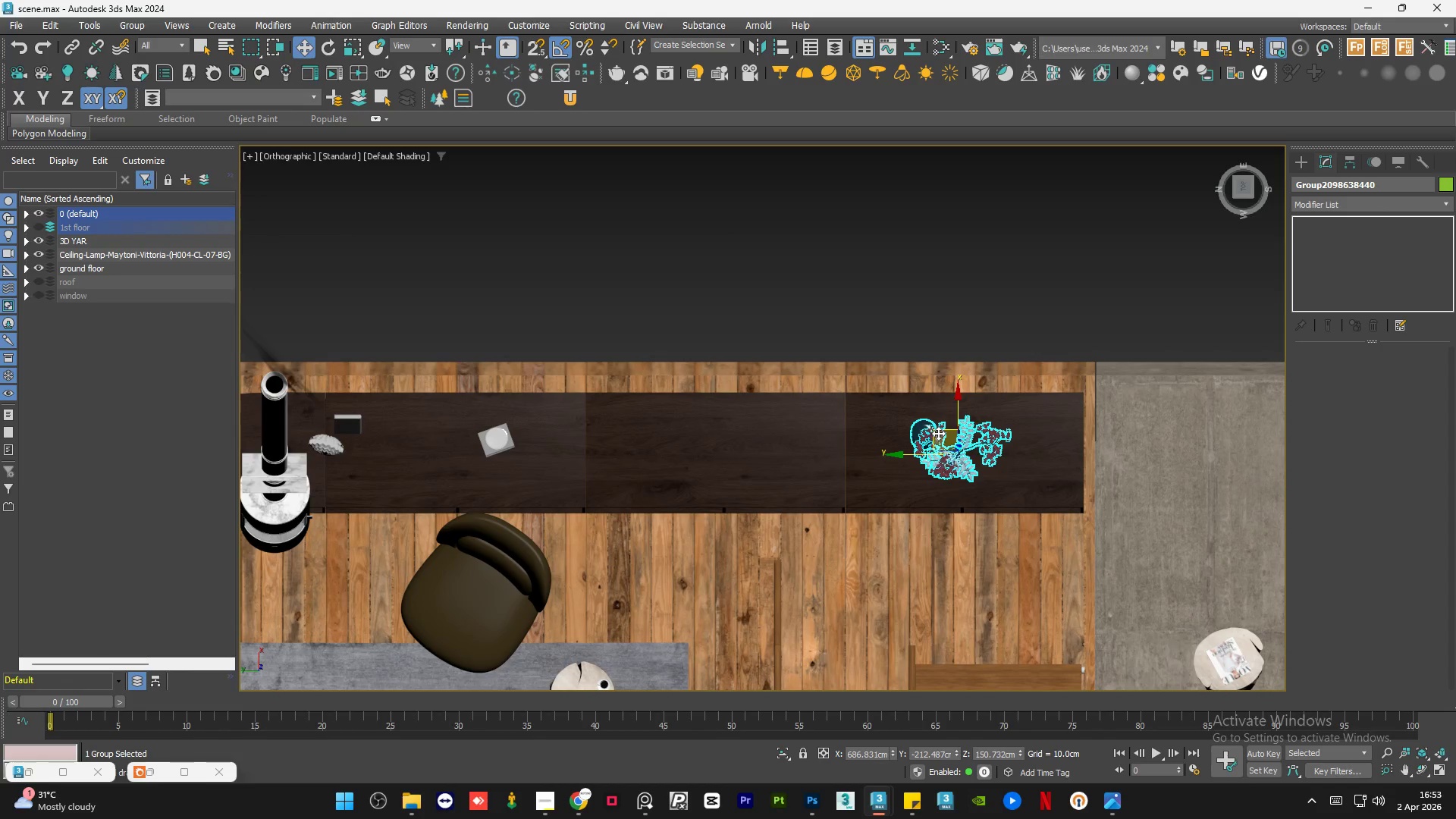 
left_click_drag(start_coordinate=[938, 433], to_coordinate=[934, 450])
 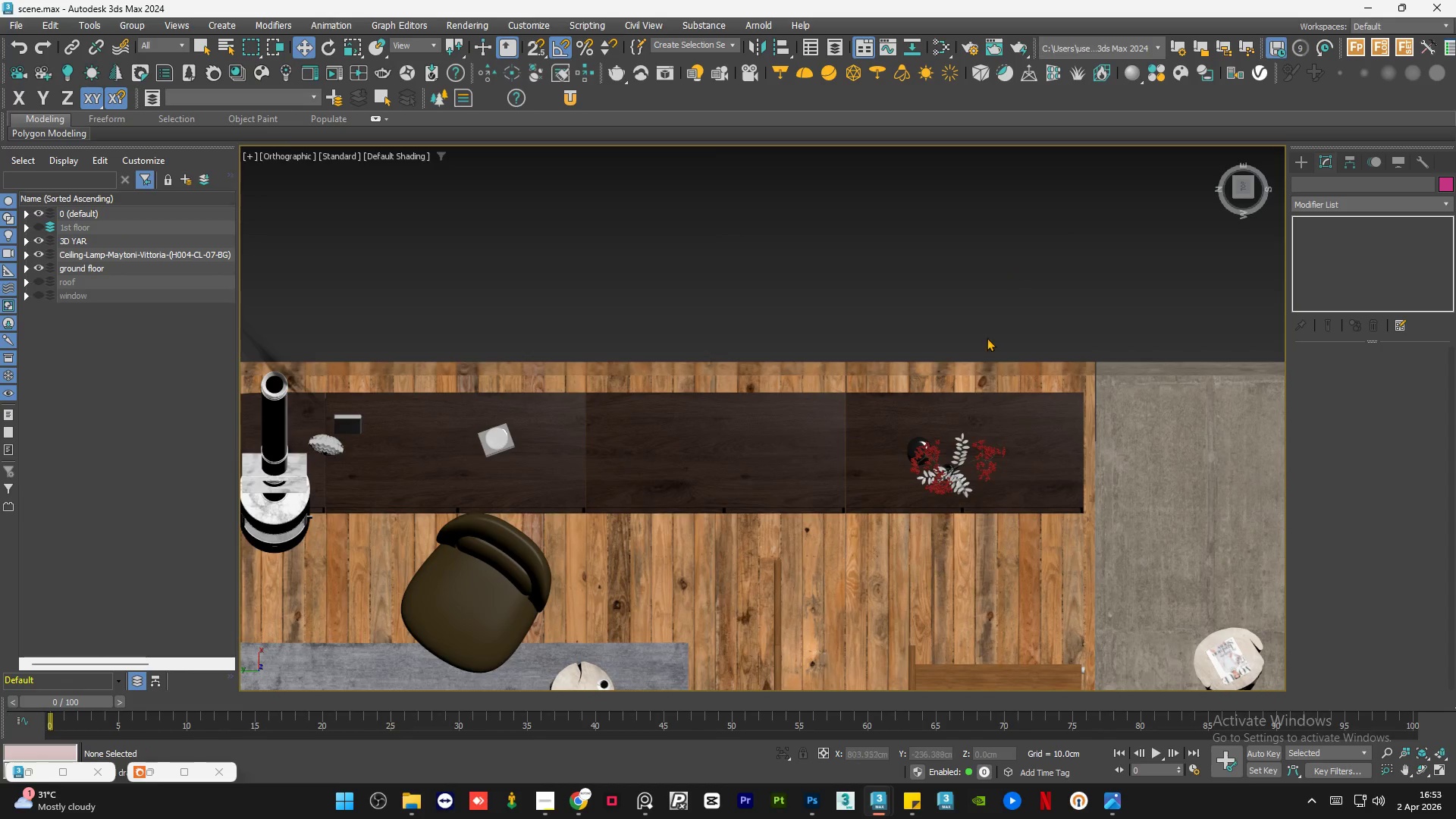 
hold_key(key=AltLeft, duration=1.39)
 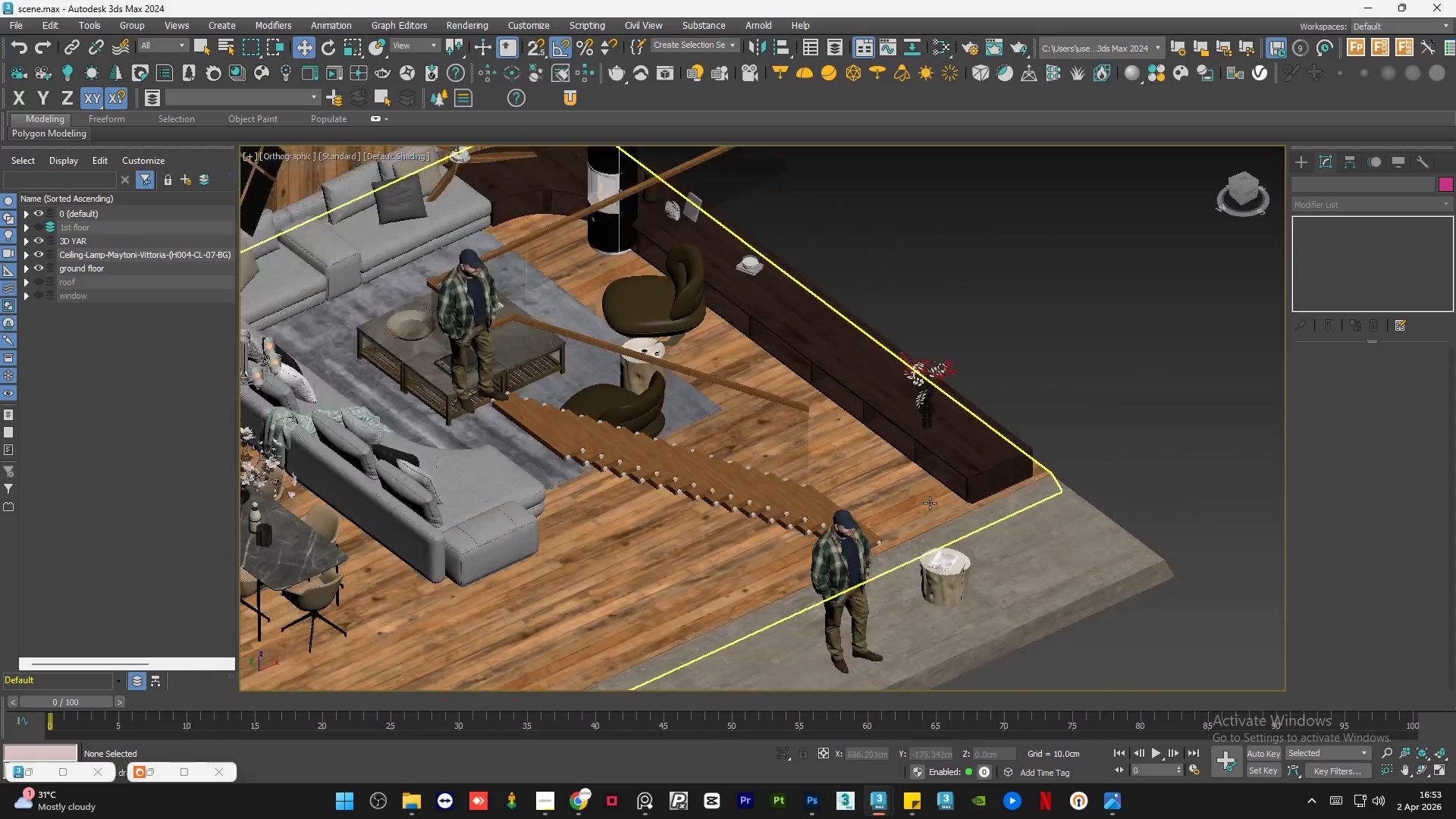 
hold_key(key=AltLeft, duration=1.02)
 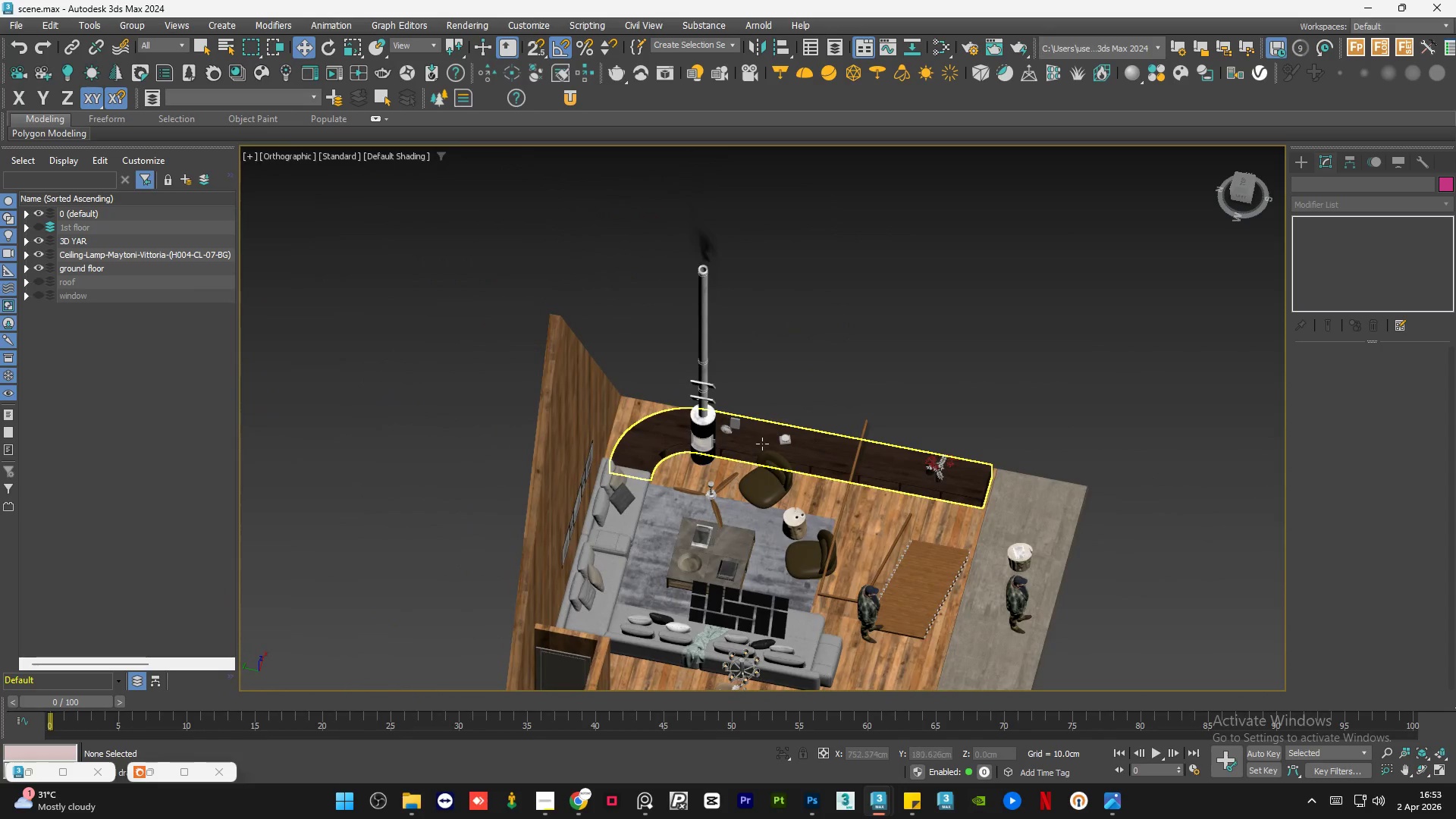 
scroll: coordinate [930, 503], scroll_direction: down, amount: 3.0
 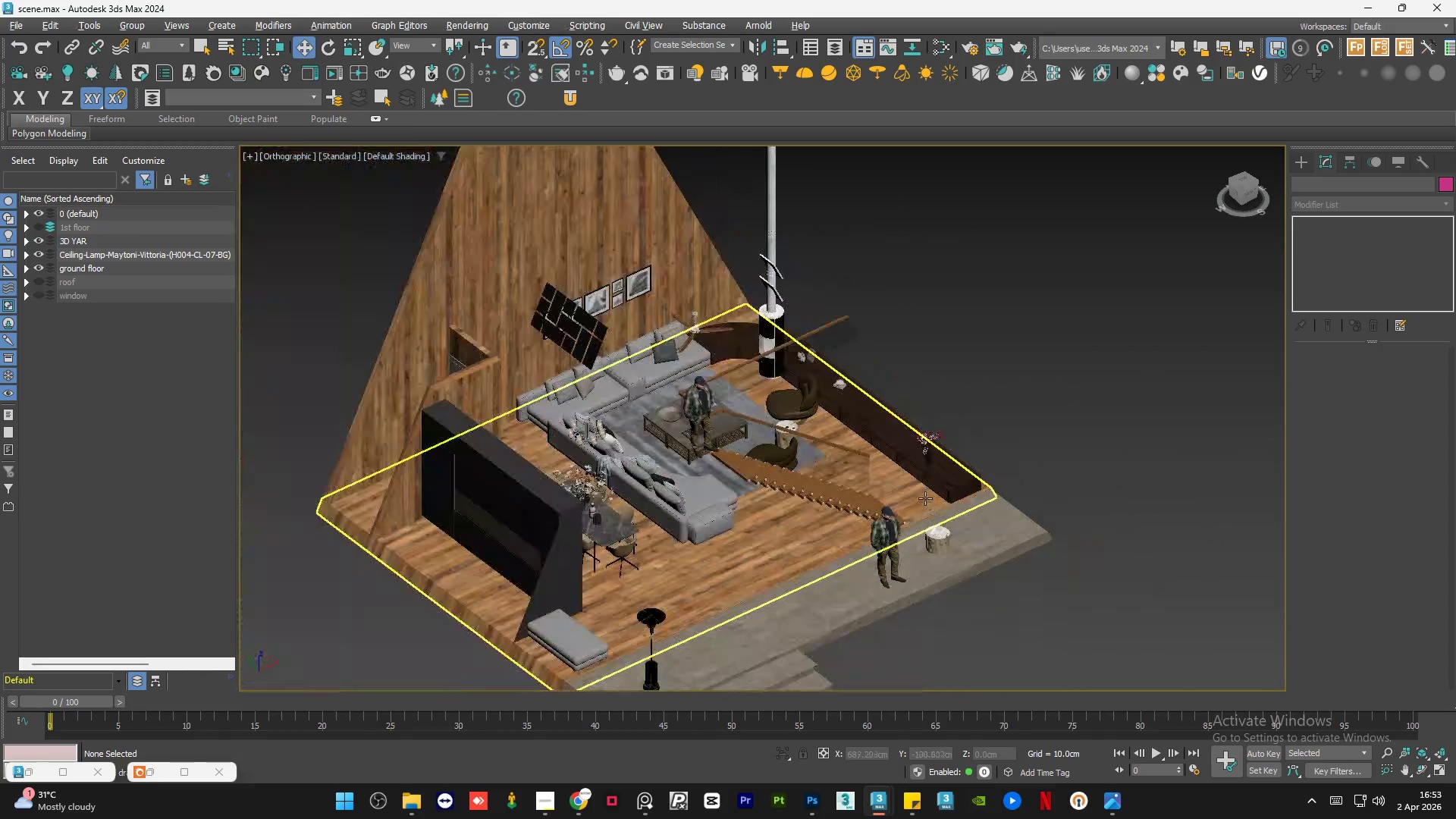 
left_click([827, 428])
 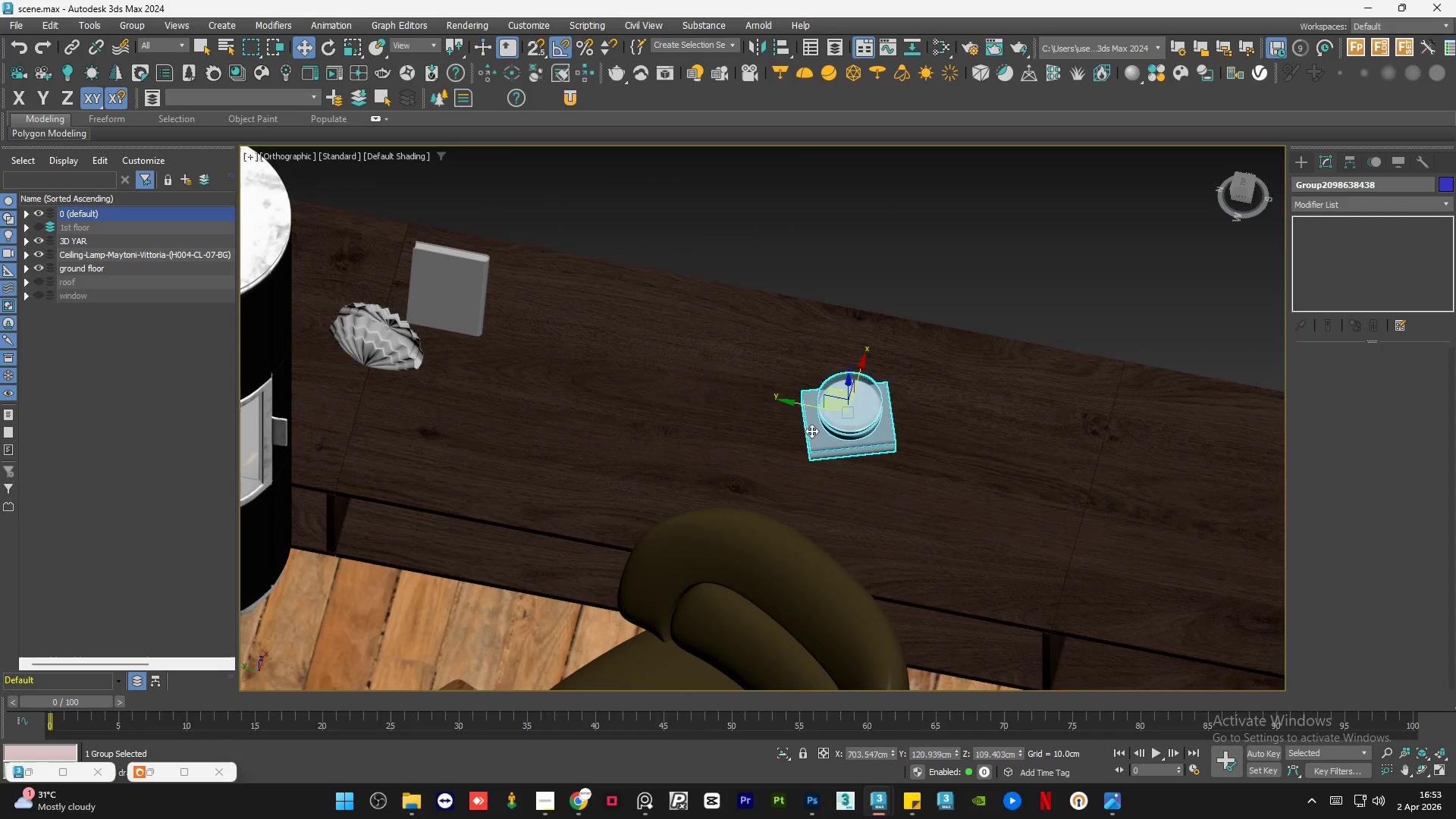 
scroll: coordinate [776, 442], scroll_direction: up, amount: 6.0
 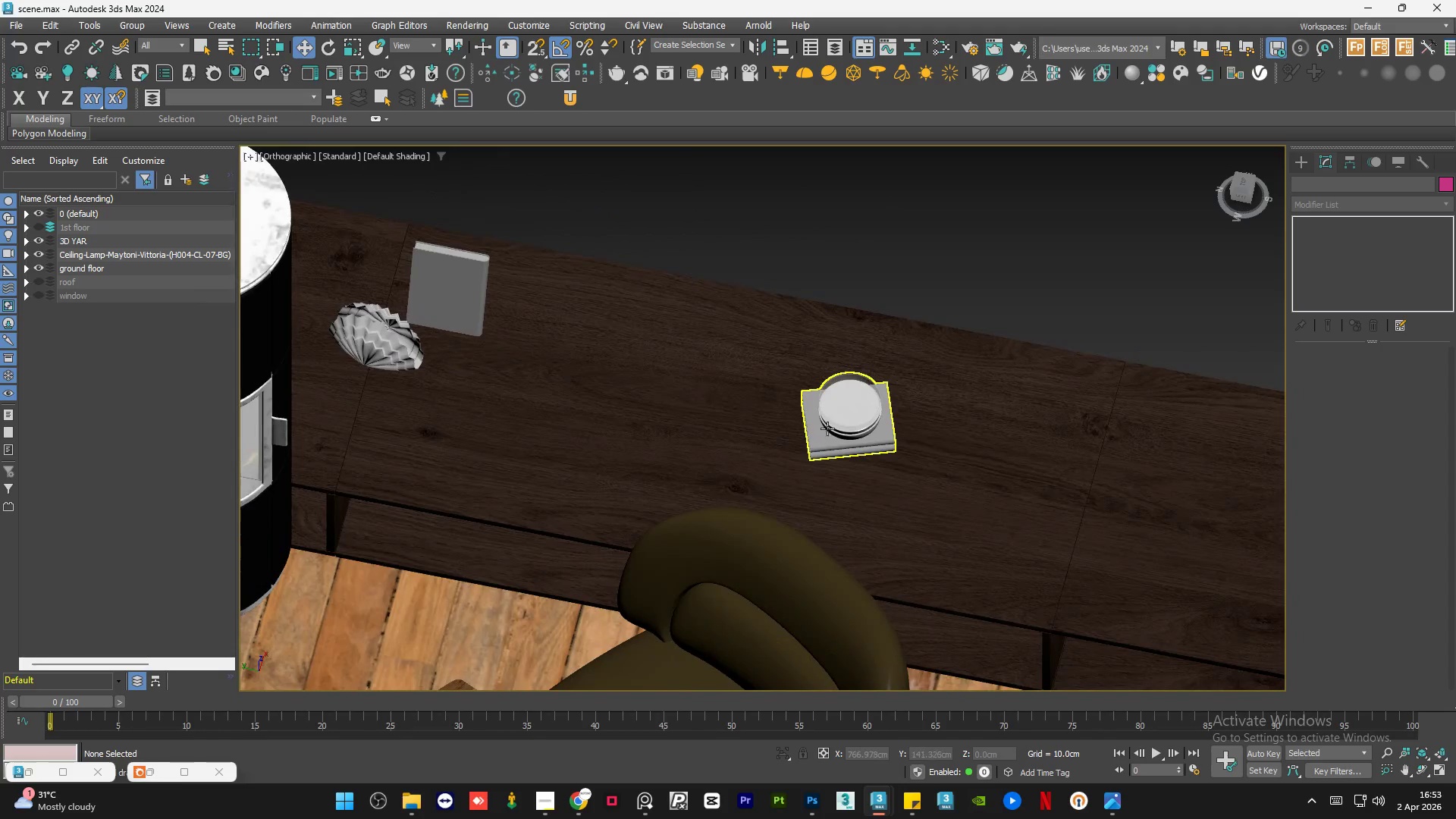 
hold_key(key=AltLeft, duration=0.59)
 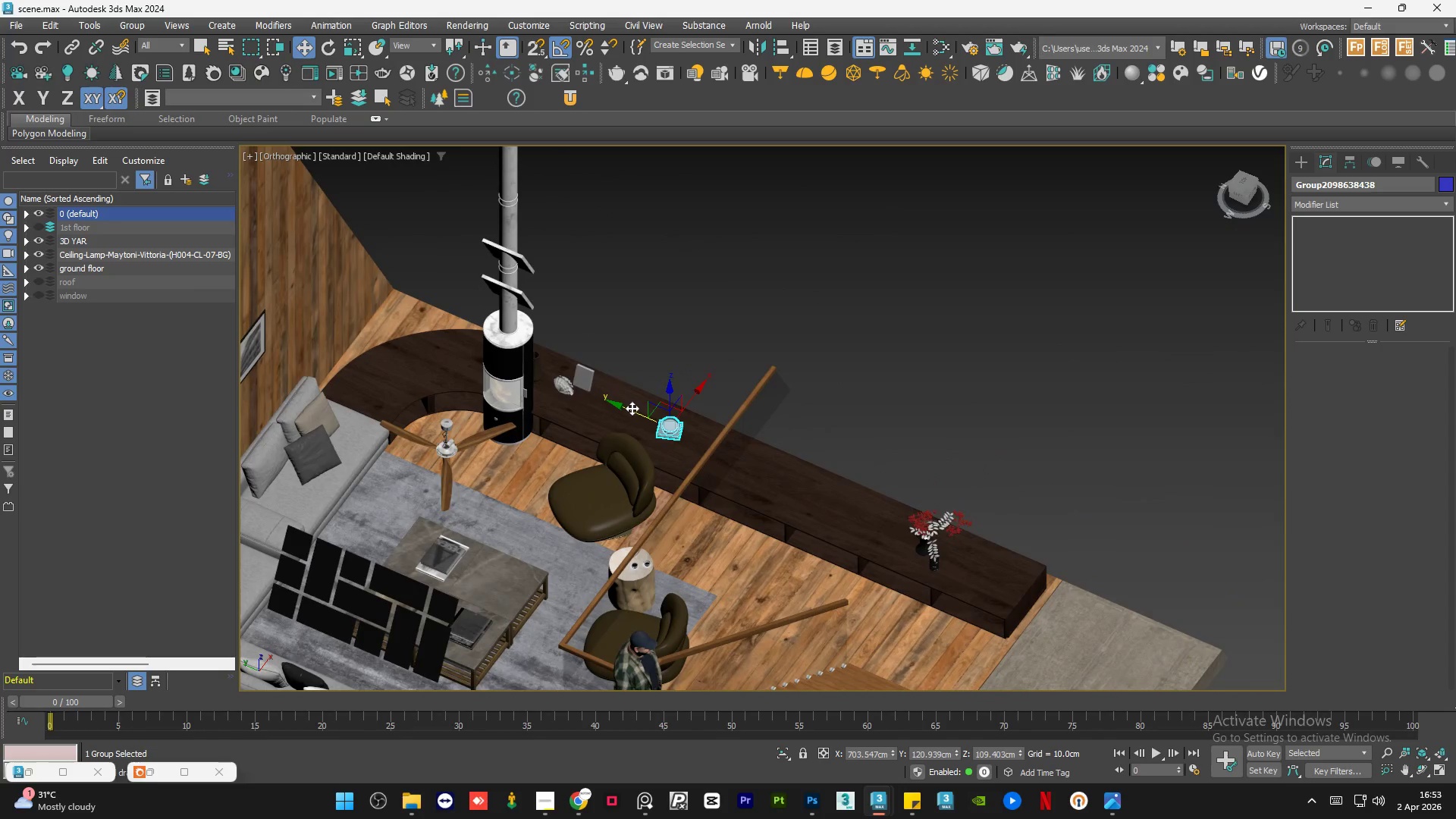 
scroll: coordinate [598, 432], scroll_direction: down, amount: 4.0
 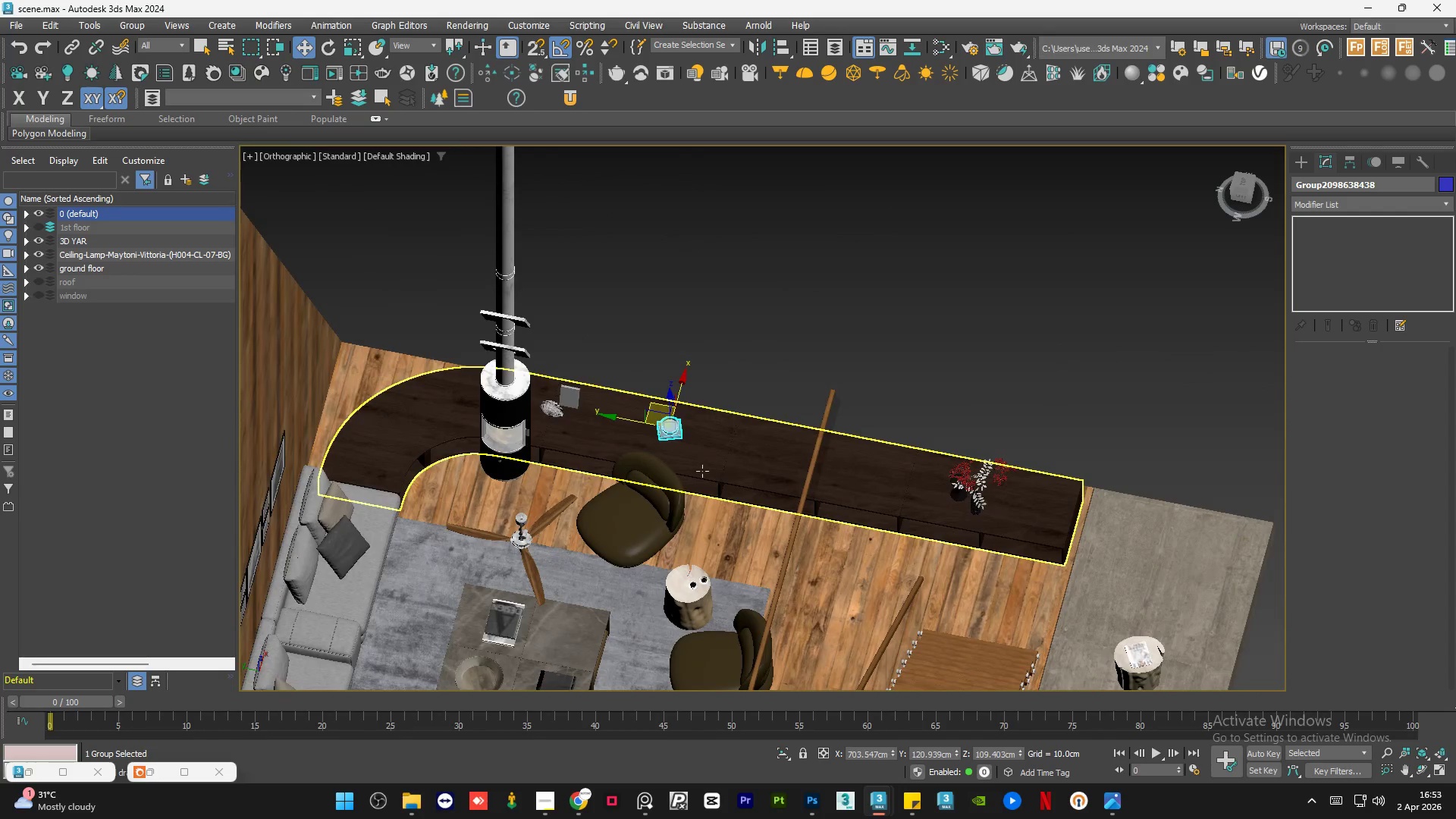 
left_click_drag(start_coordinate=[632, 408], to_coordinate=[832, 498])
 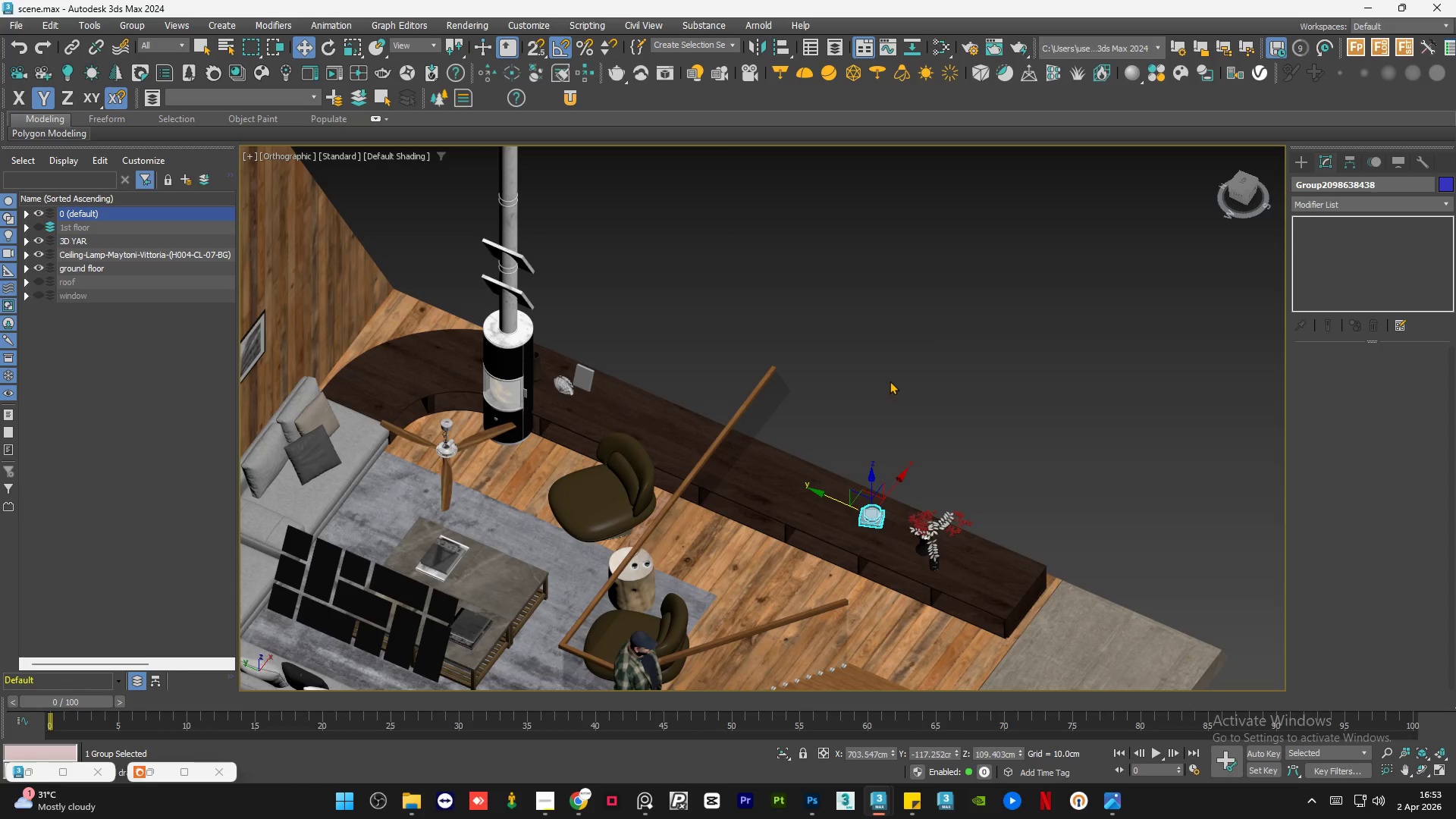 
hold_key(key=AltLeft, duration=0.78)
 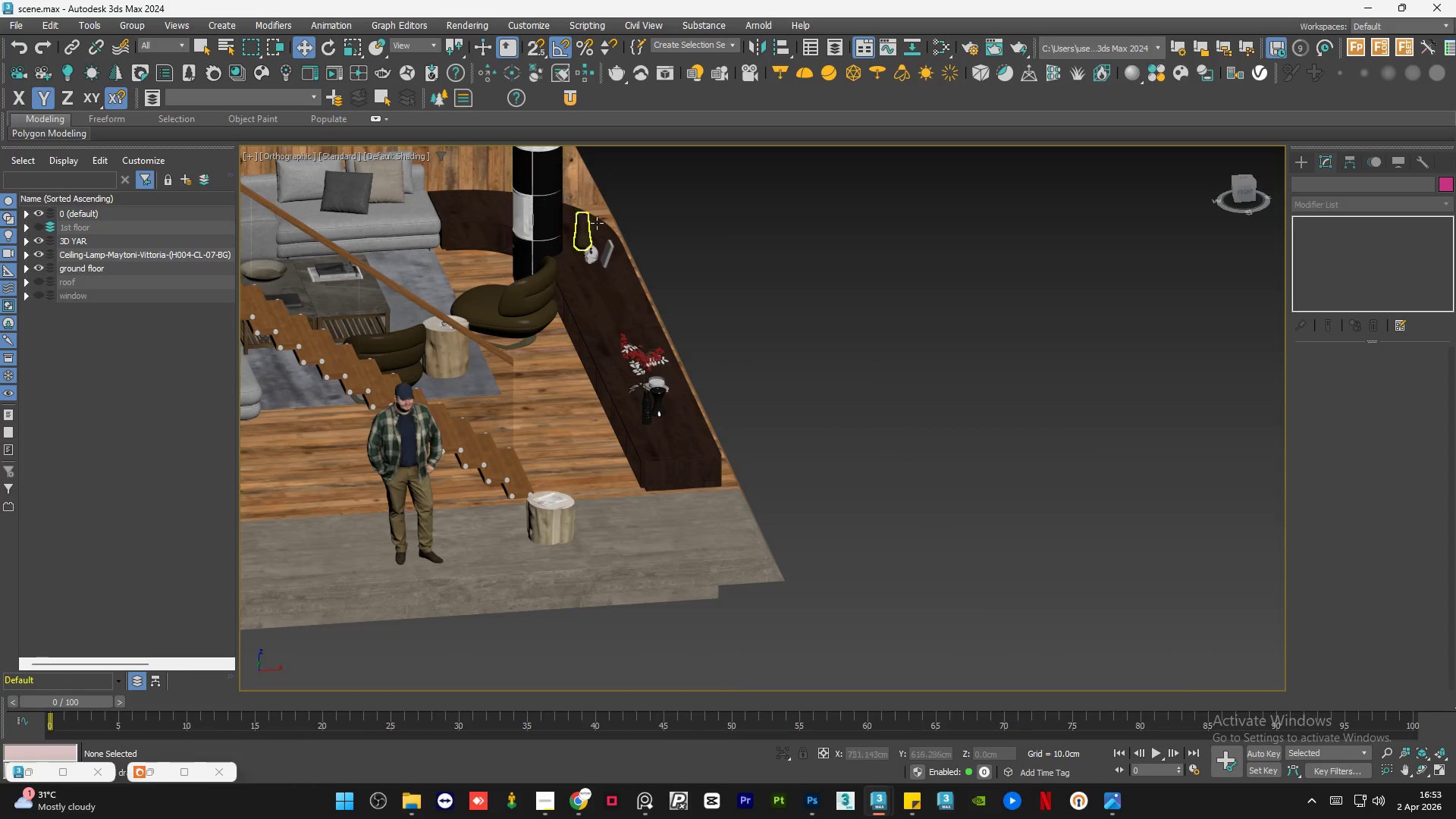 
left_click([584, 232])
 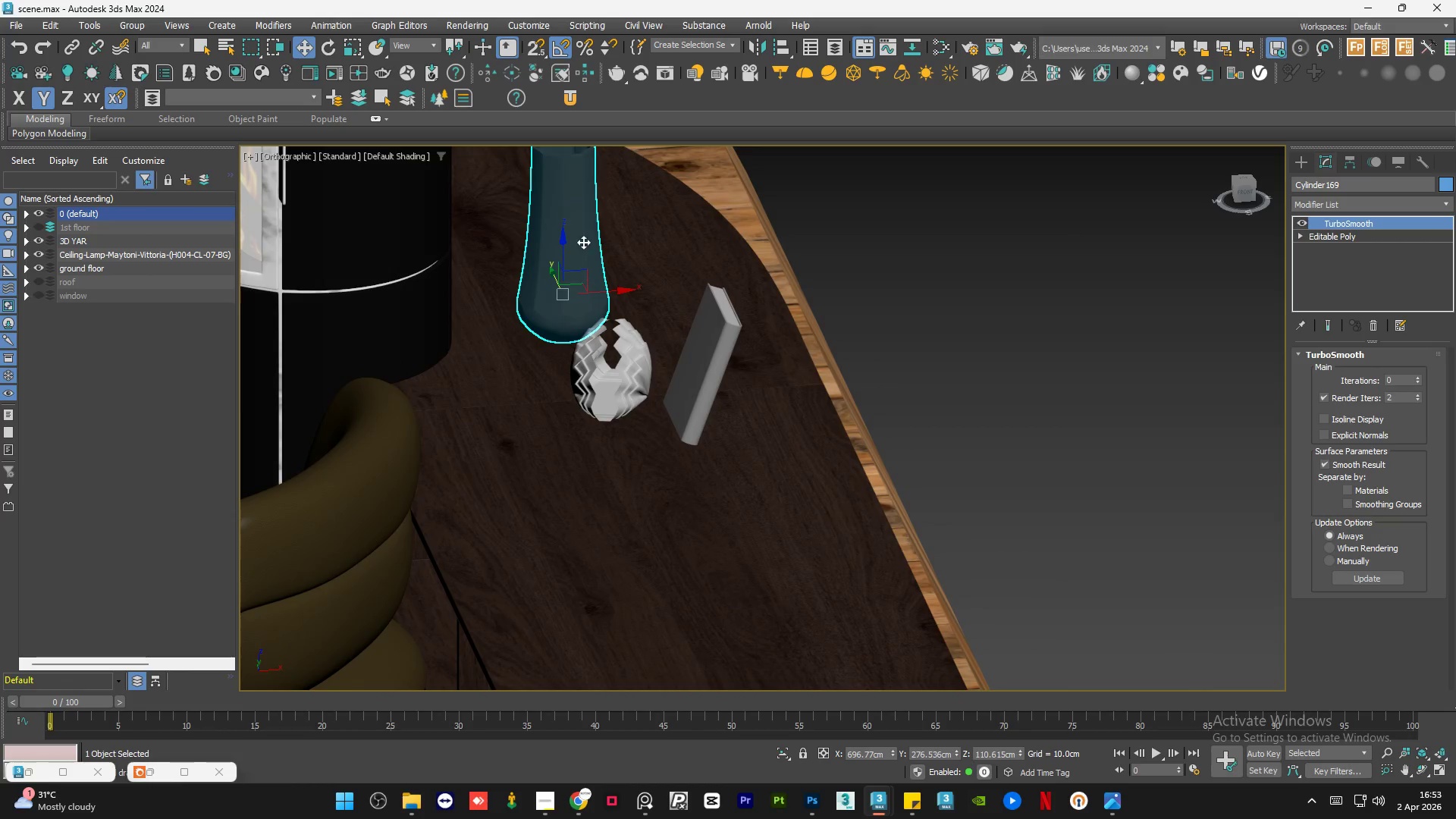 
scroll: coordinate [584, 232], scroll_direction: up, amount: 5.0
 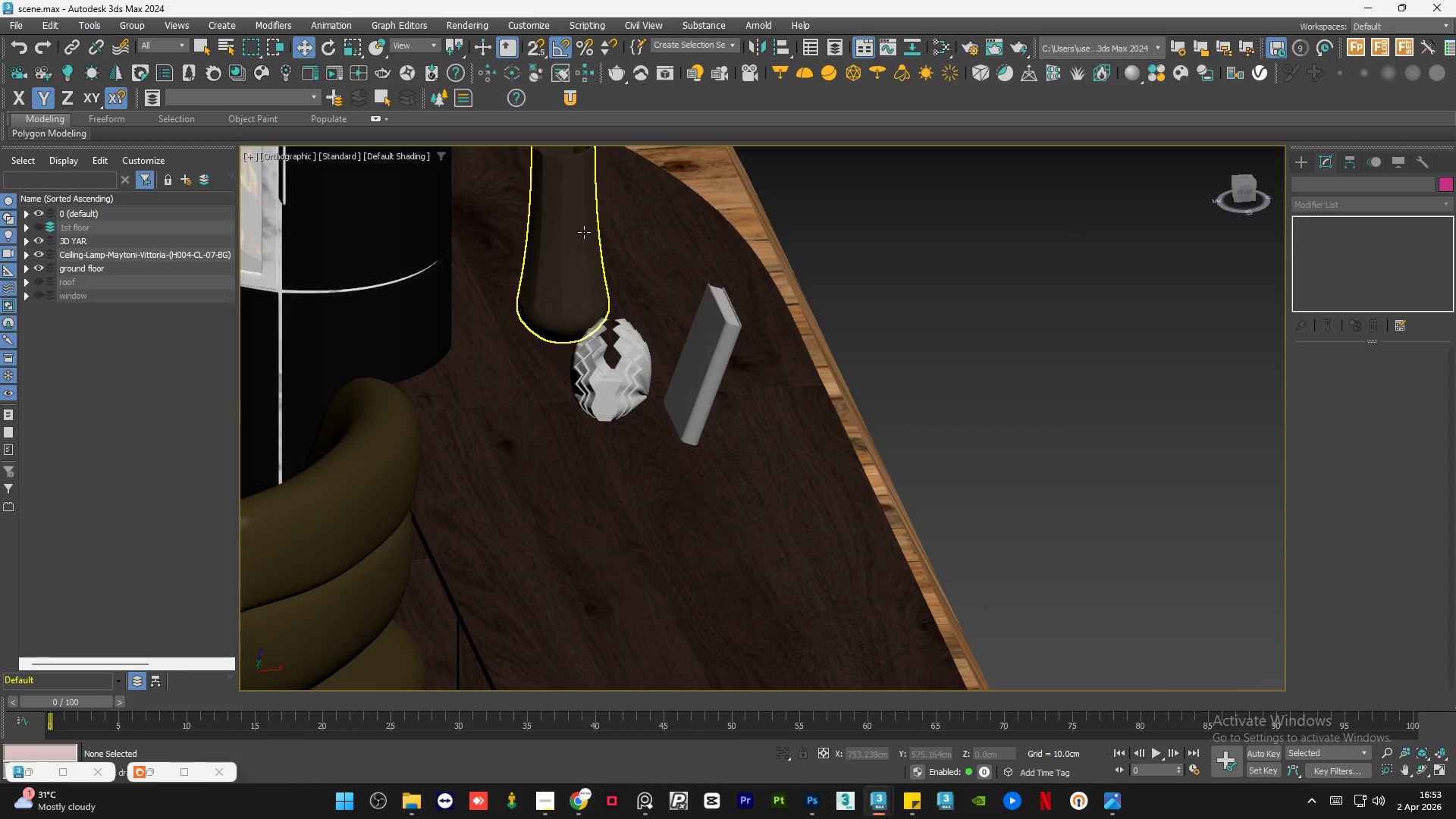 
hold_key(key=AltLeft, duration=1.5)
 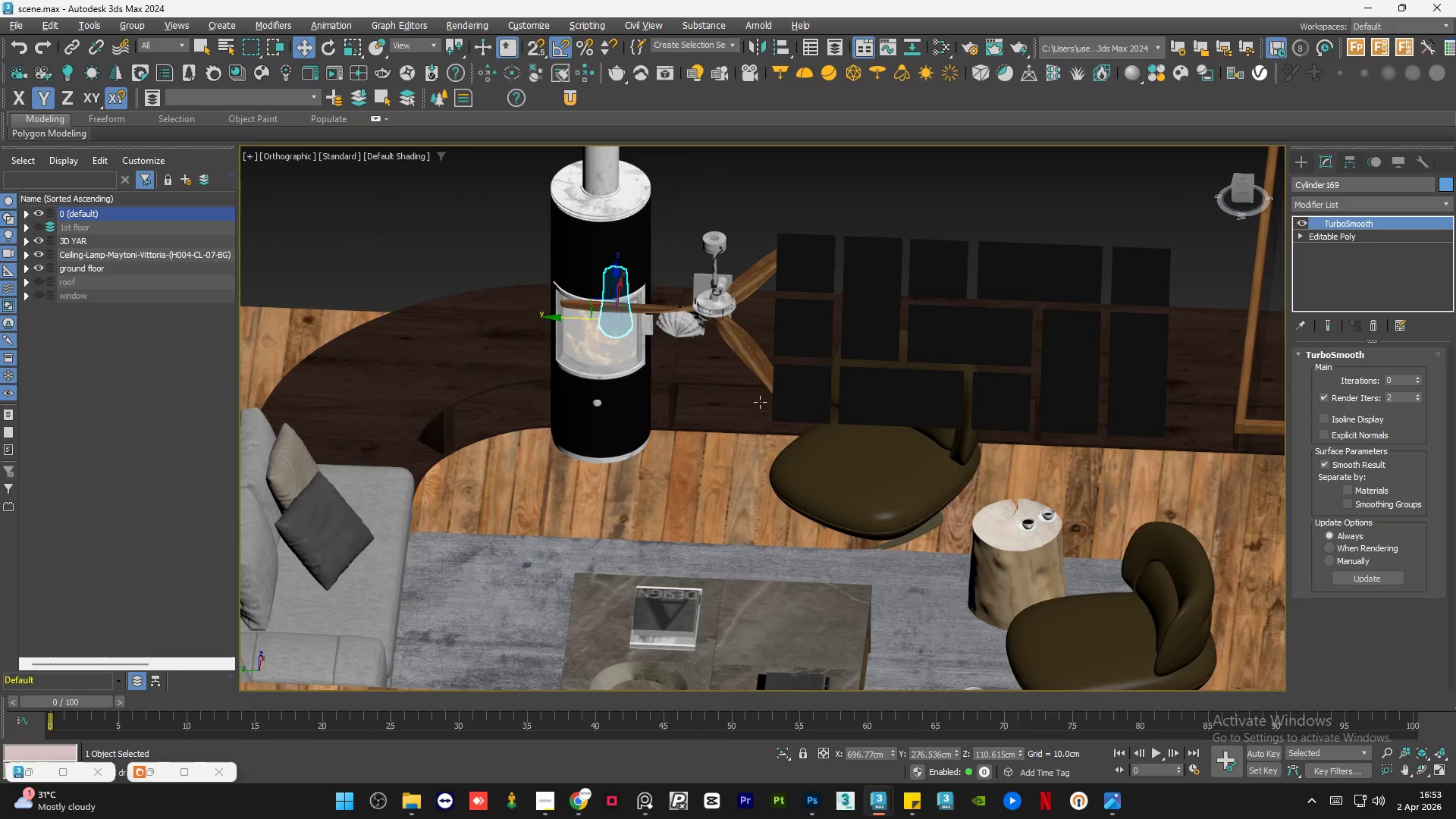 
scroll: coordinate [646, 342], scroll_direction: down, amount: 3.0
 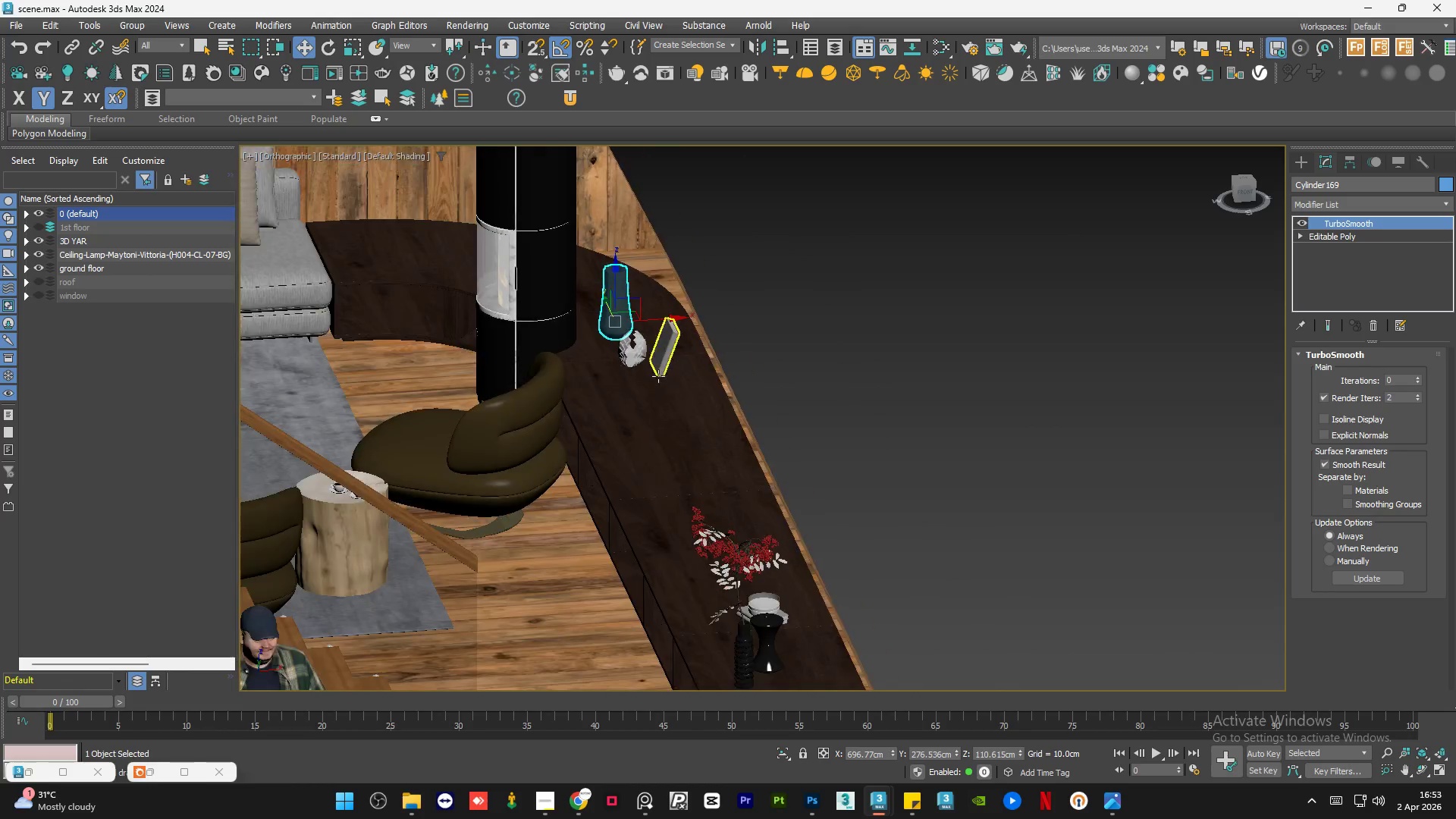 
key(Alt+AltLeft)
 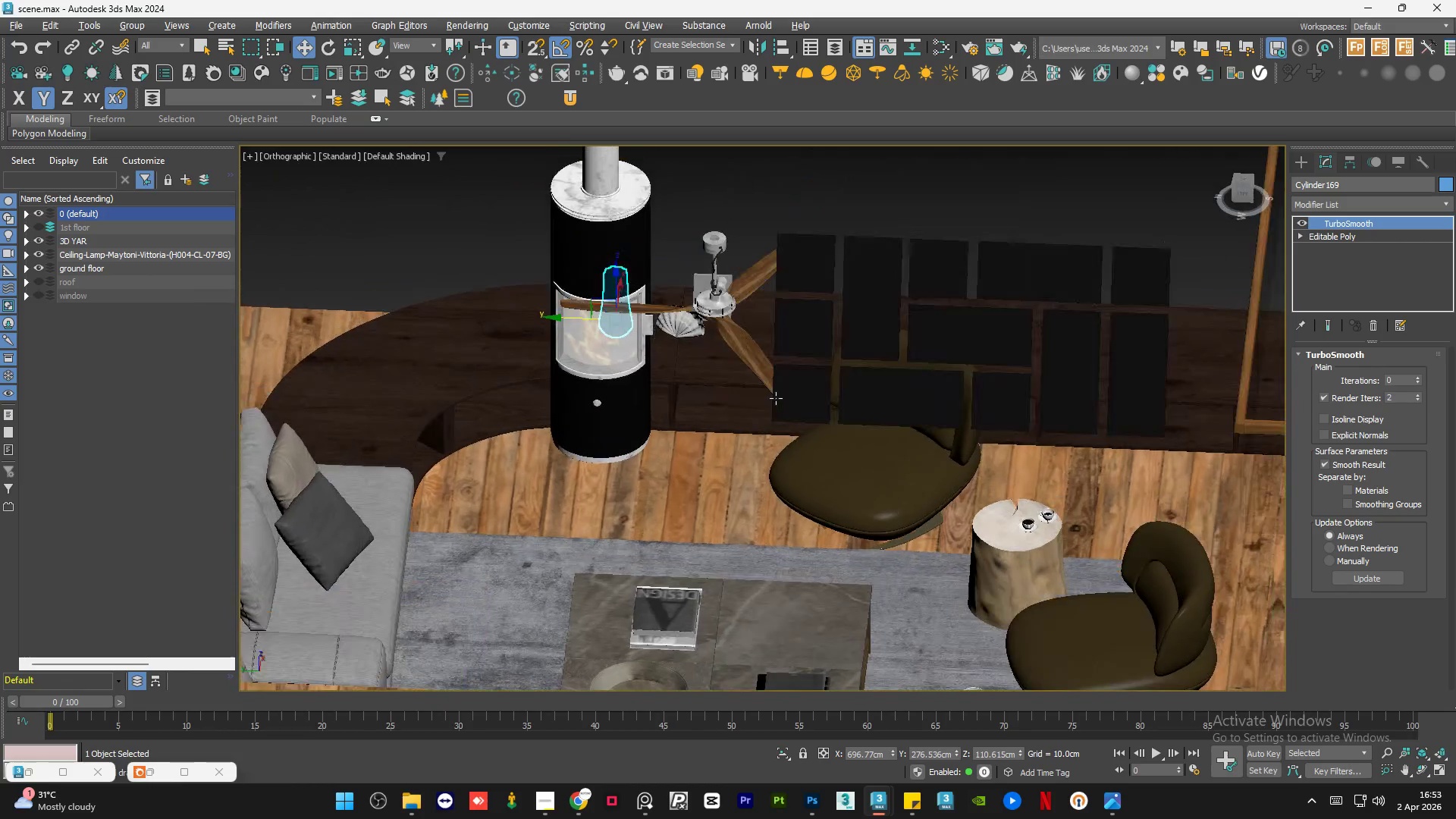 
key(Alt+AltLeft)
 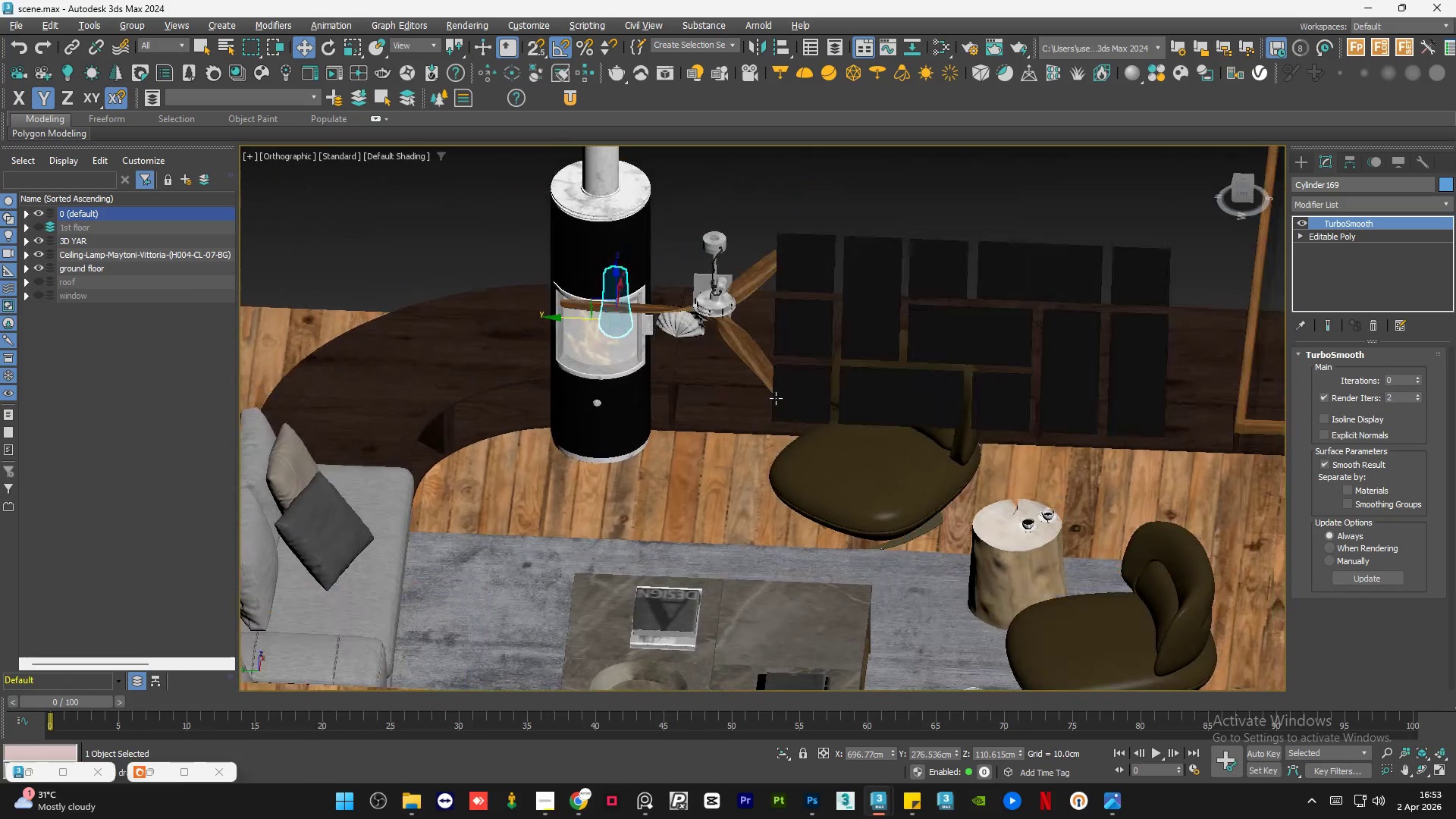 
key(Alt+AltLeft)
 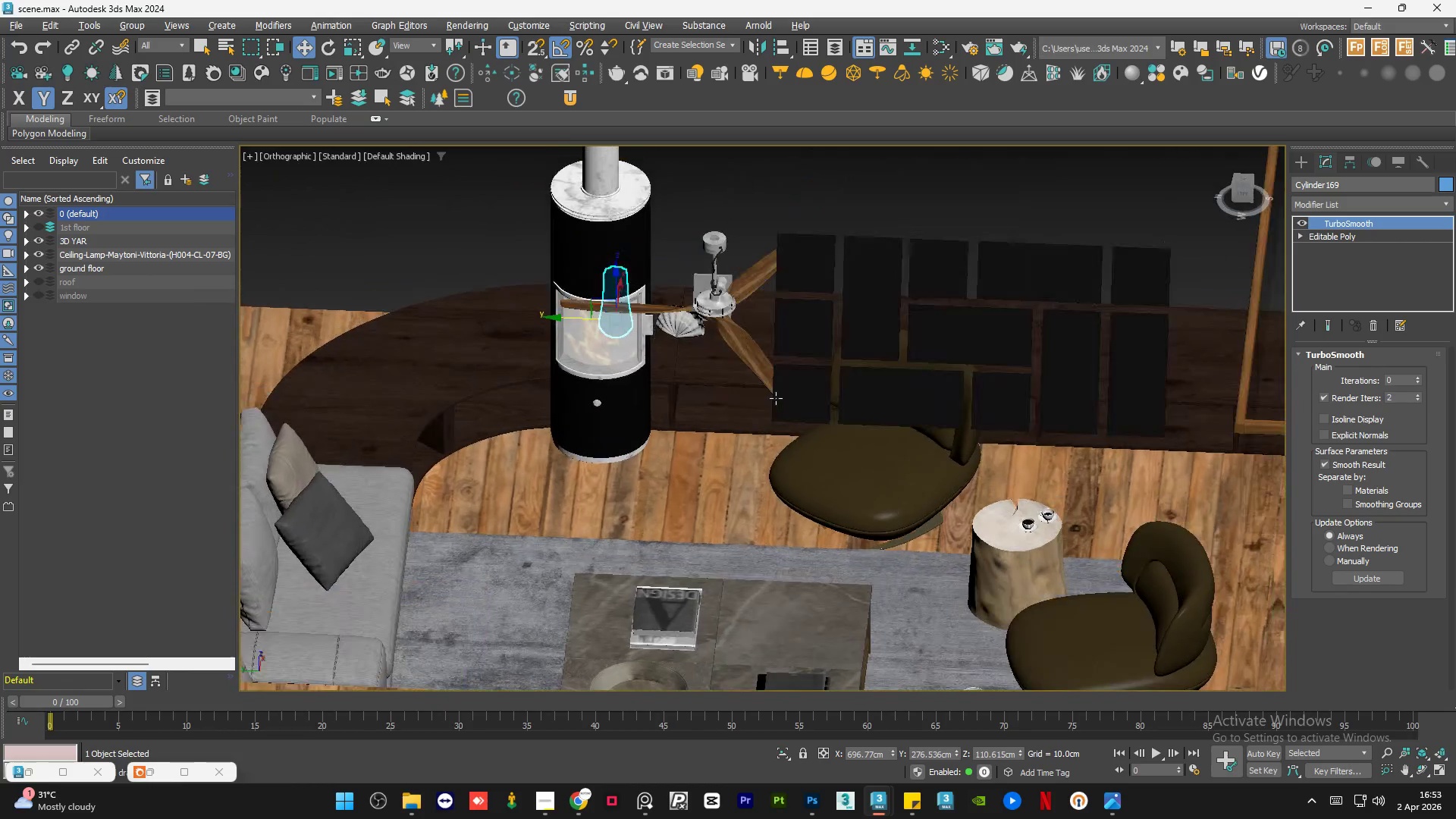 
key(Alt+AltLeft)
 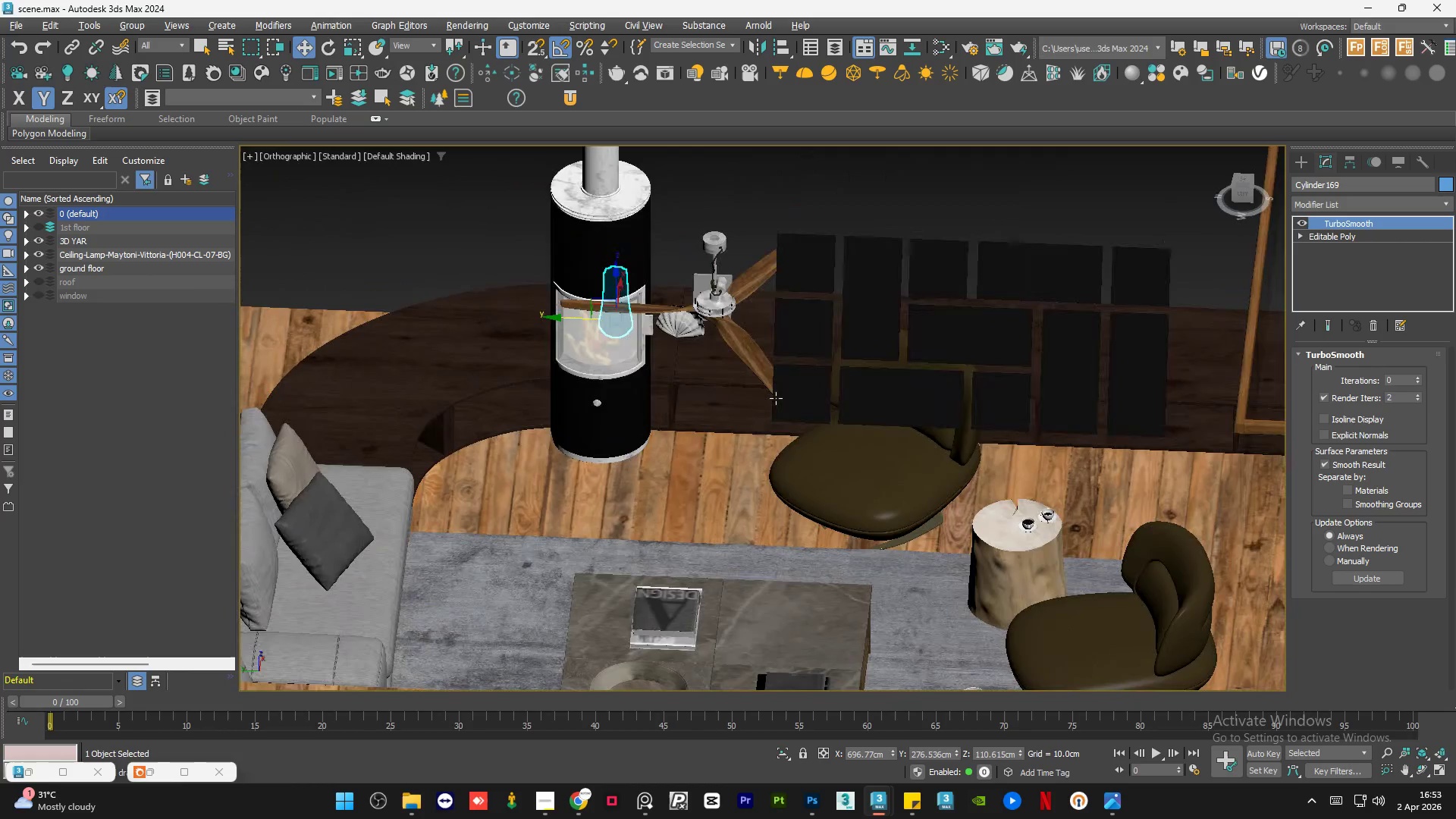 
key(Alt+AltLeft)
 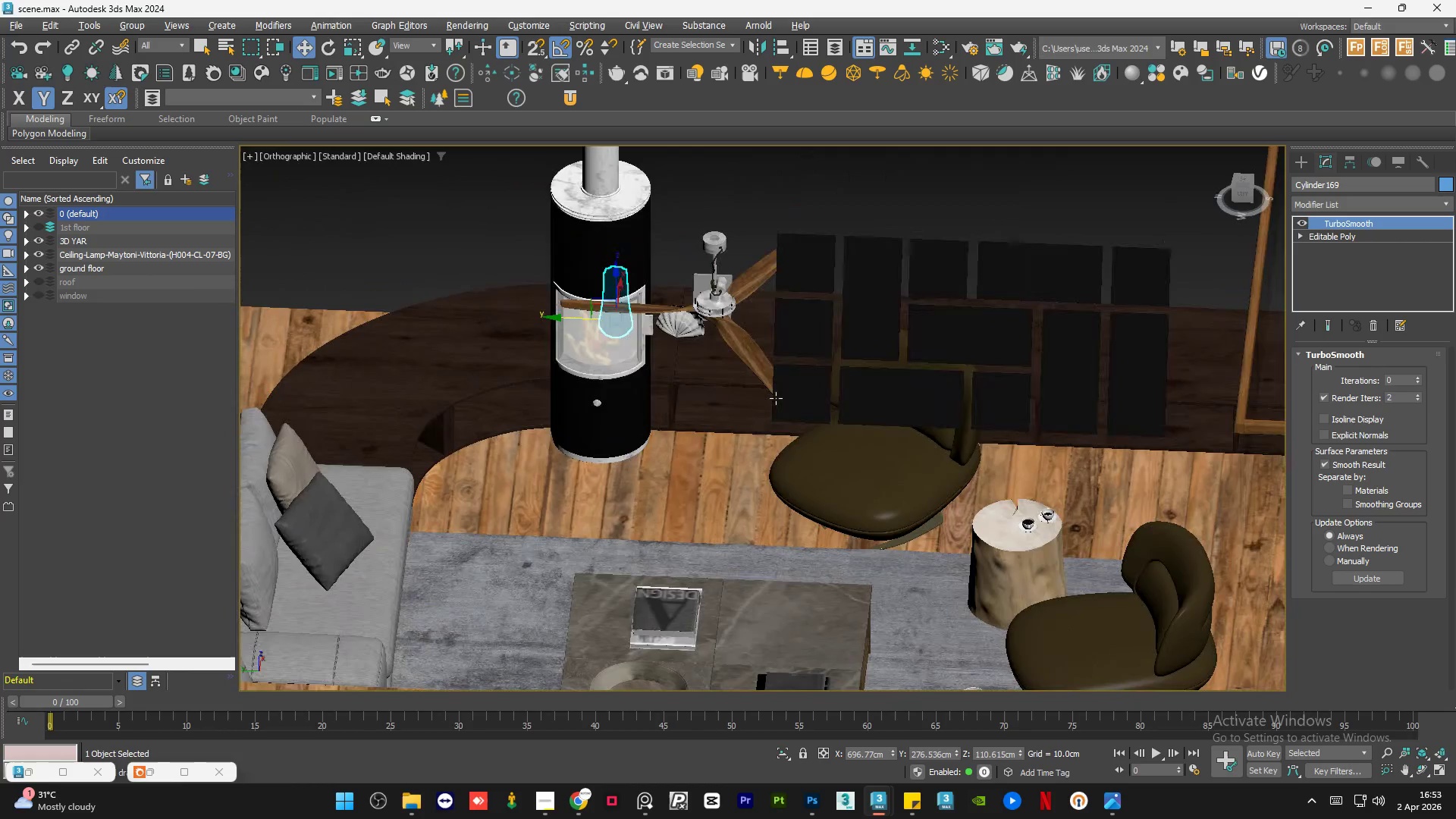 
key(Alt+AltLeft)
 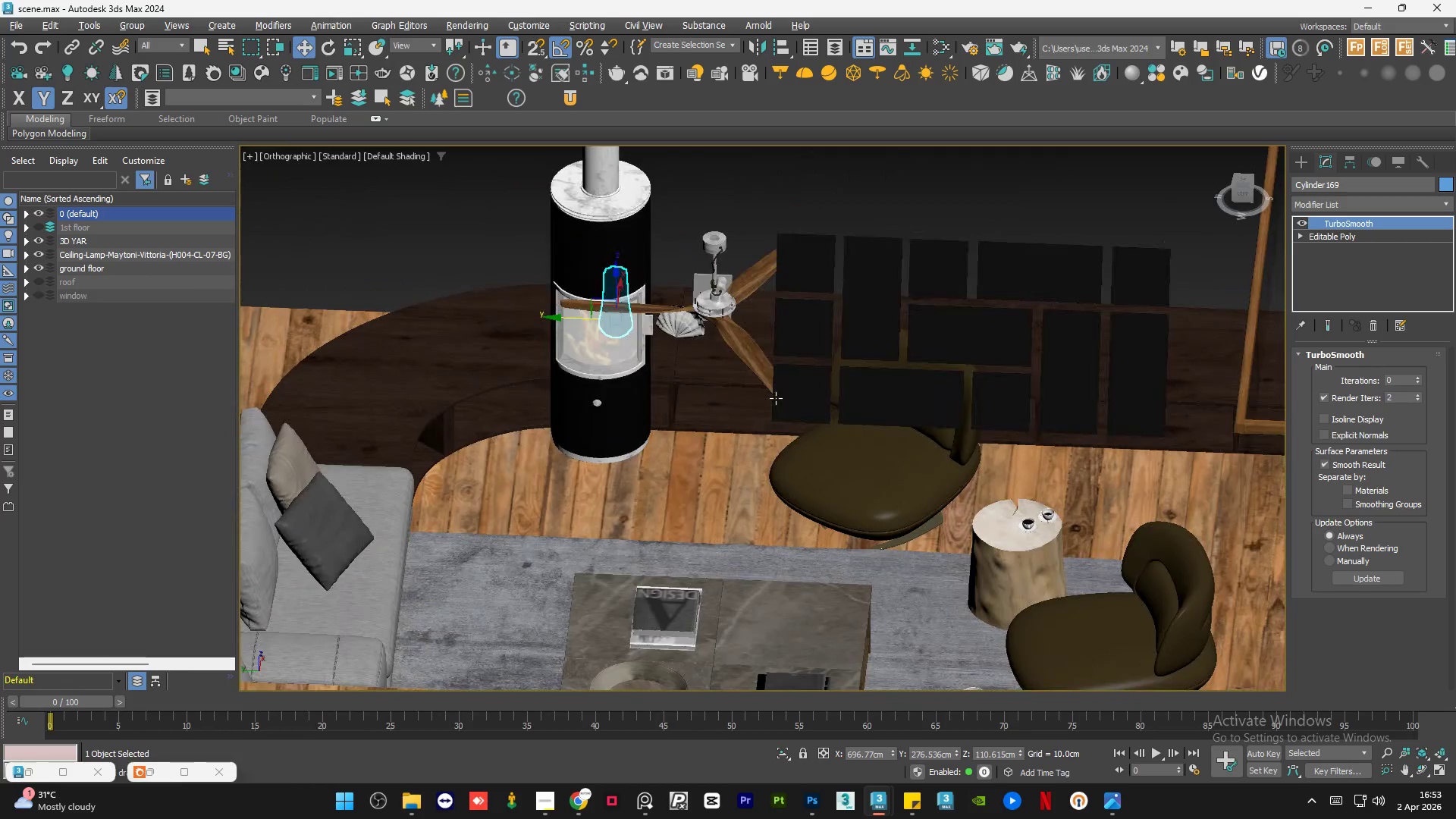 
key(Alt+AltLeft)
 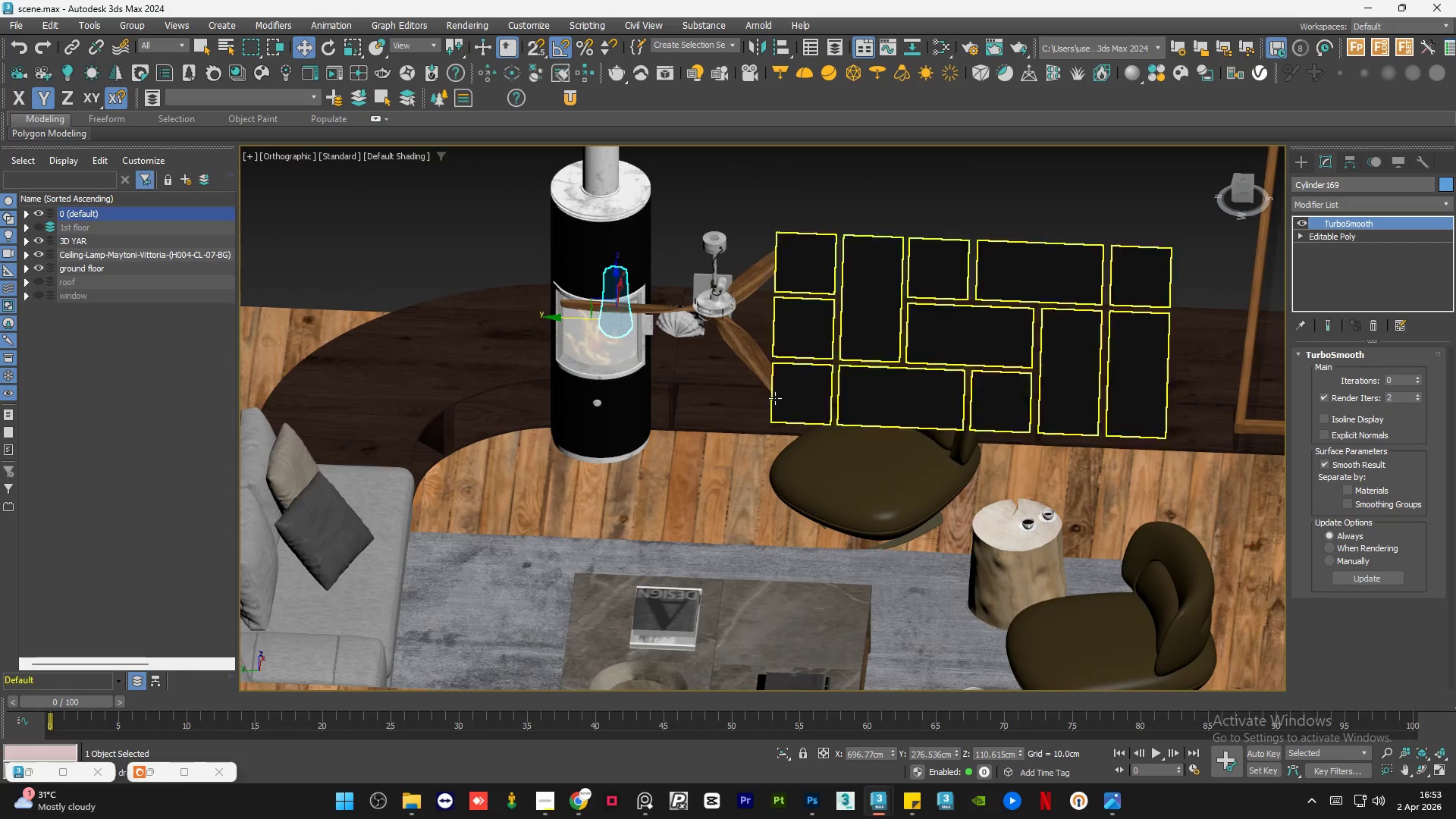 
hold_key(key=AltLeft, duration=1.52)
 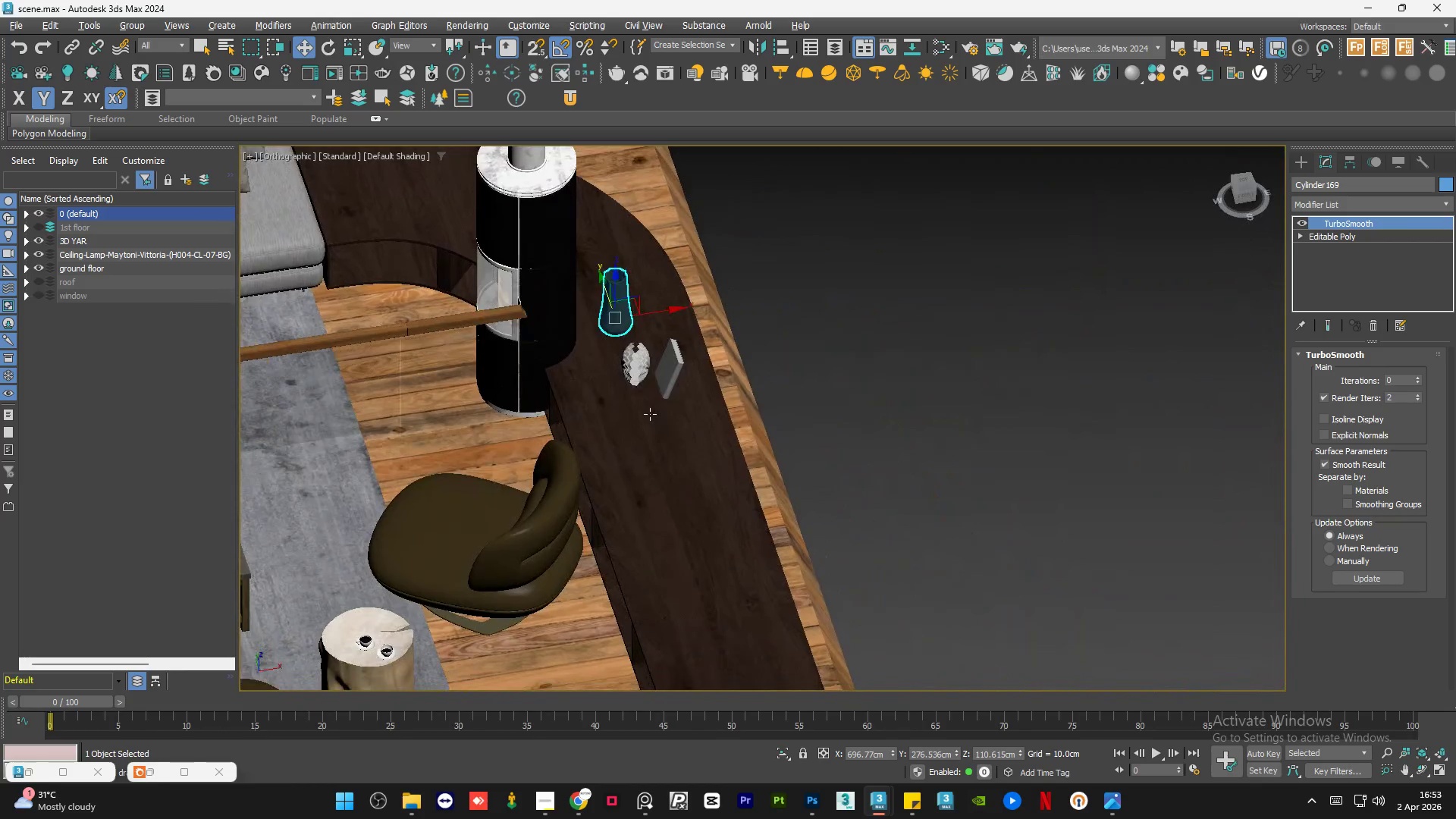 
hold_key(key=AltLeft, duration=1.5)
 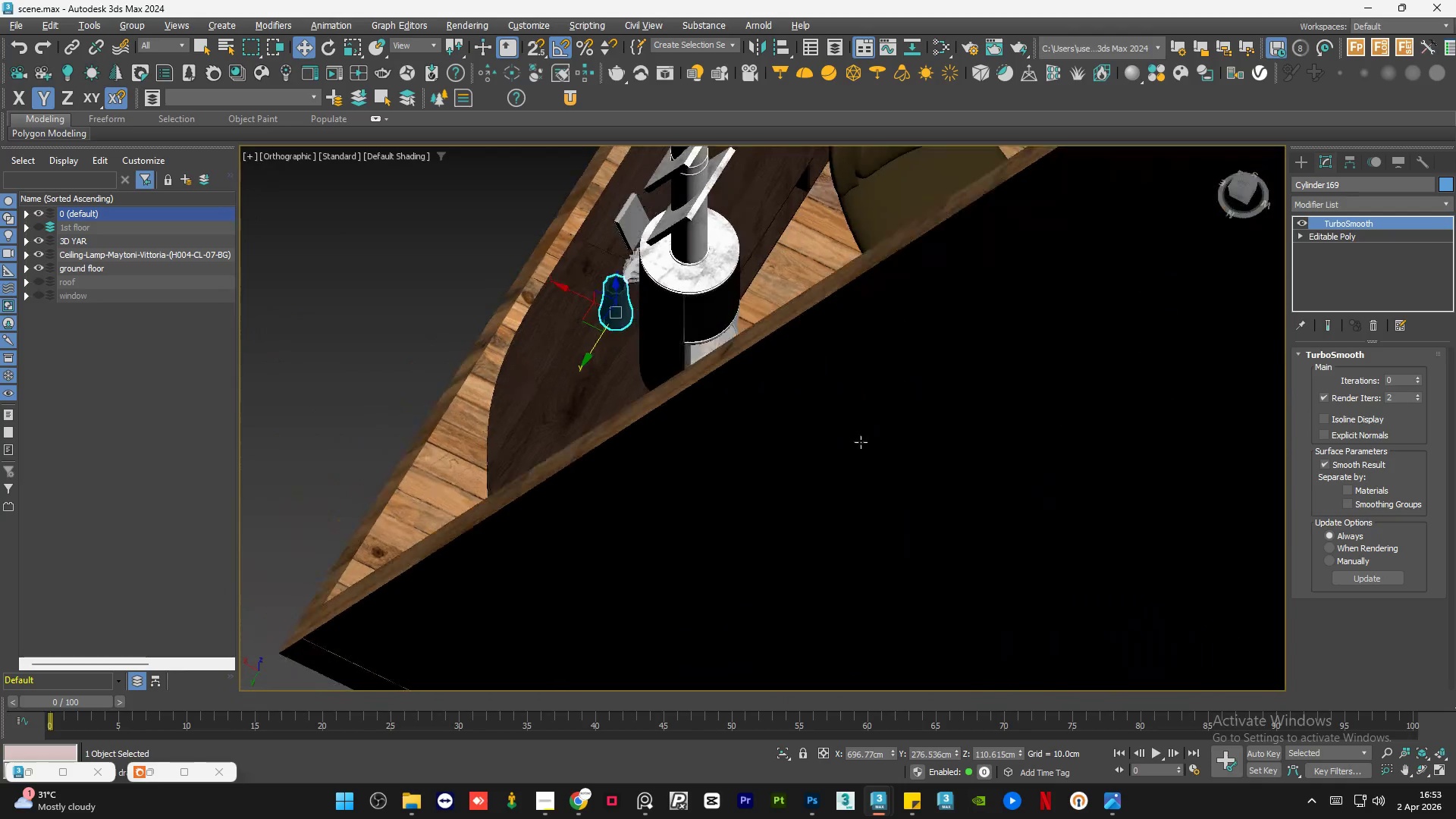 
hold_key(key=AltLeft, duration=1.5)
 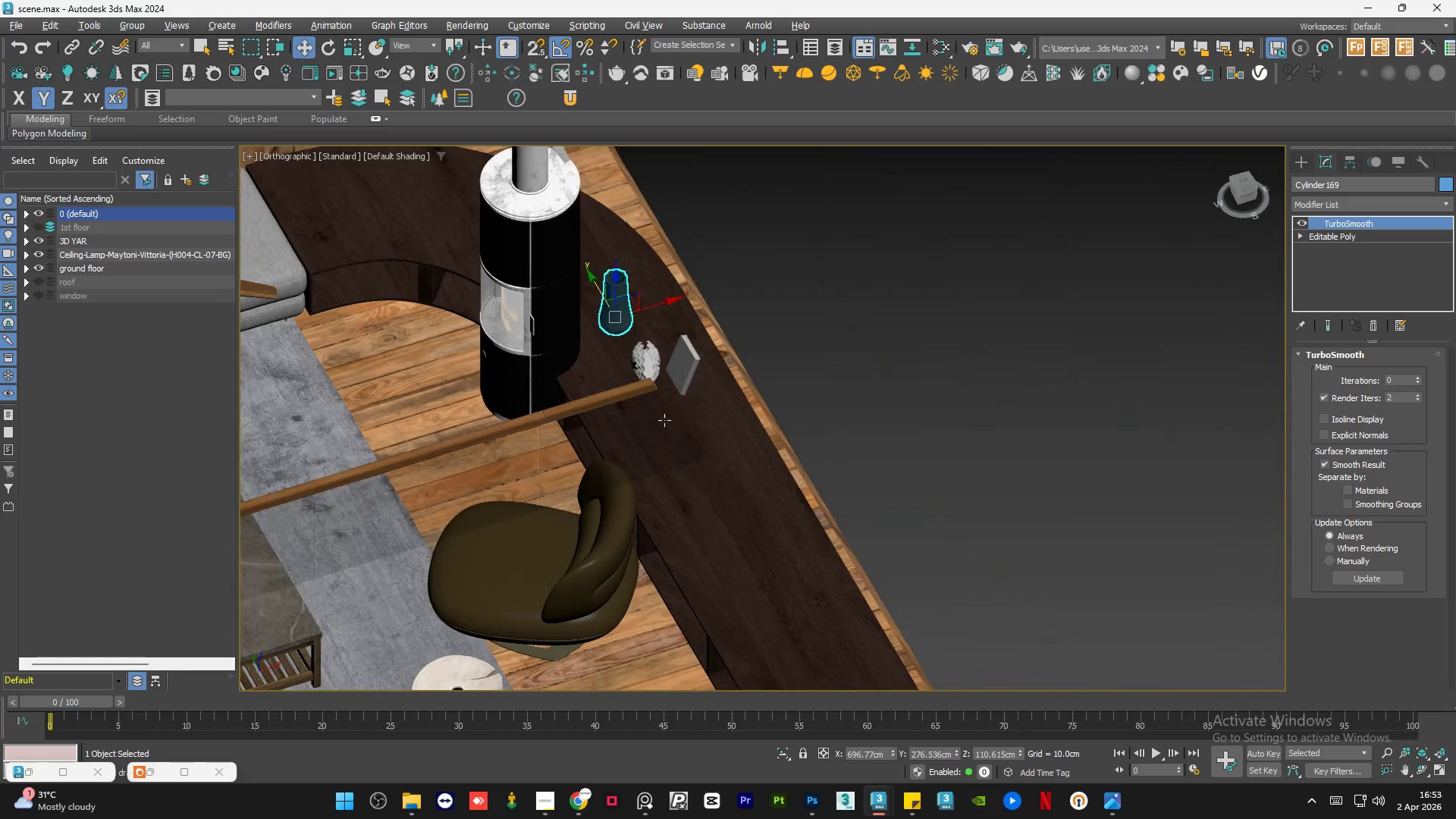 
hold_key(key=AltLeft, duration=0.95)
 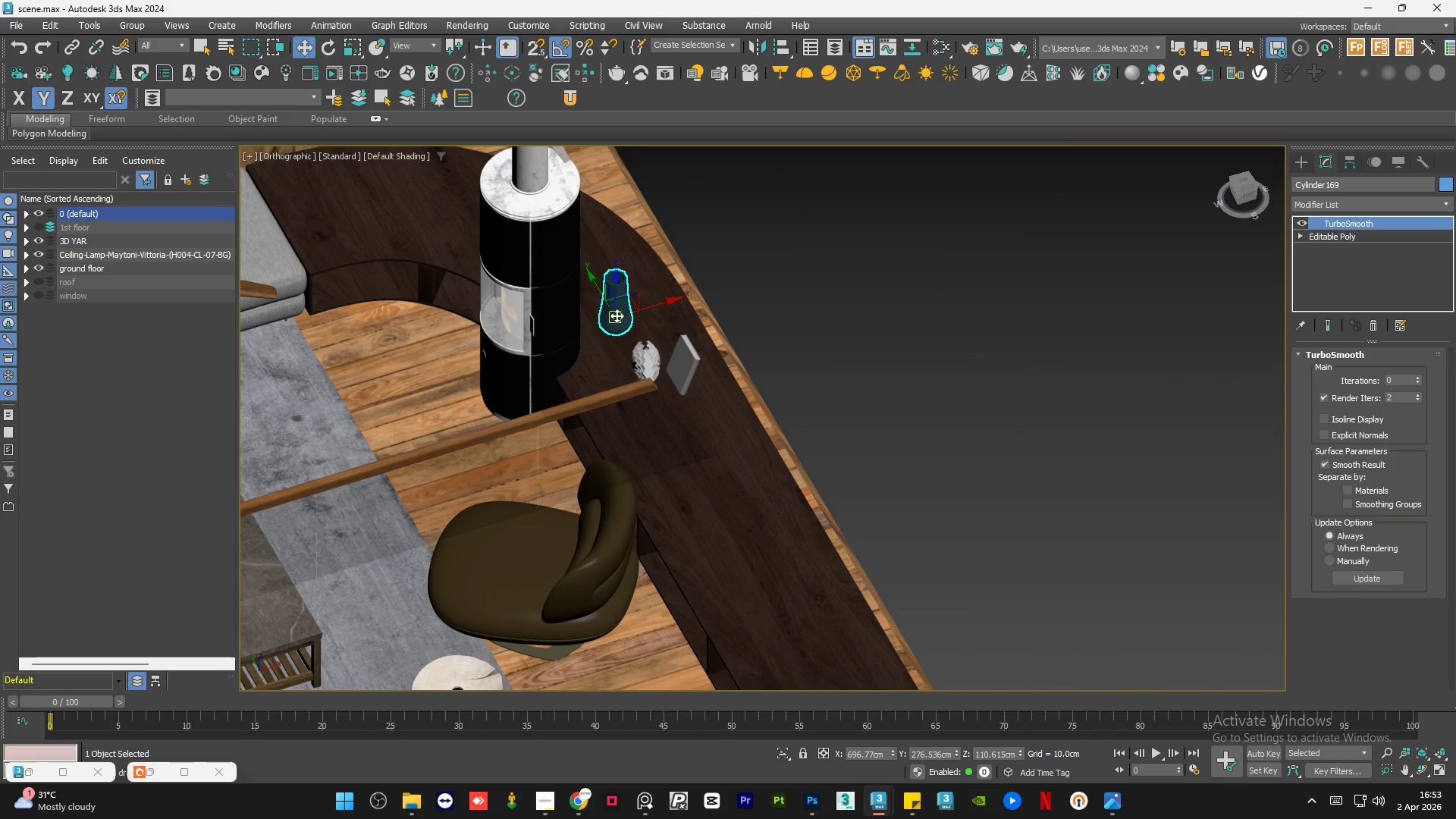 
scroll: coordinate [635, 302], scroll_direction: up, amount: 1.0
 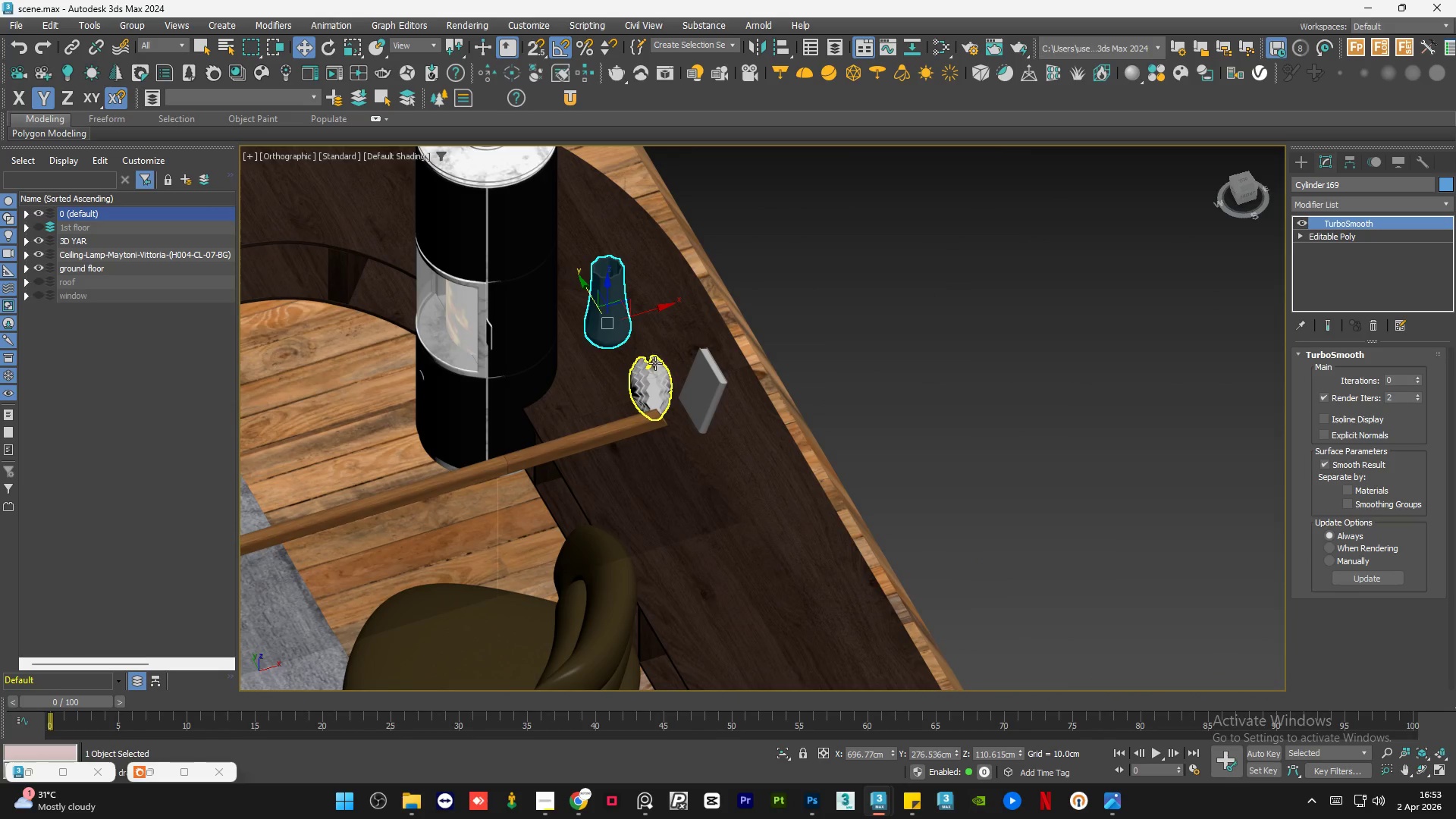 
hold_key(key=ControlLeft, duration=0.33)
left_click([656, 369])
 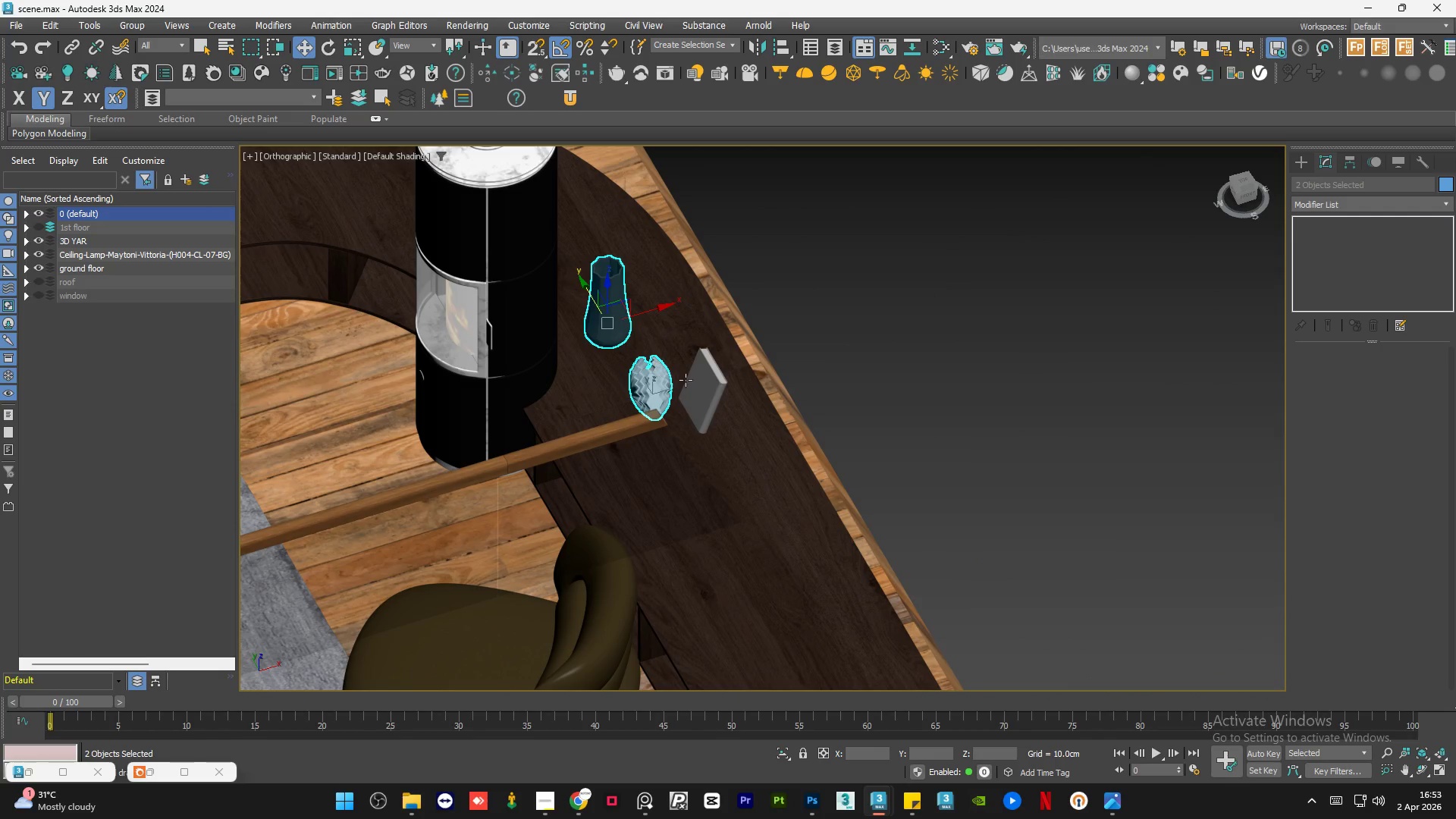 
hold_key(key=ControlLeft, duration=0.31)
left_click([701, 383])
 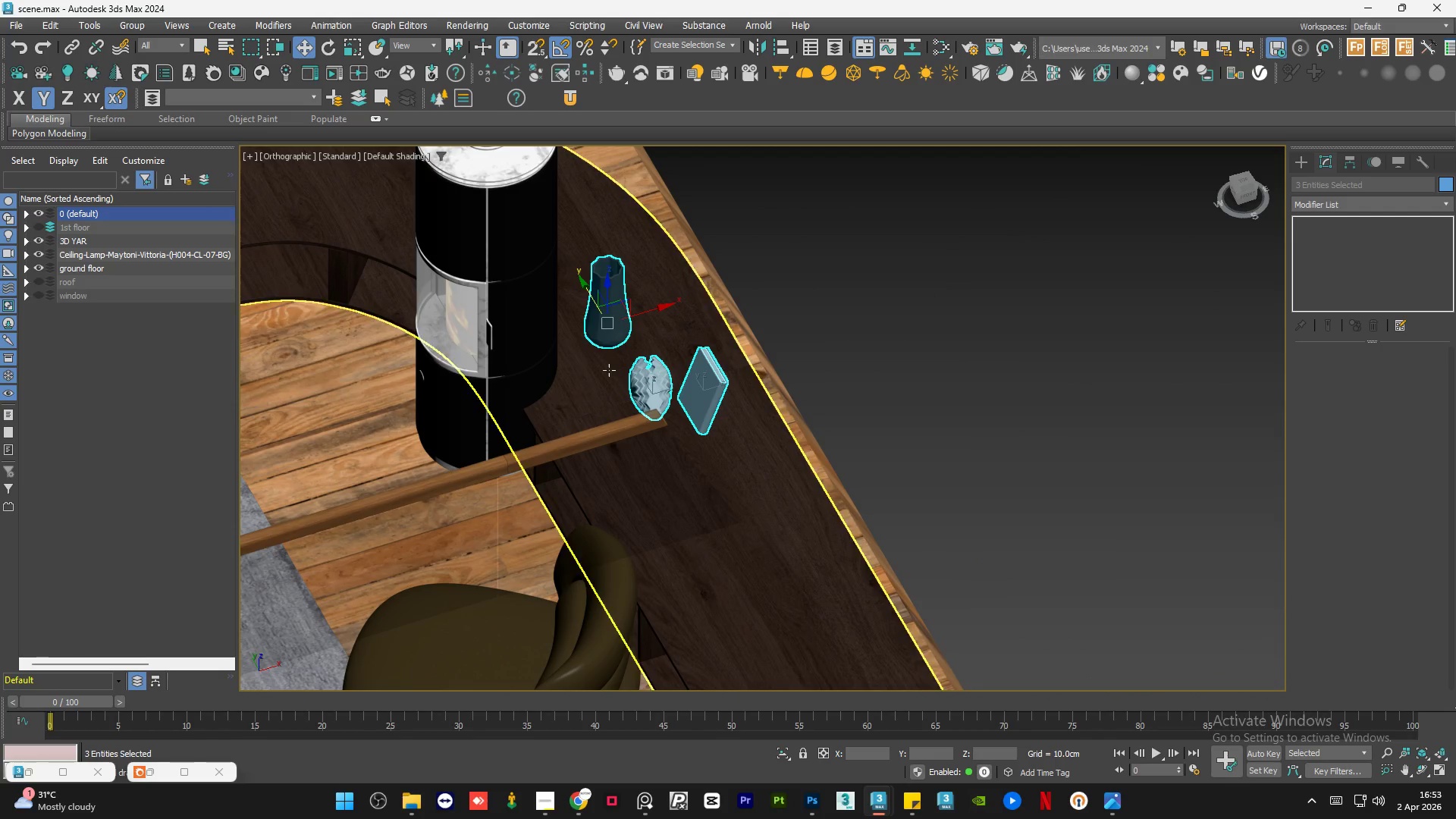 
hold_key(key=AltLeft, duration=1.34)
 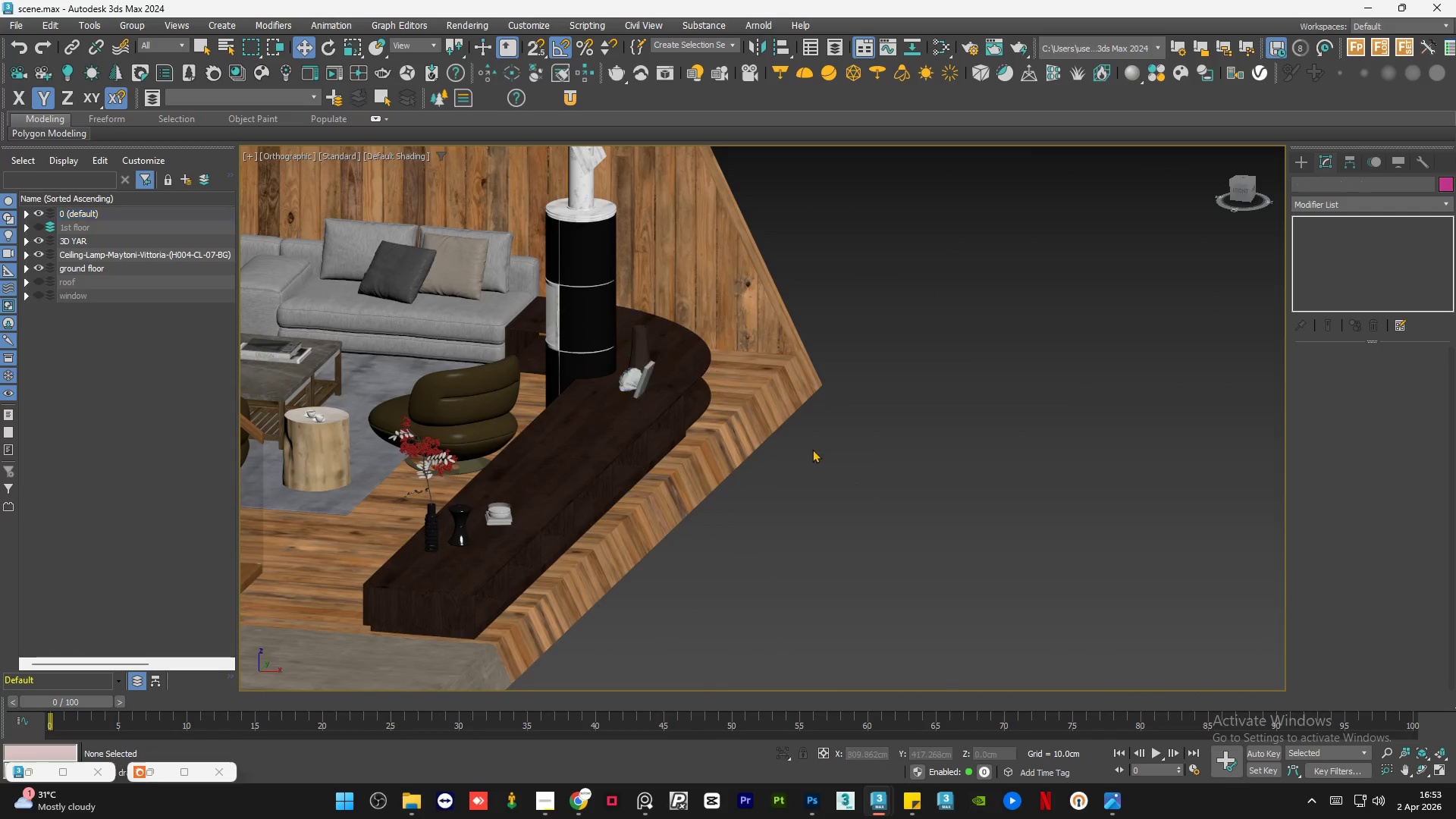 
scroll: coordinate [607, 376], scroll_direction: down, amount: 2.0
 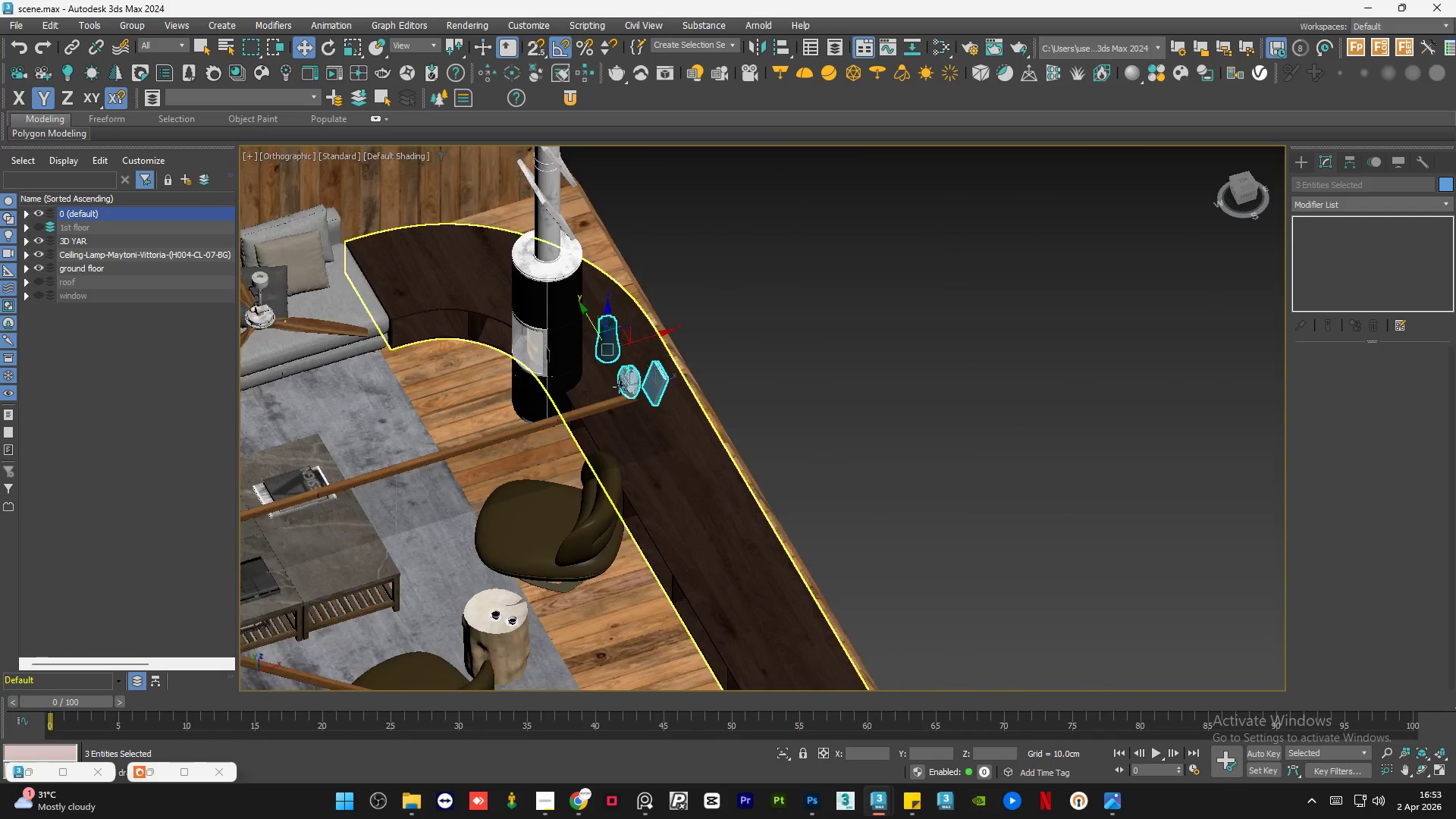 
hold_key(key=AltLeft, duration=3.91)
left_click([861, 486])
 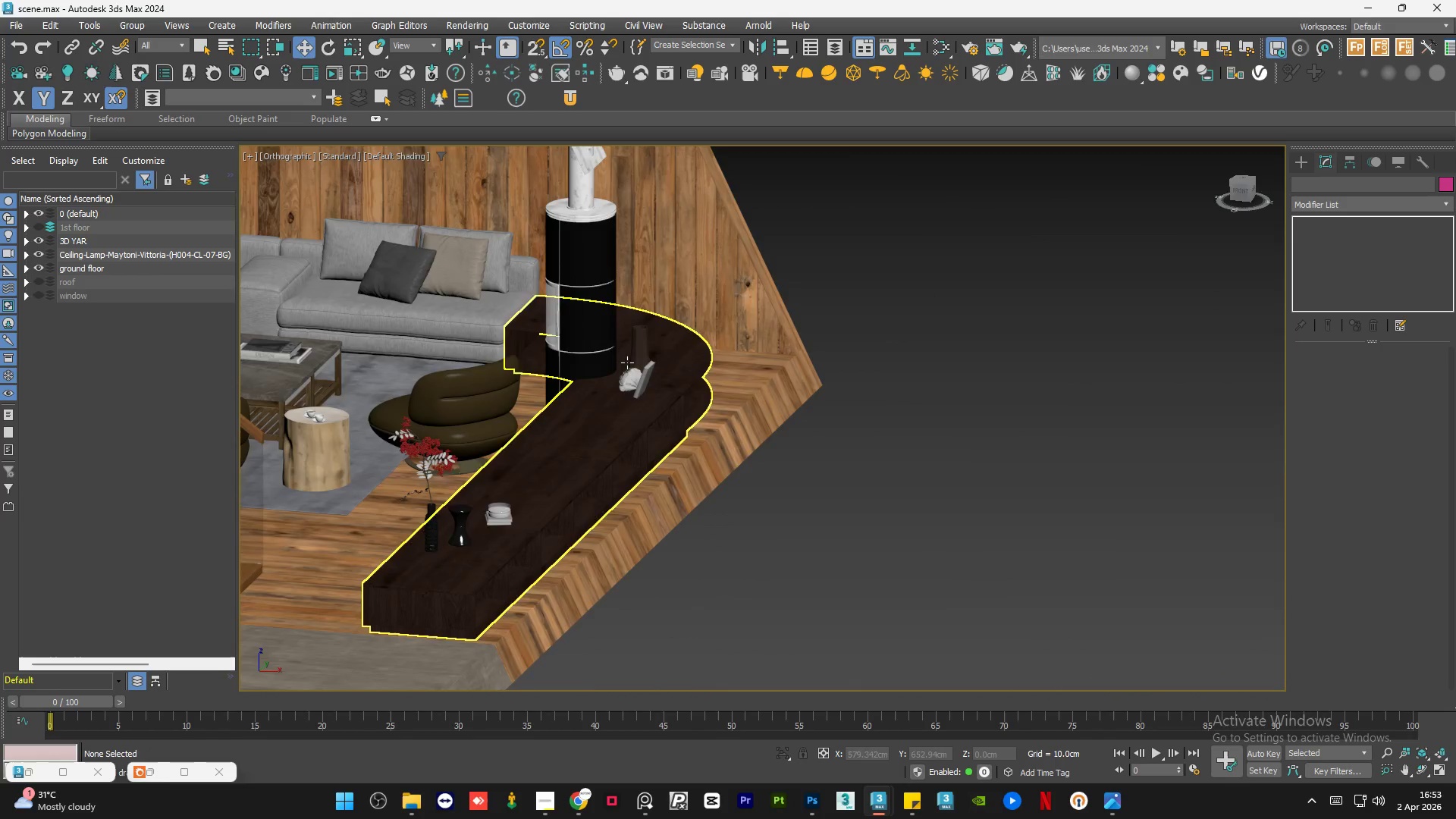 
left_click([652, 384])
 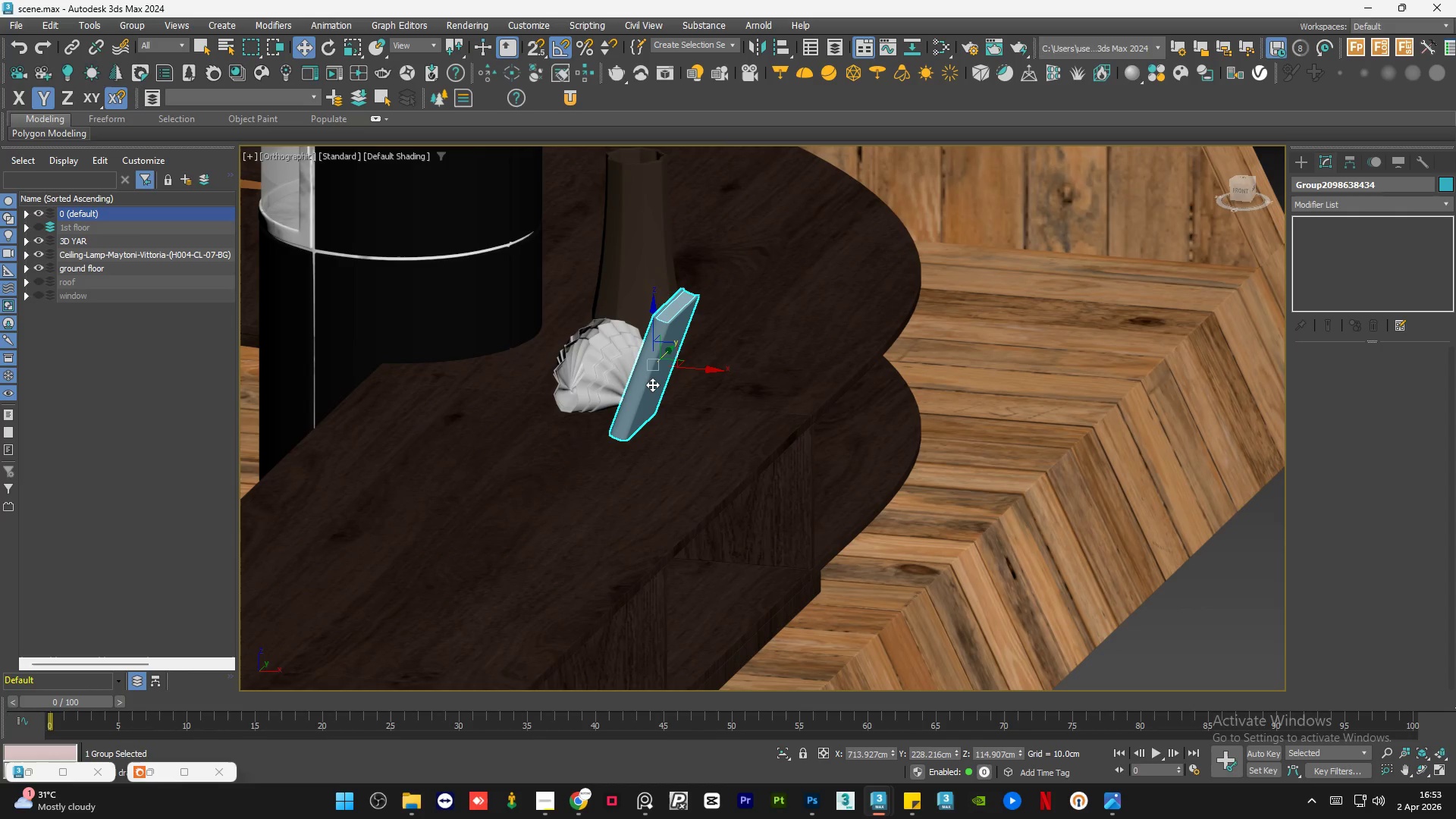 
scroll: coordinate [647, 387], scroll_direction: up, amount: 4.0
 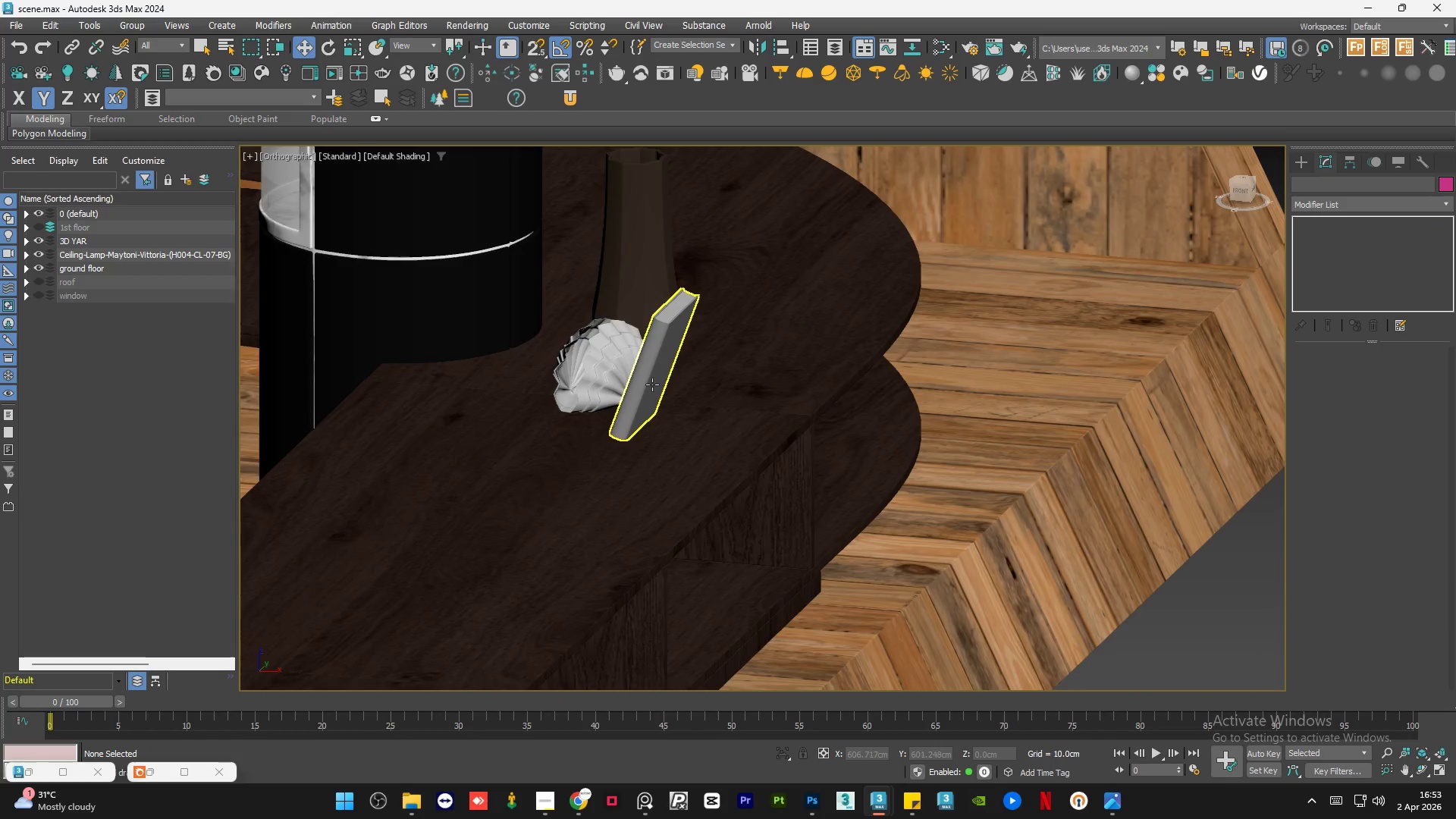 
key(Delete)
 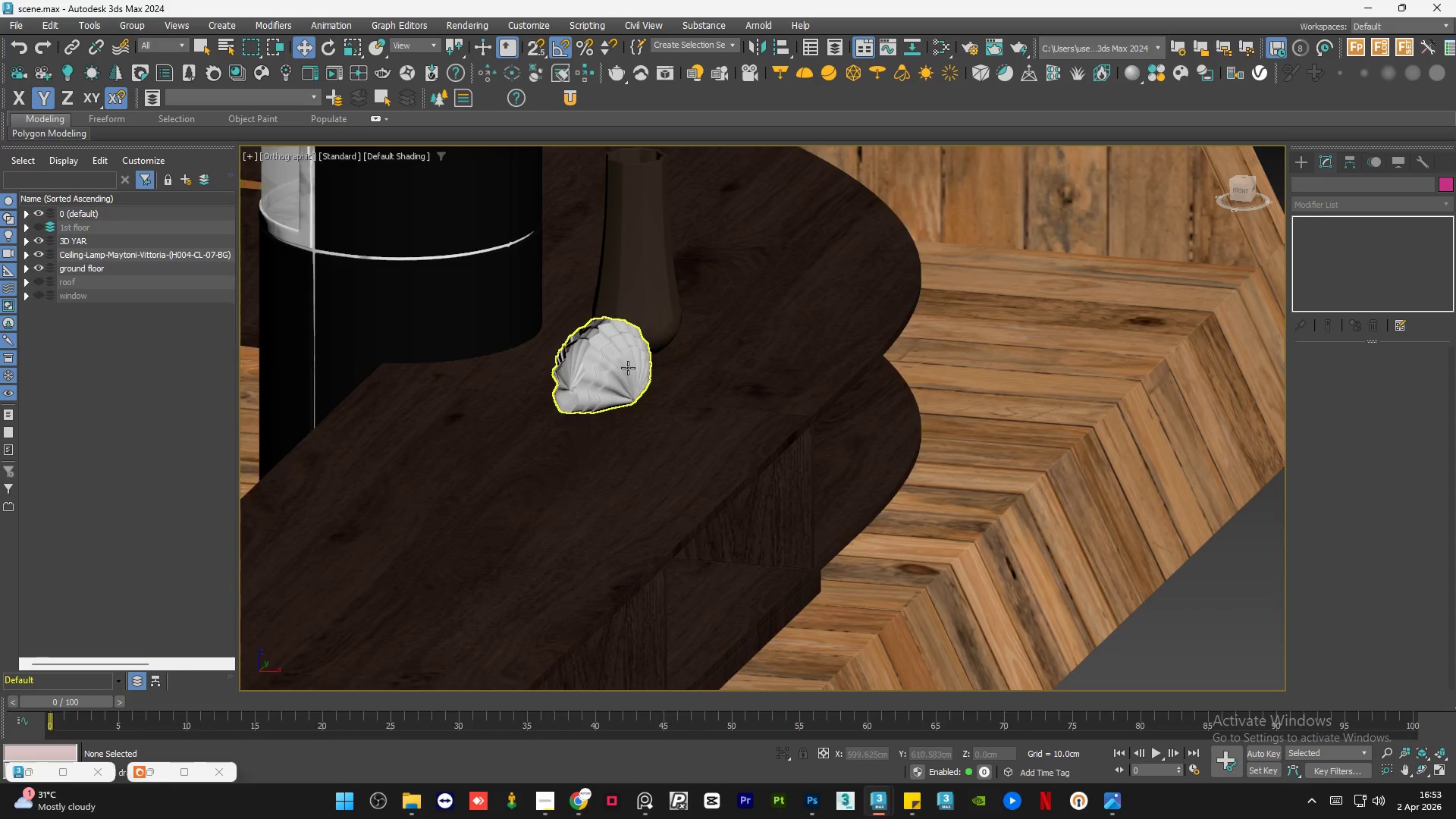 
left_click([623, 365])
 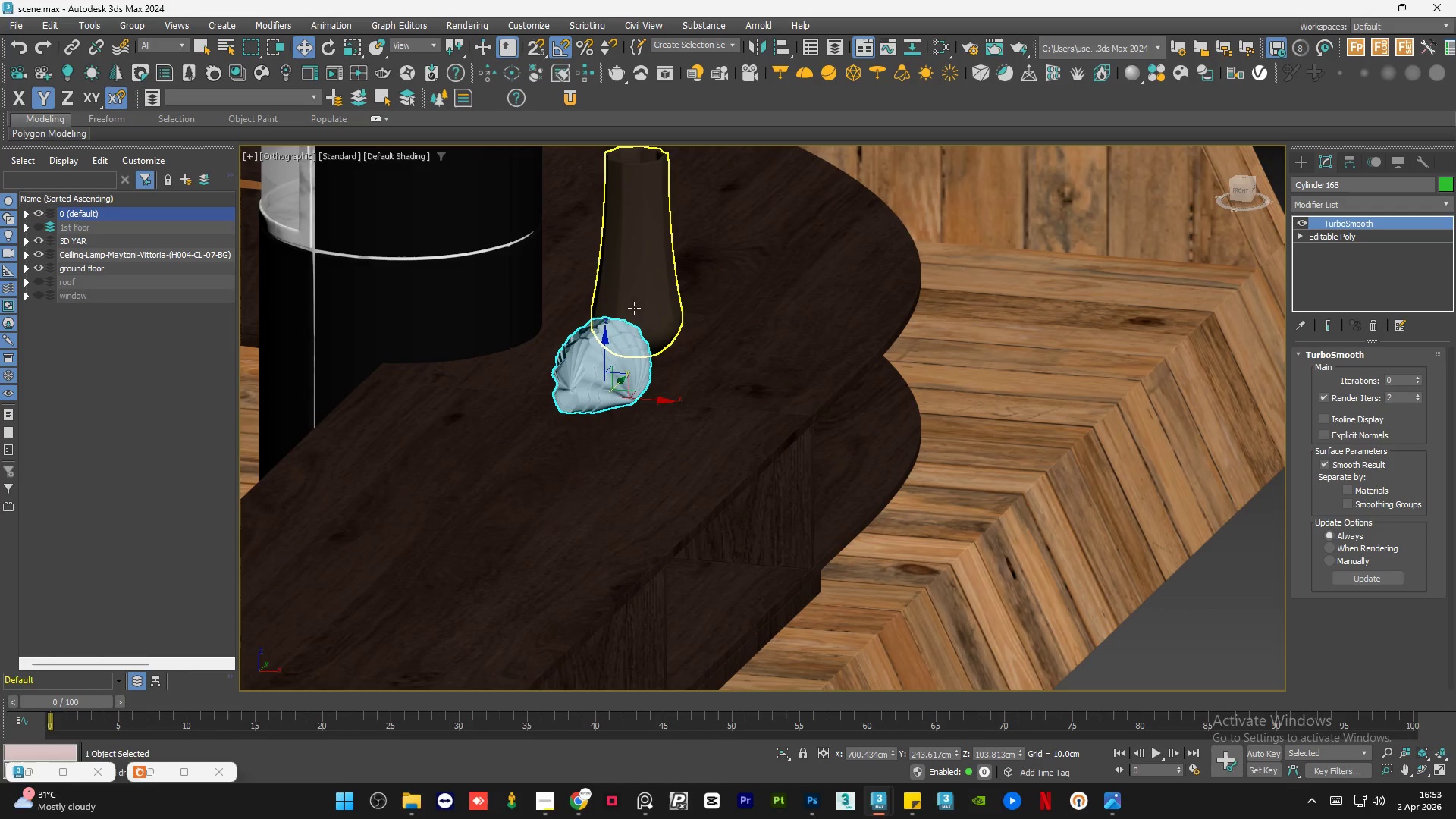 
key(Control+ControlLeft)
 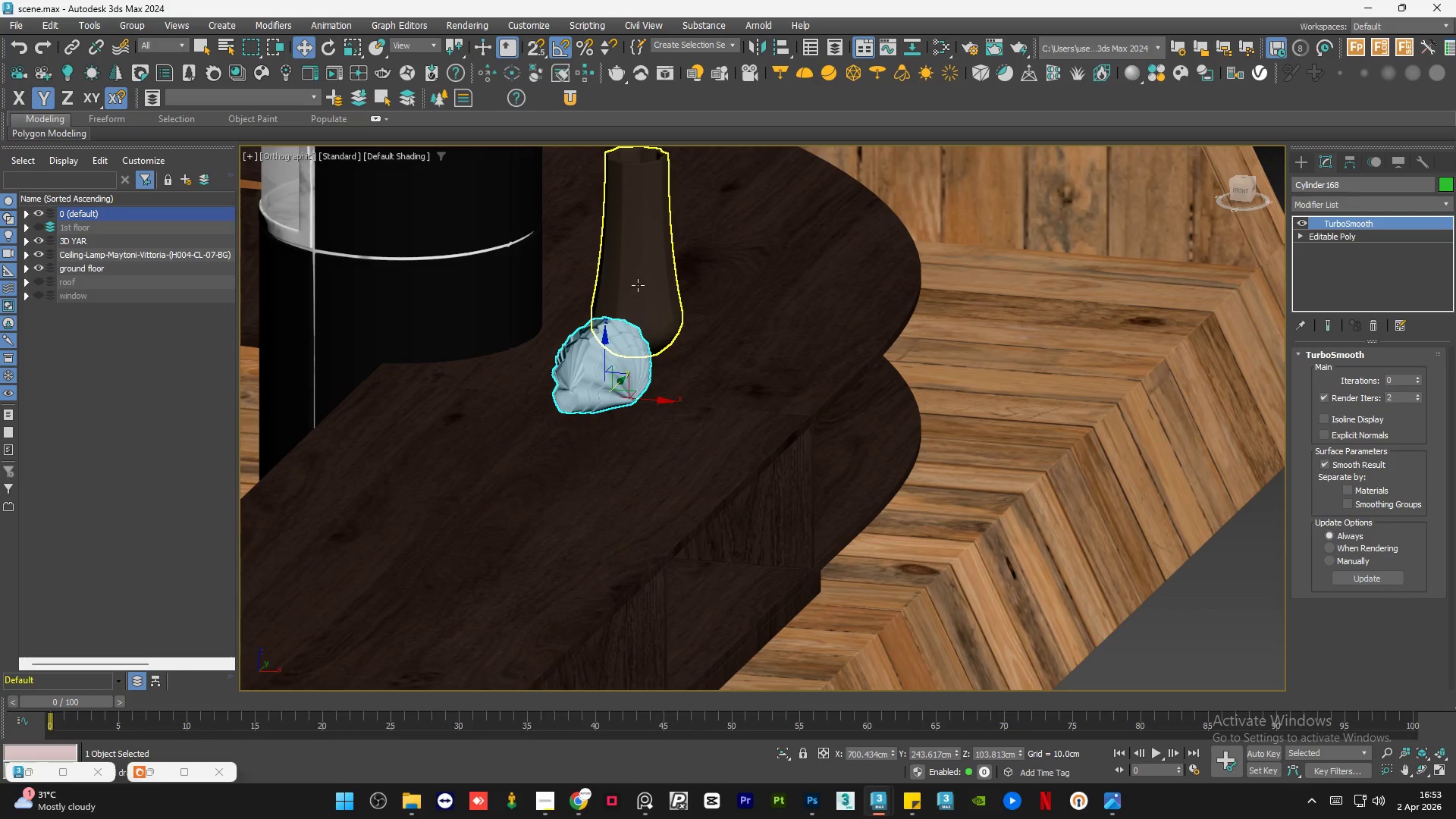 
double_click([638, 285])
 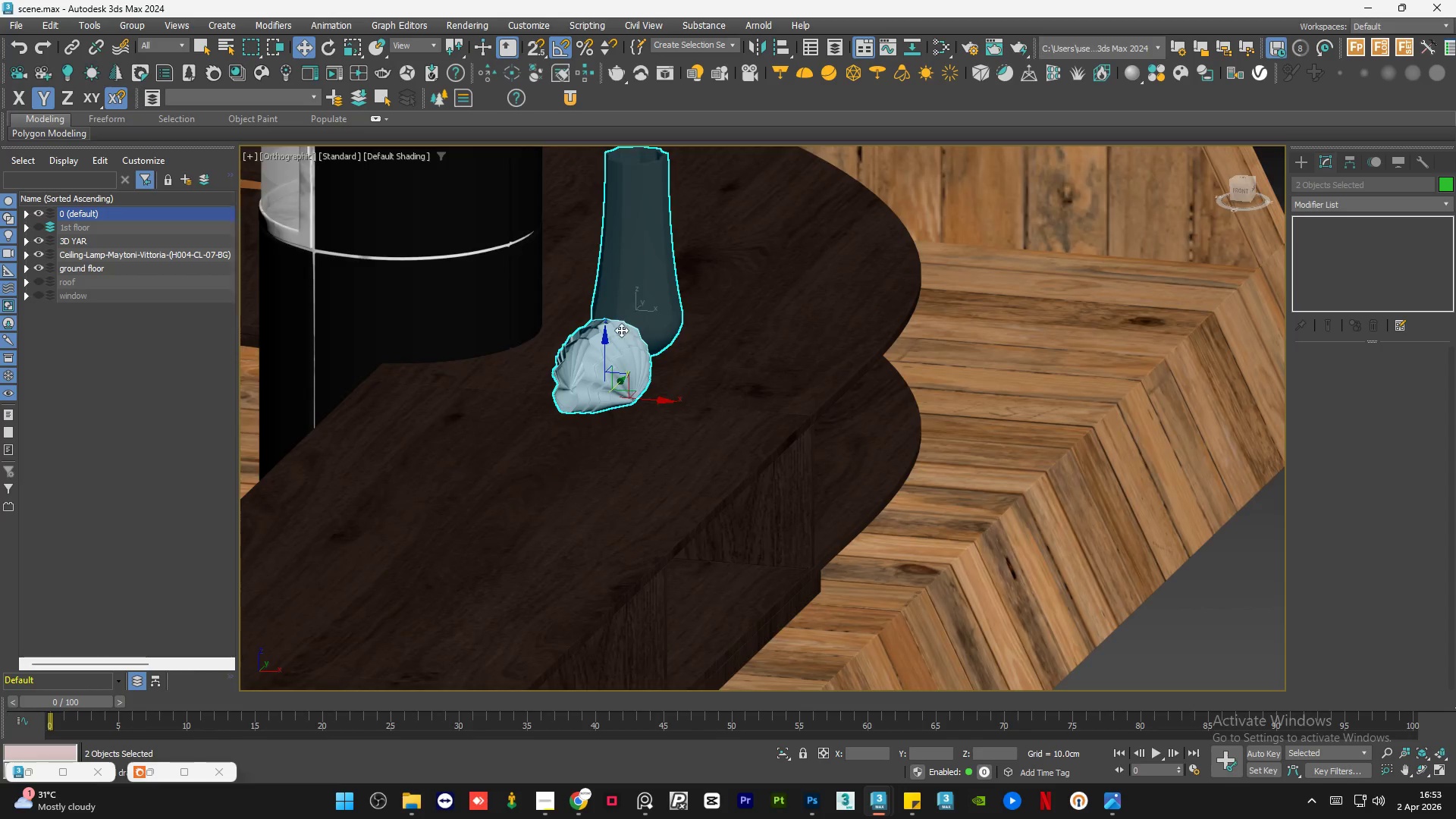 
hold_key(key=AltLeft, duration=1.28)
 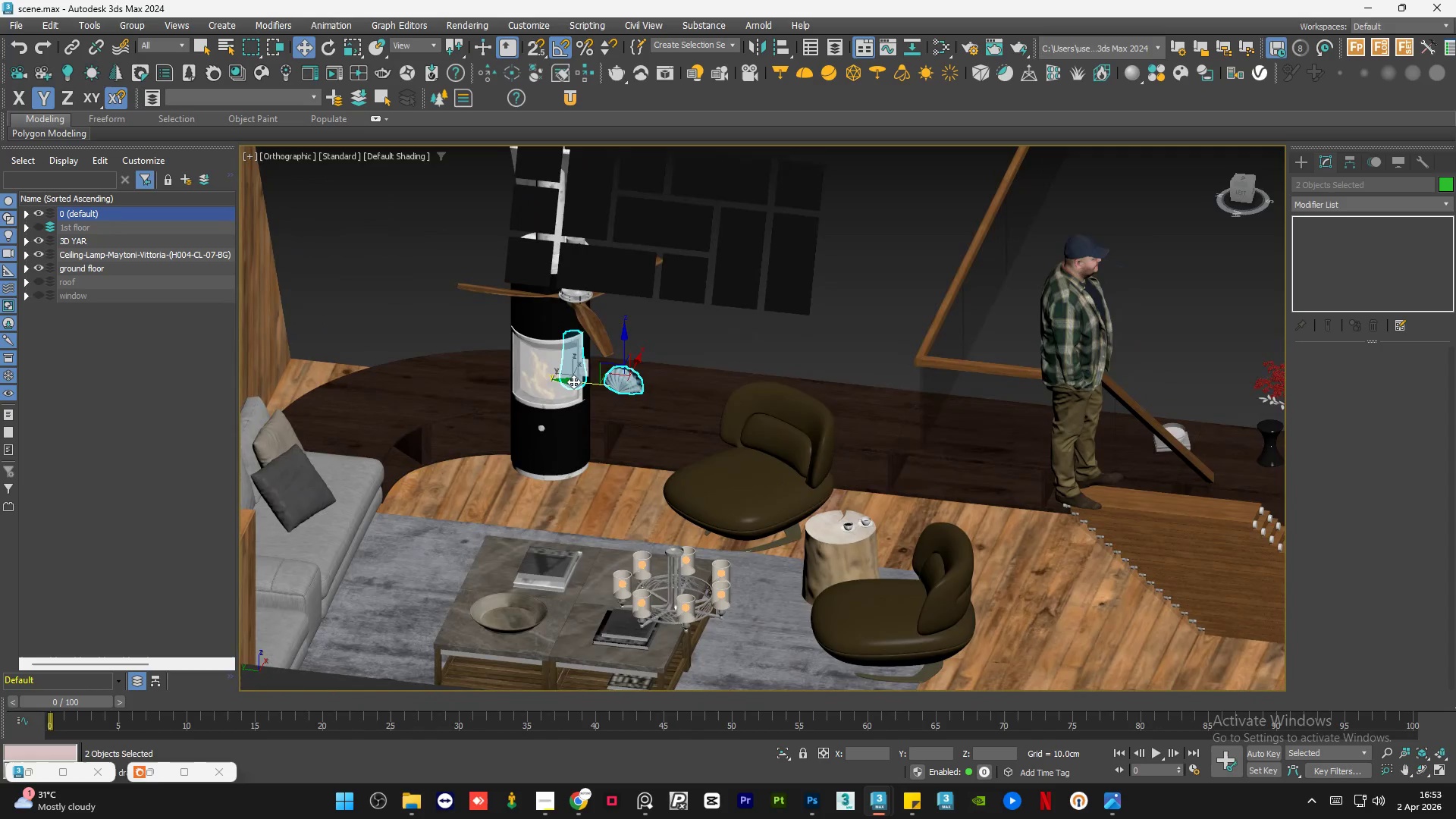 
scroll: coordinate [614, 399], scroll_direction: down, amount: 4.0
 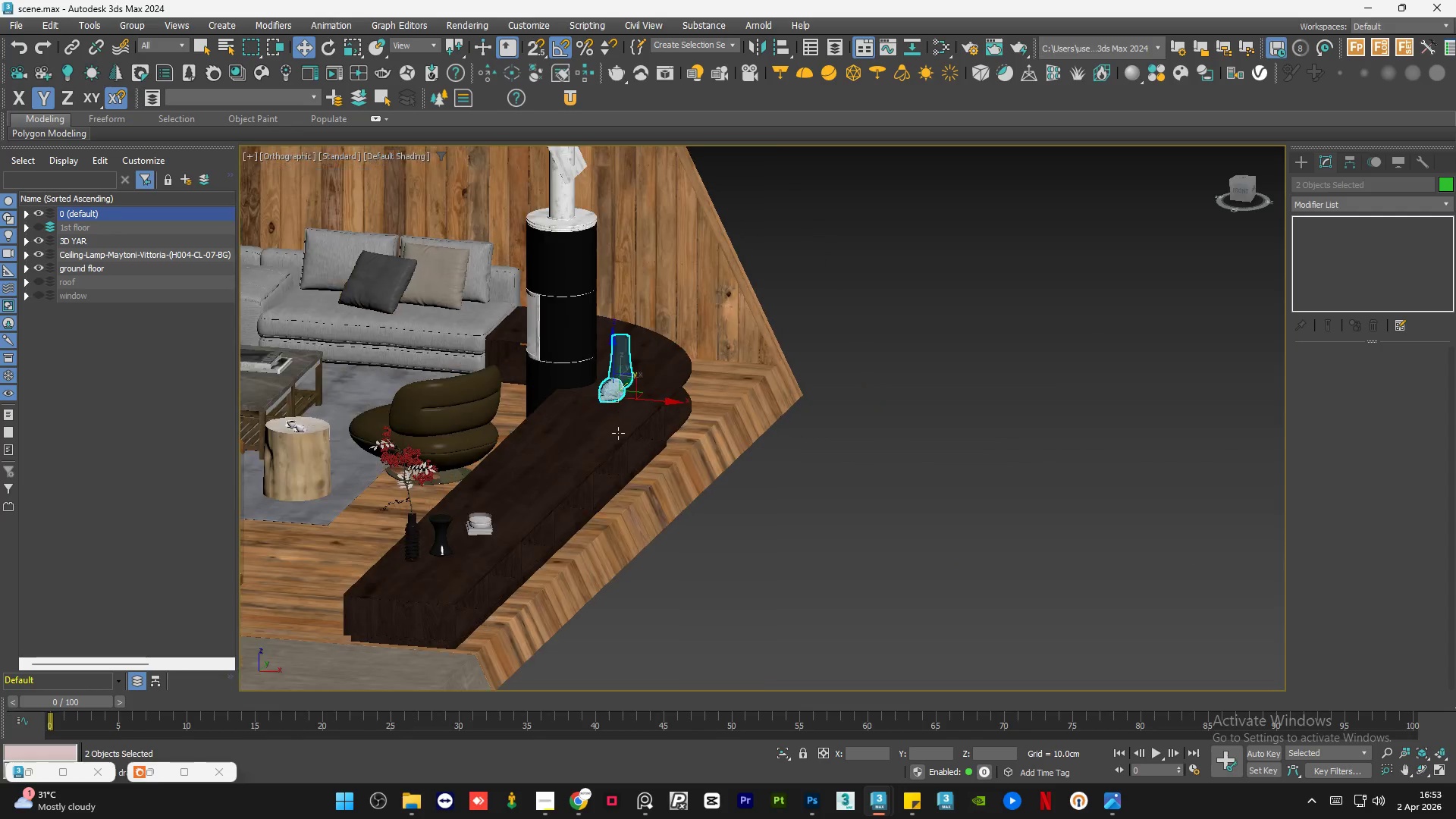 
scroll: coordinate [762, 462], scroll_direction: up, amount: 1.0
 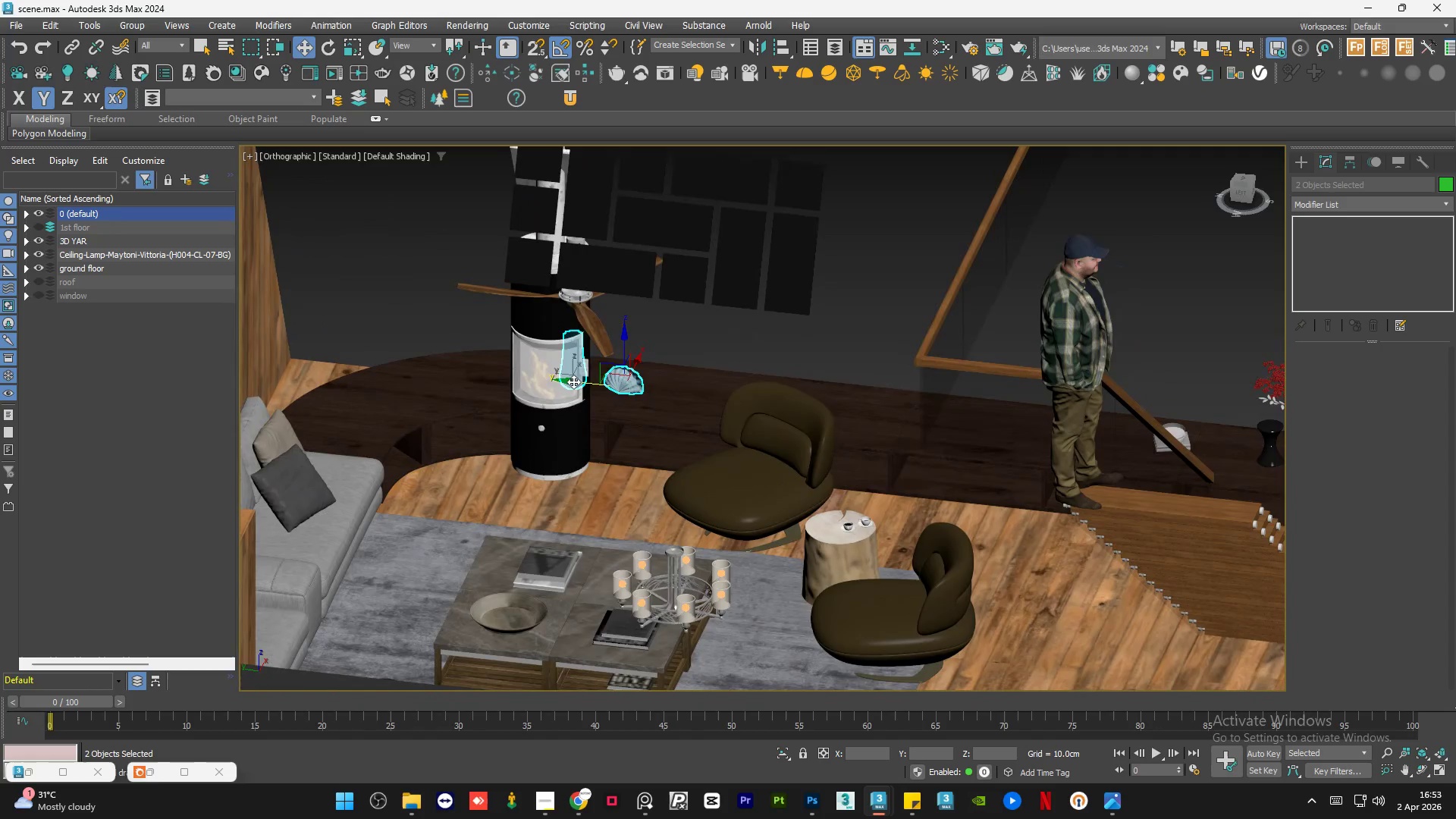 
left_click_drag(start_coordinate=[578, 381], to_coordinate=[680, 406])
 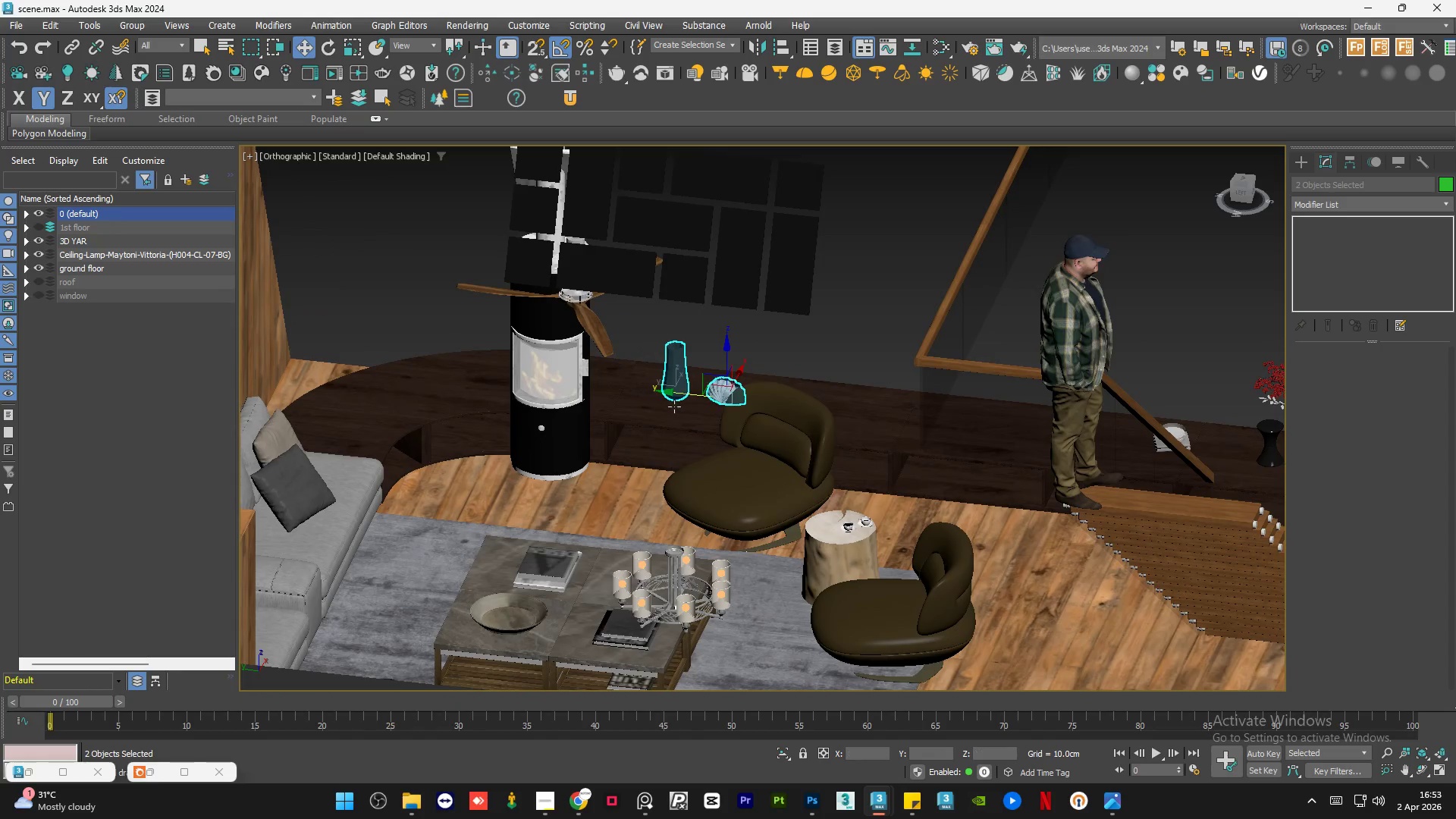 
hold_key(key=AltLeft, duration=1.19)
 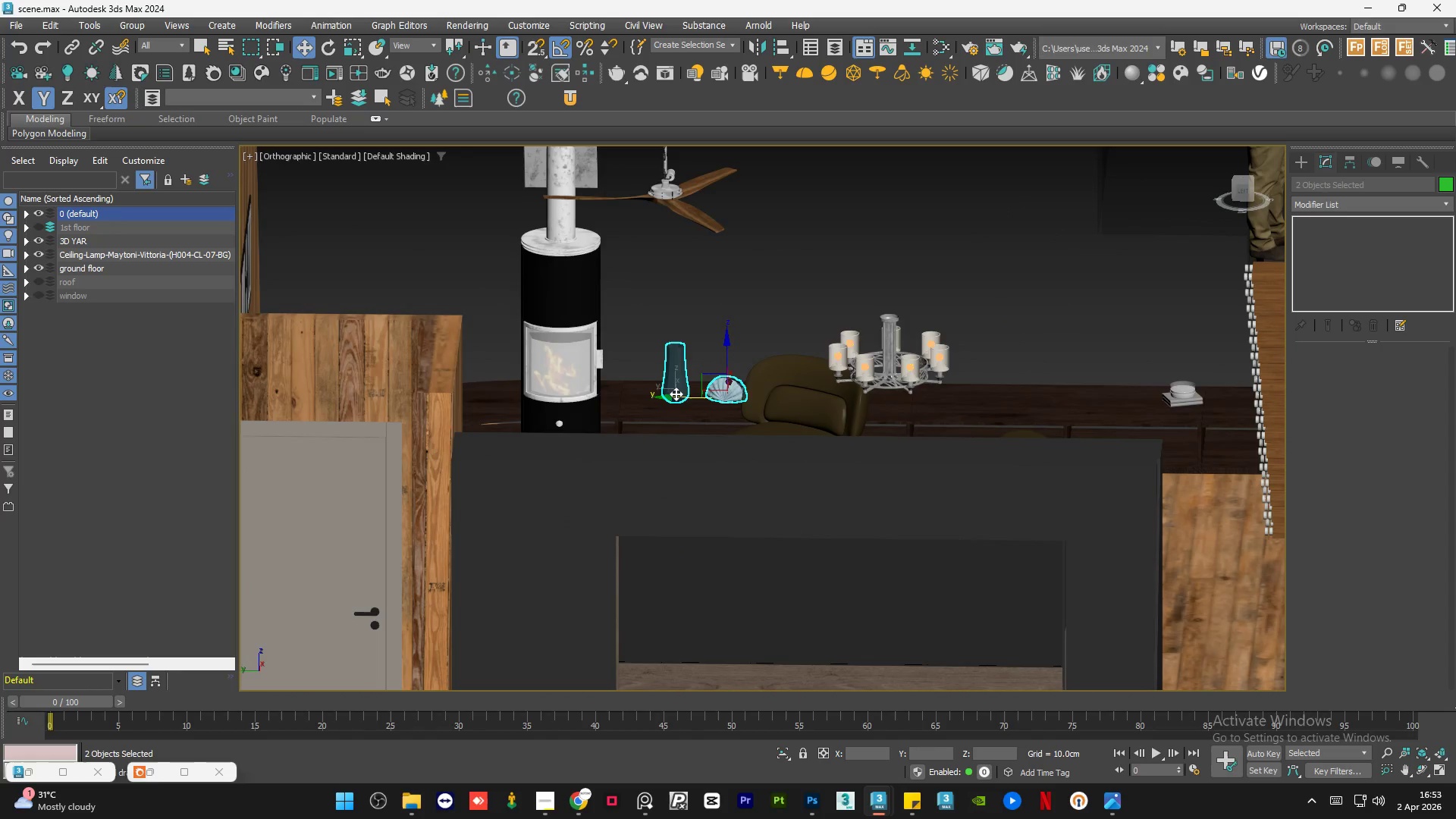 
left_click_drag(start_coordinate=[676, 394], to_coordinate=[693, 395])
 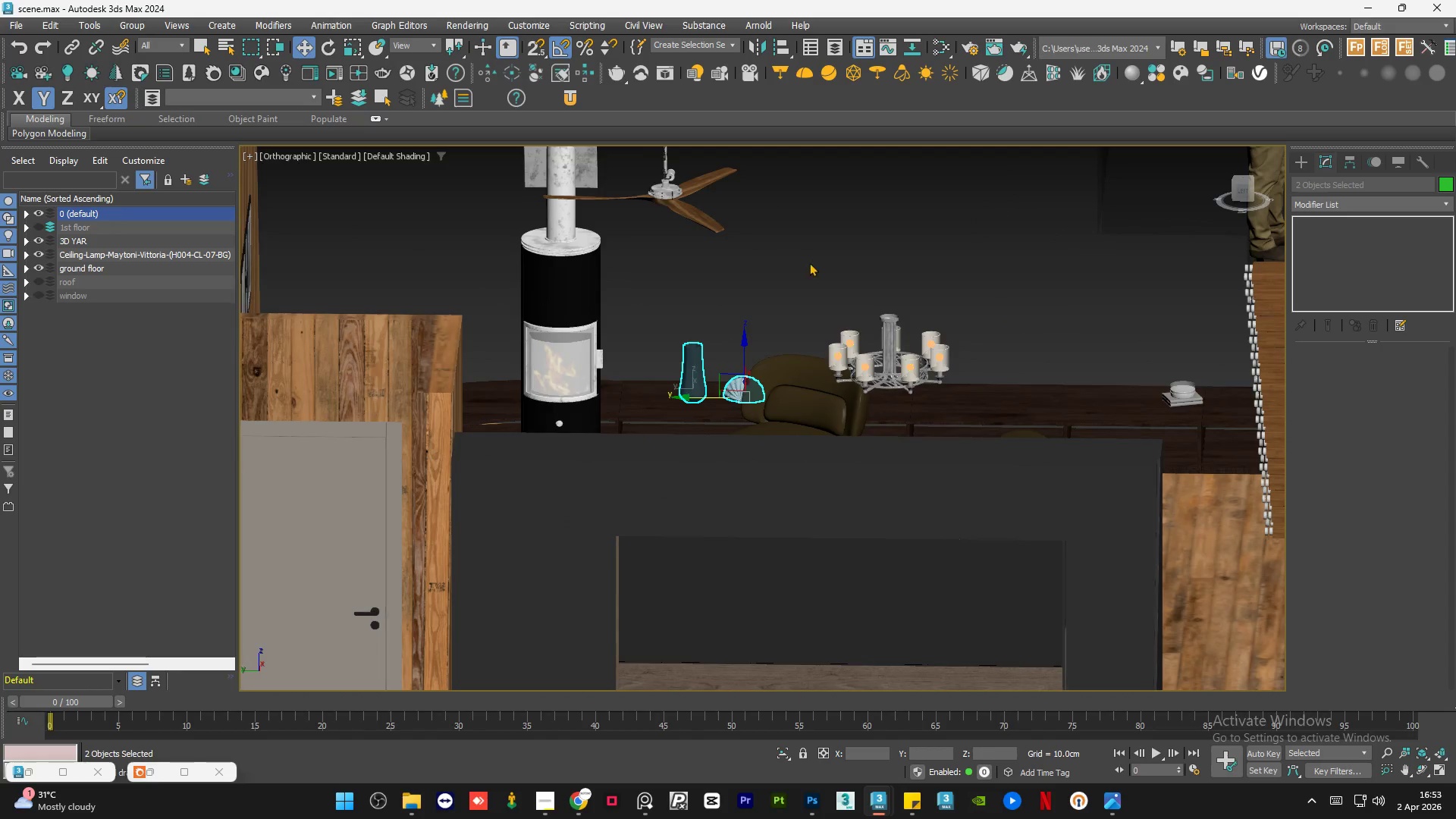 
left_click([811, 259])
 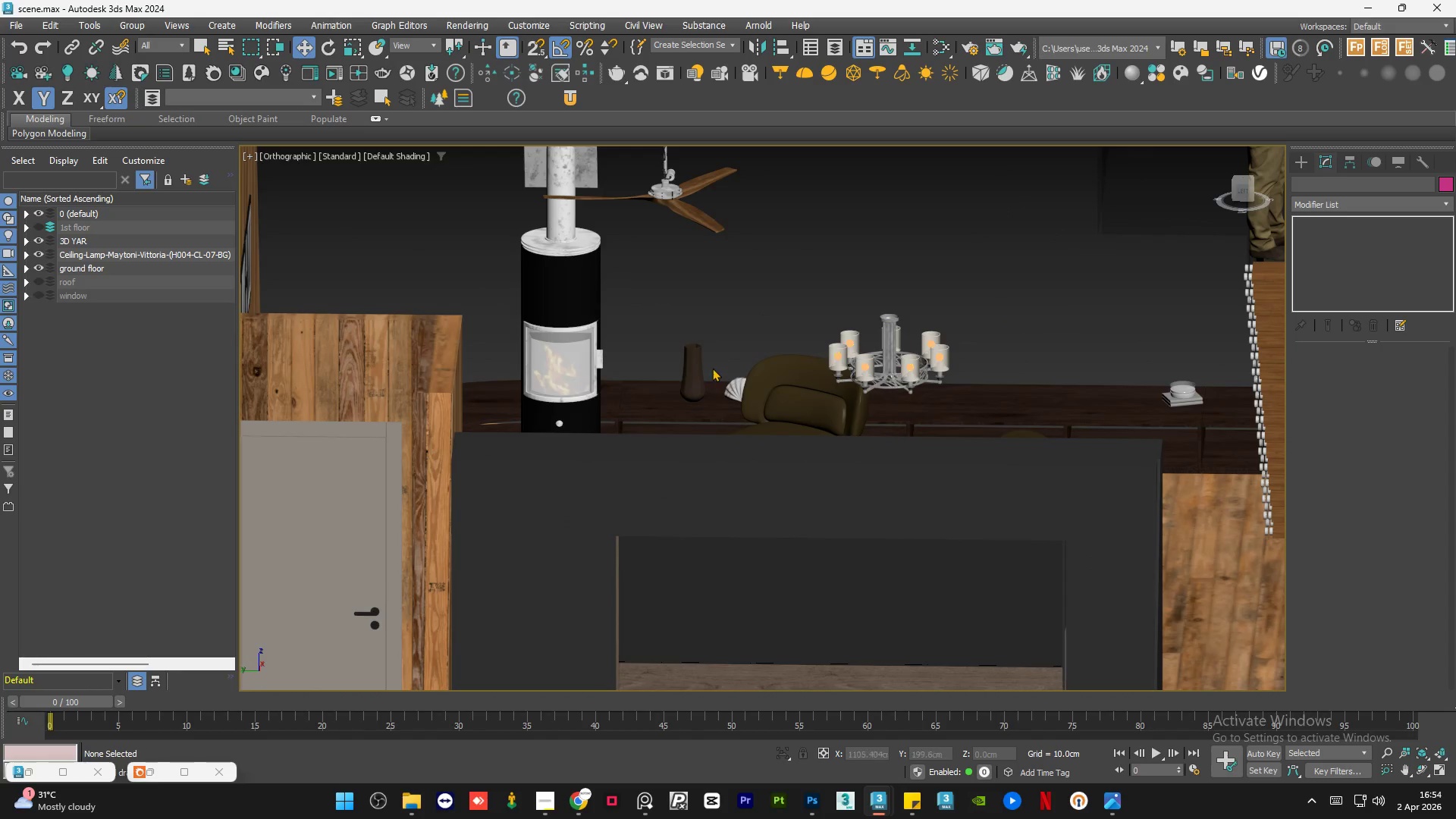 
hold_key(key=AltLeft, duration=1.2)
 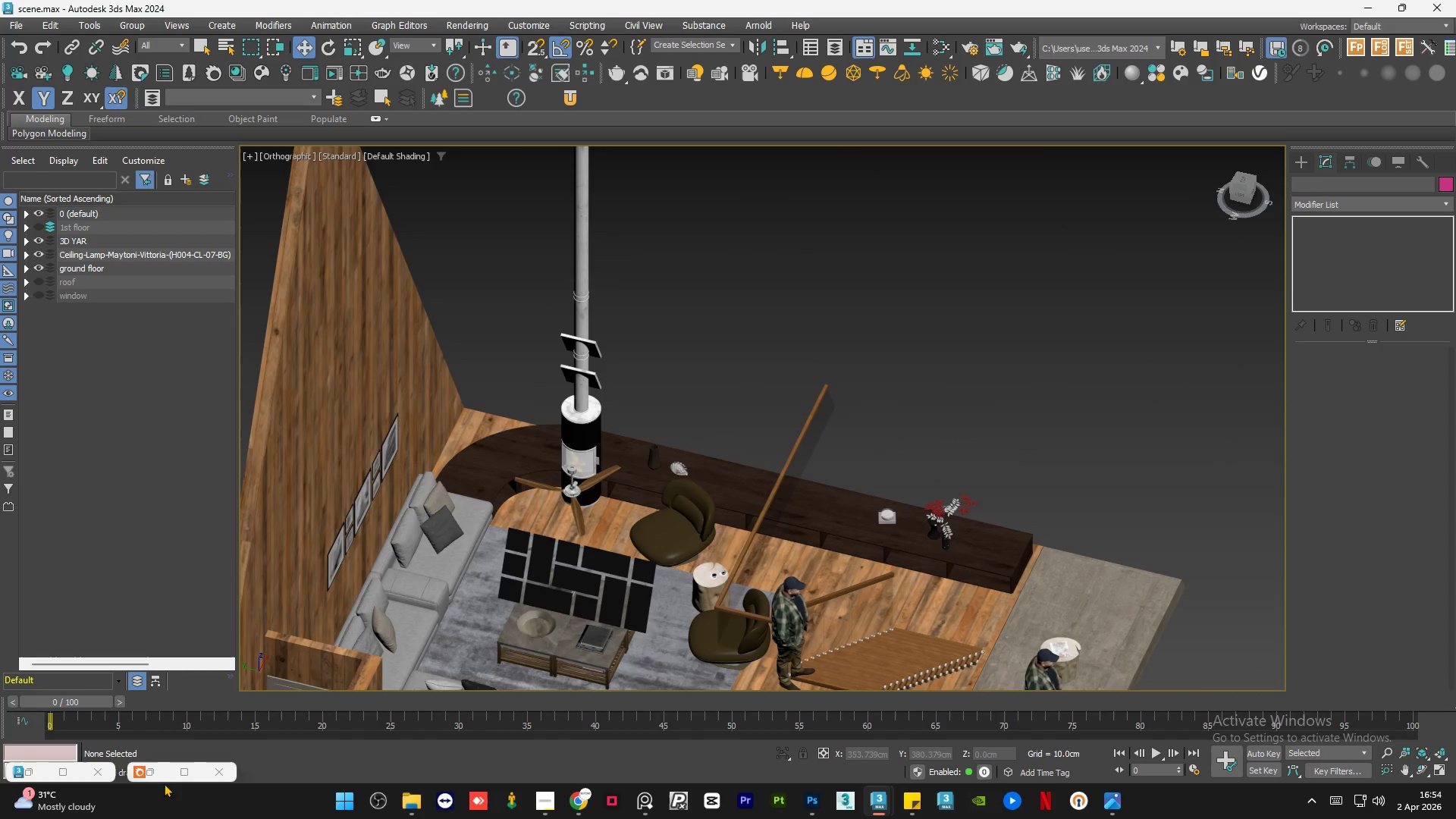 
scroll: coordinate [705, 378], scroll_direction: down, amount: 2.0
 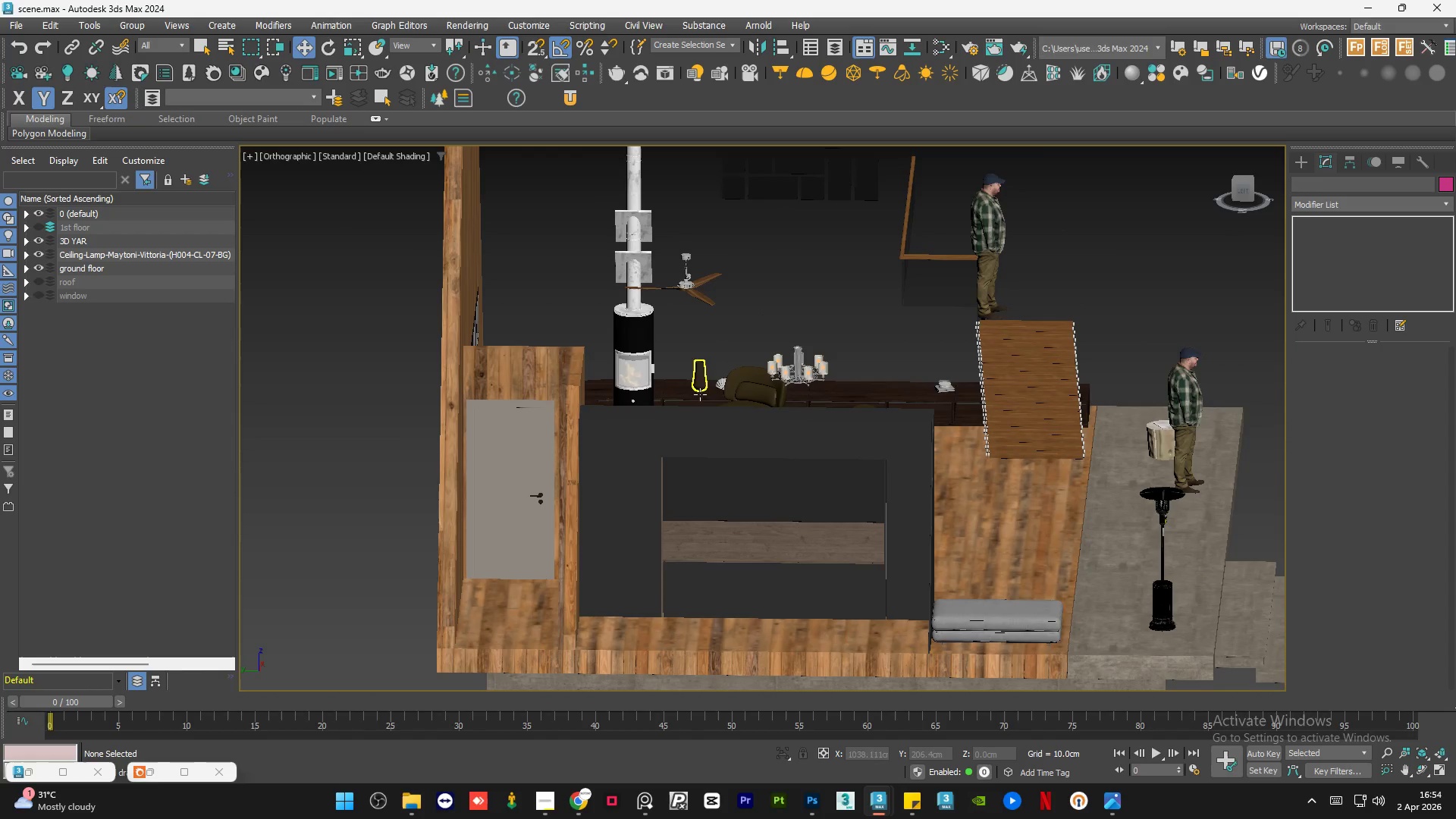 
left_click([162, 780])
 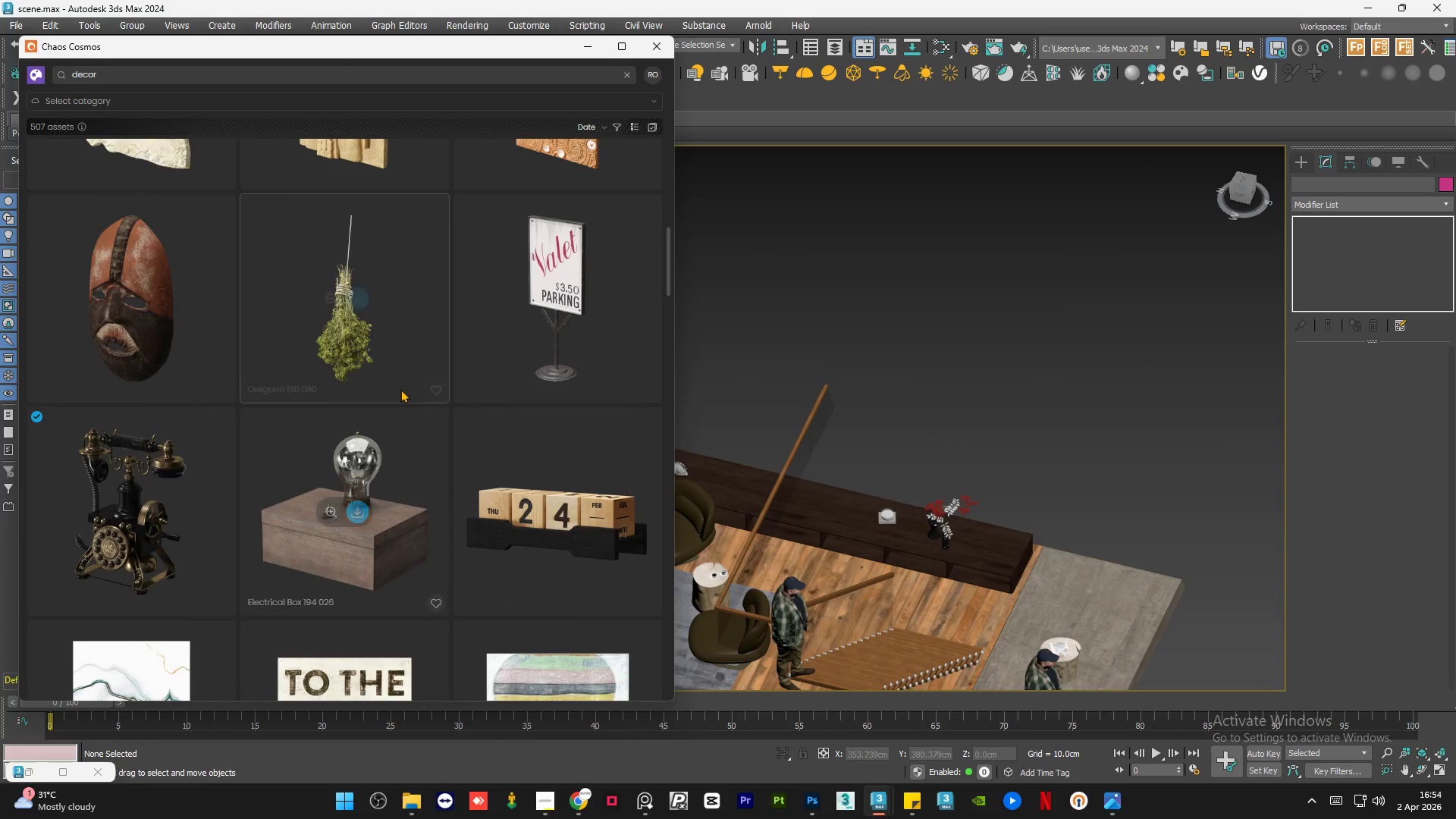 
scroll: coordinate [400, 389], scroll_direction: up, amount: 8.0
 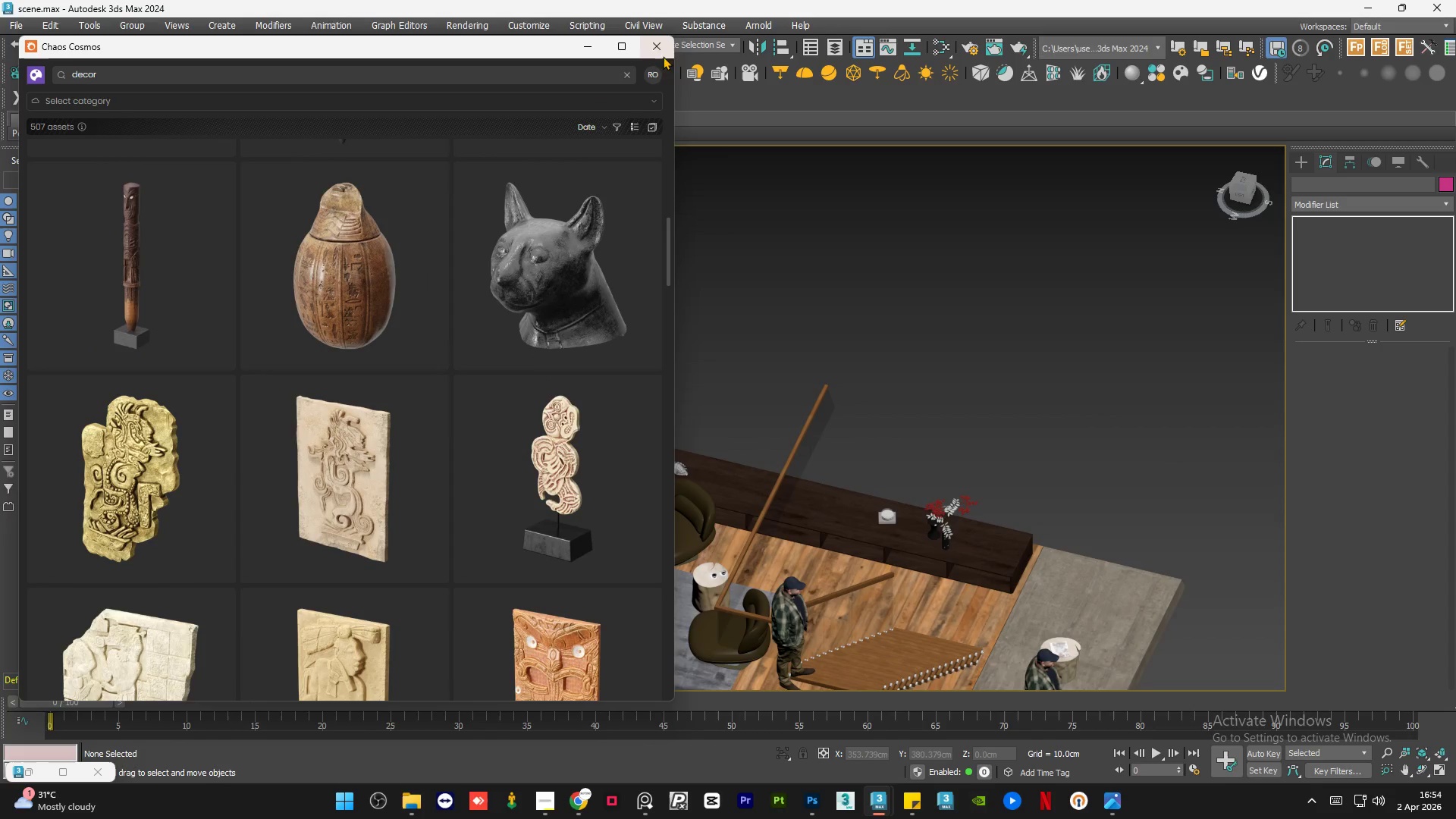 
left_click([658, 46])
 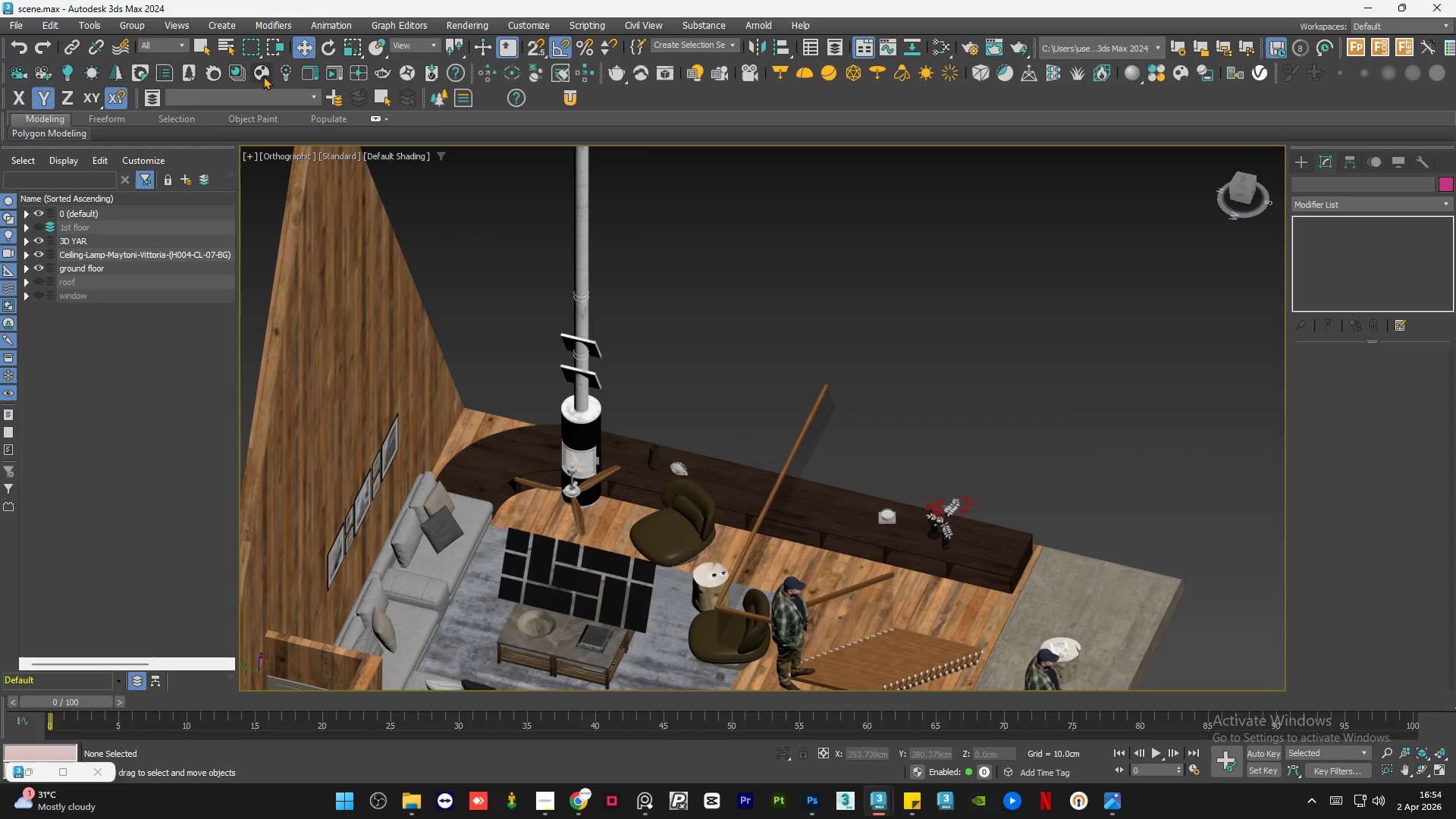 
left_click([268, 71])
 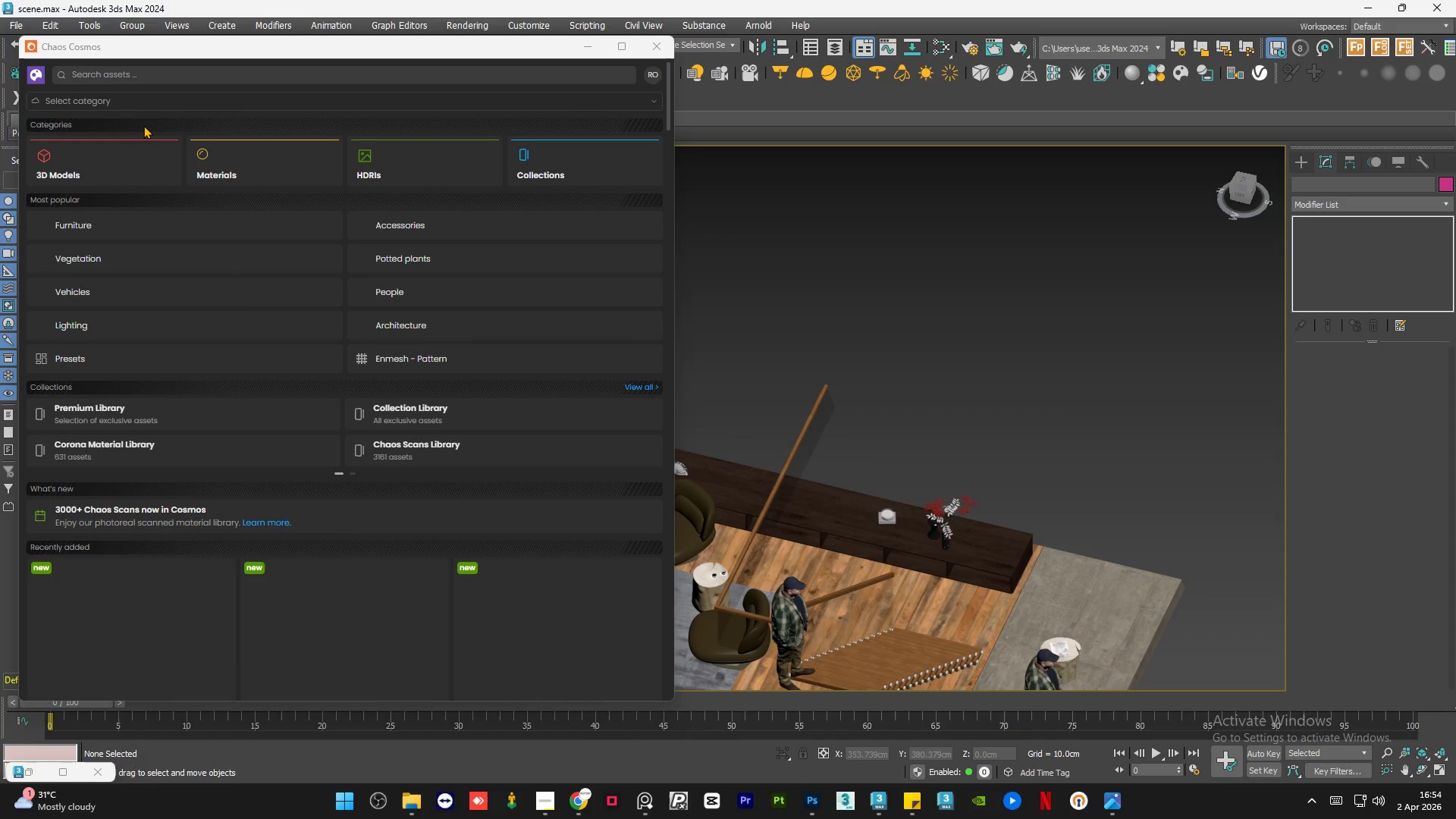 
left_click([97, 159])
 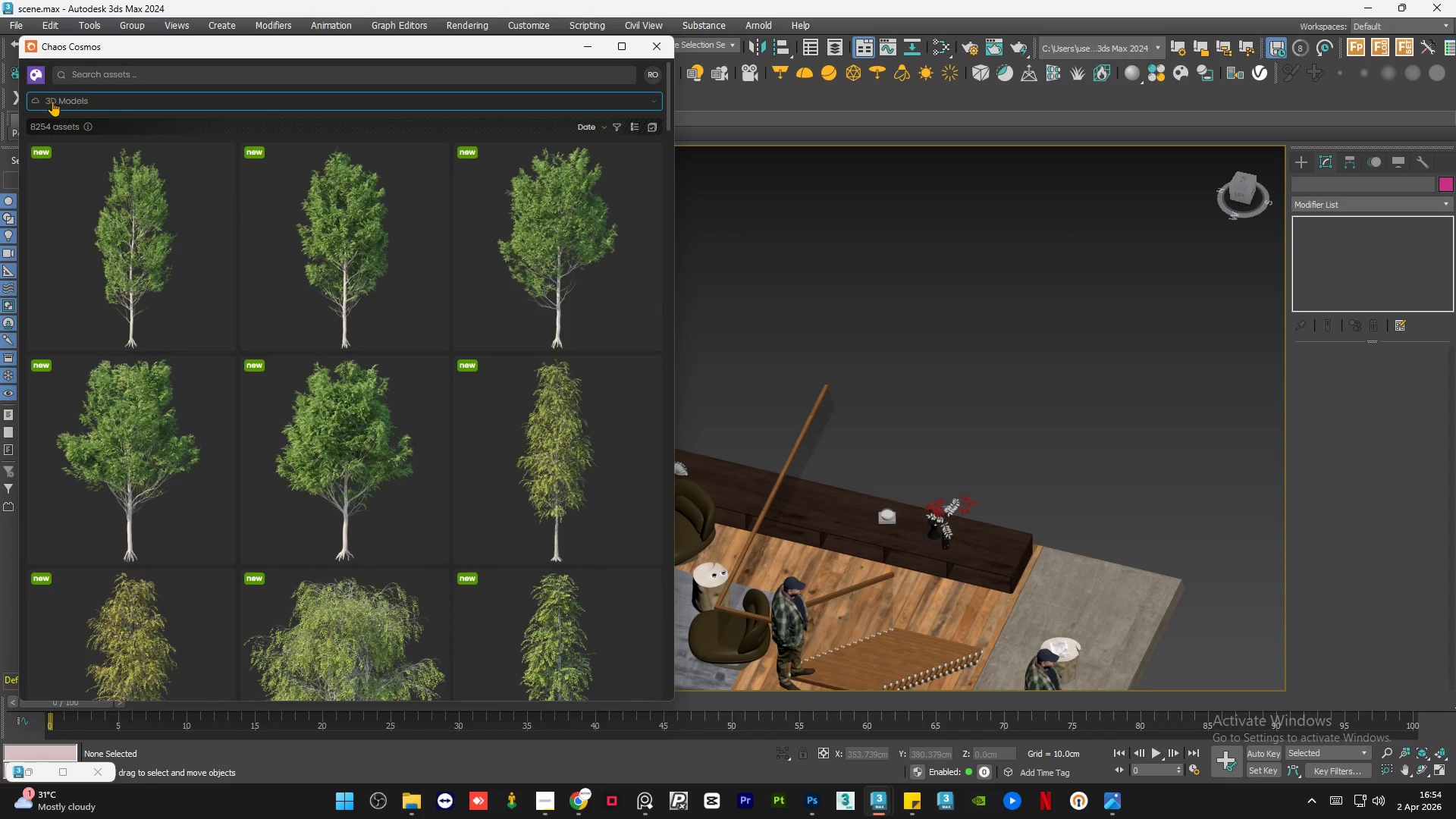 
left_click([59, 96])
 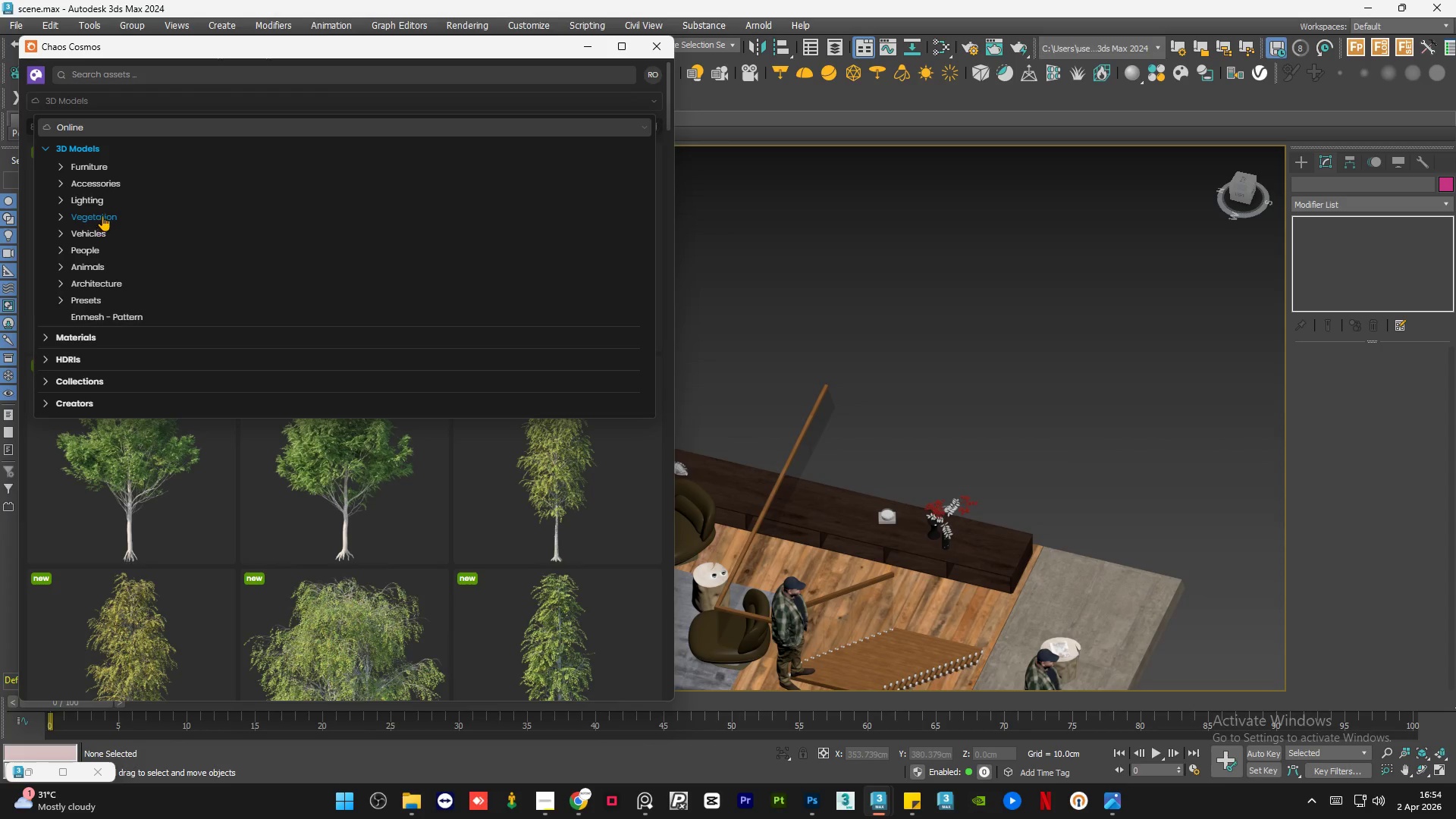 
left_click([174, 72])
 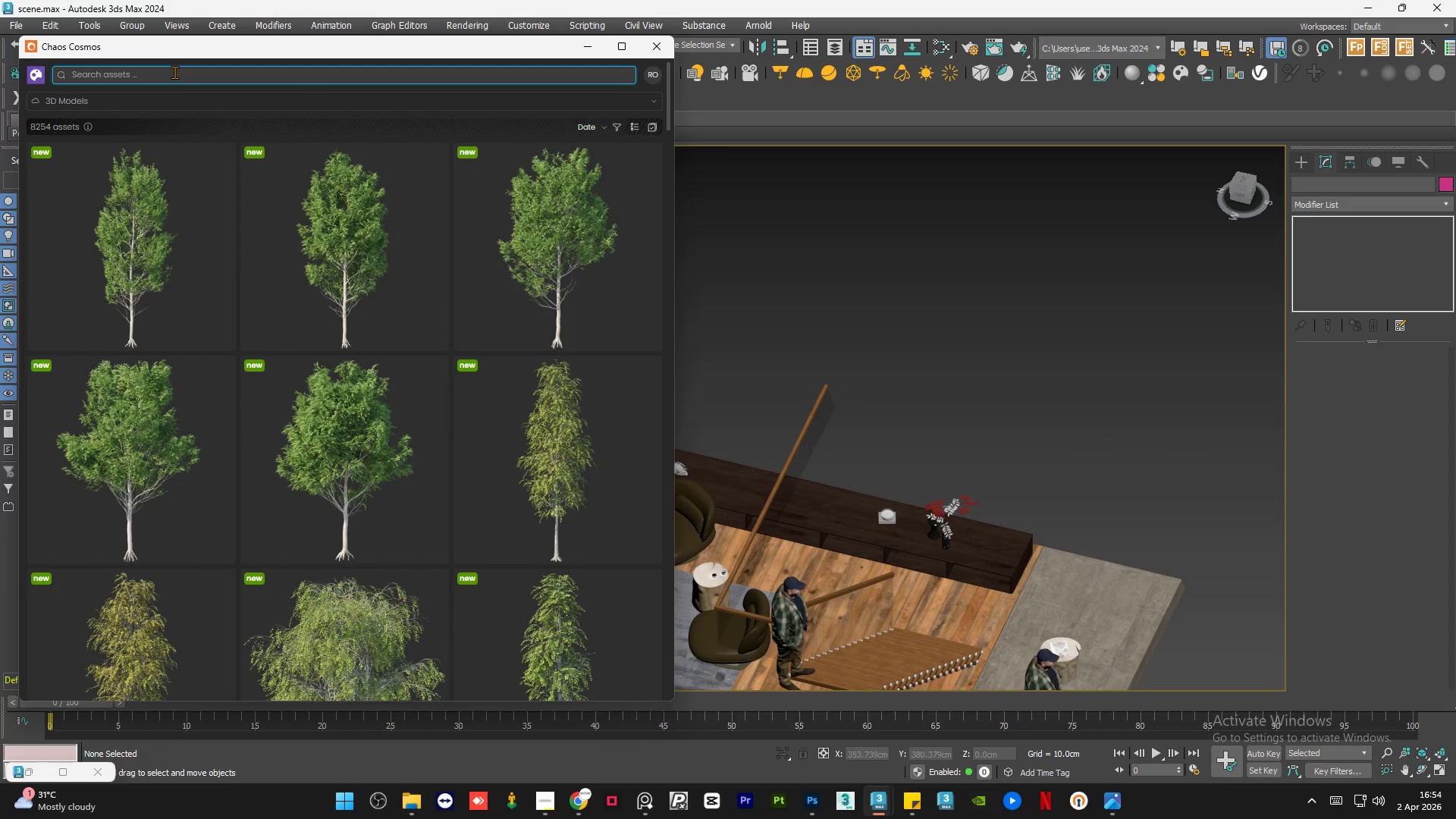 
type(decor)
 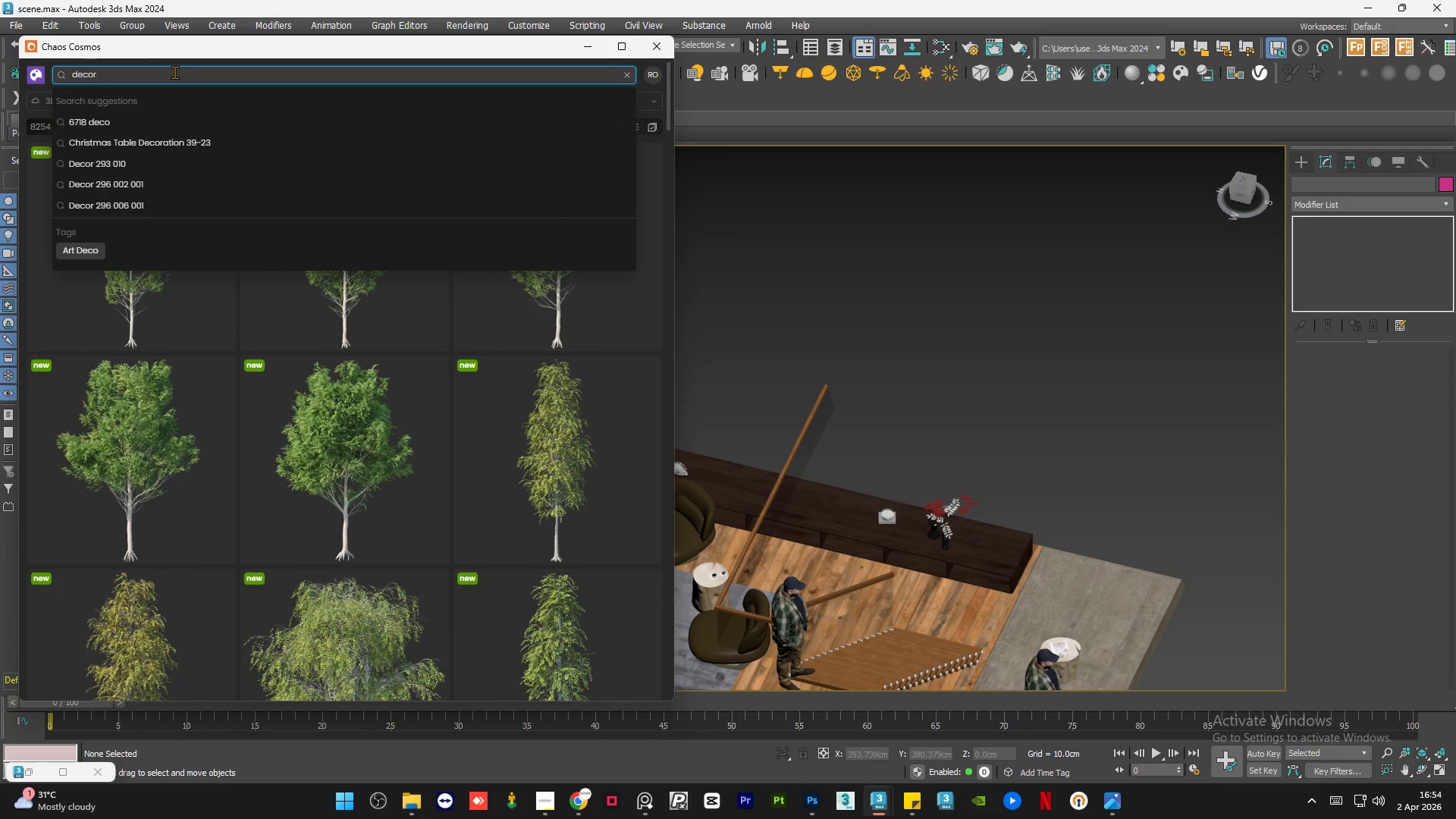 
key(Enter)
 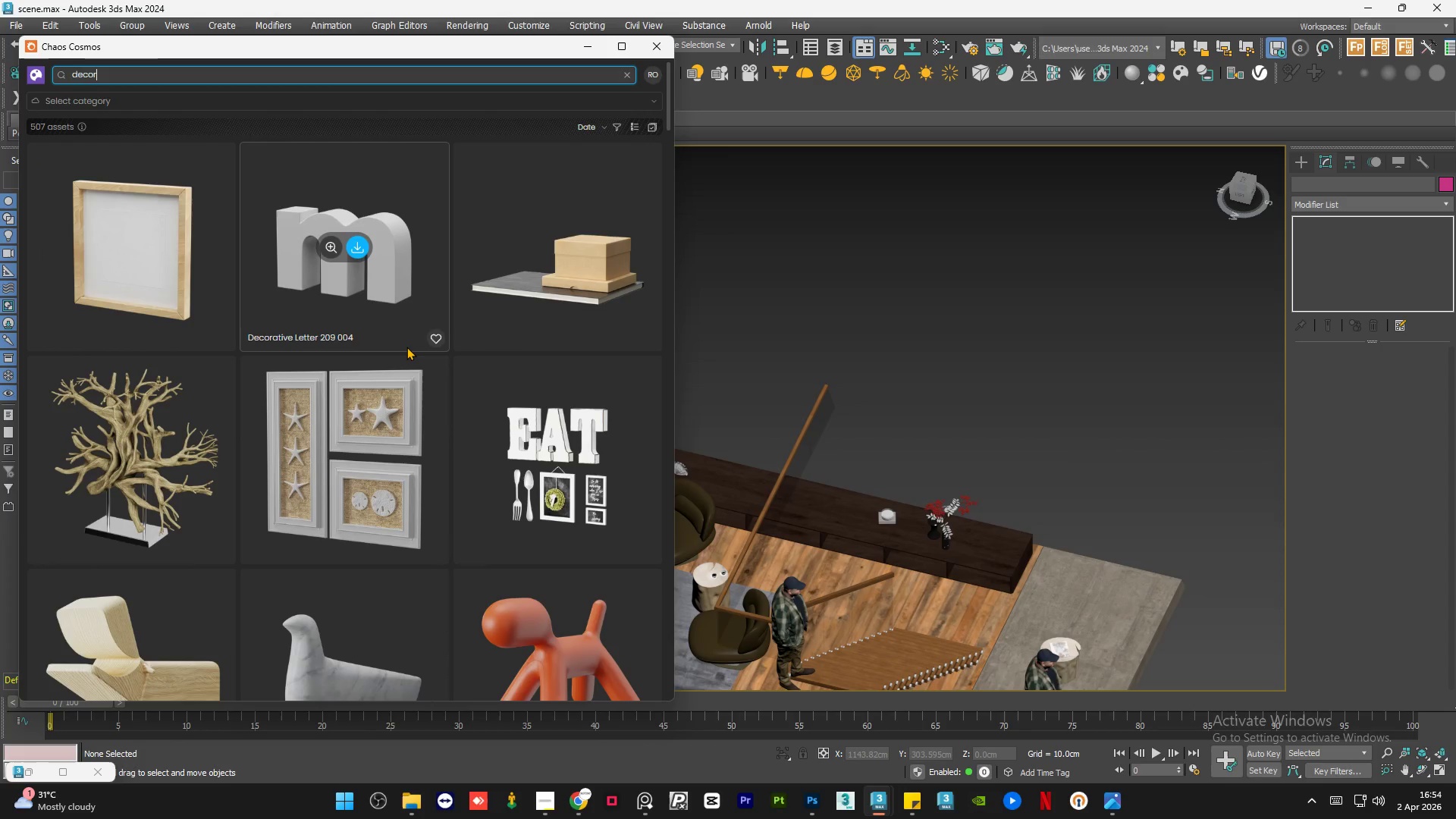 
scroll: coordinate [406, 347], scroll_direction: down, amount: 6.0
 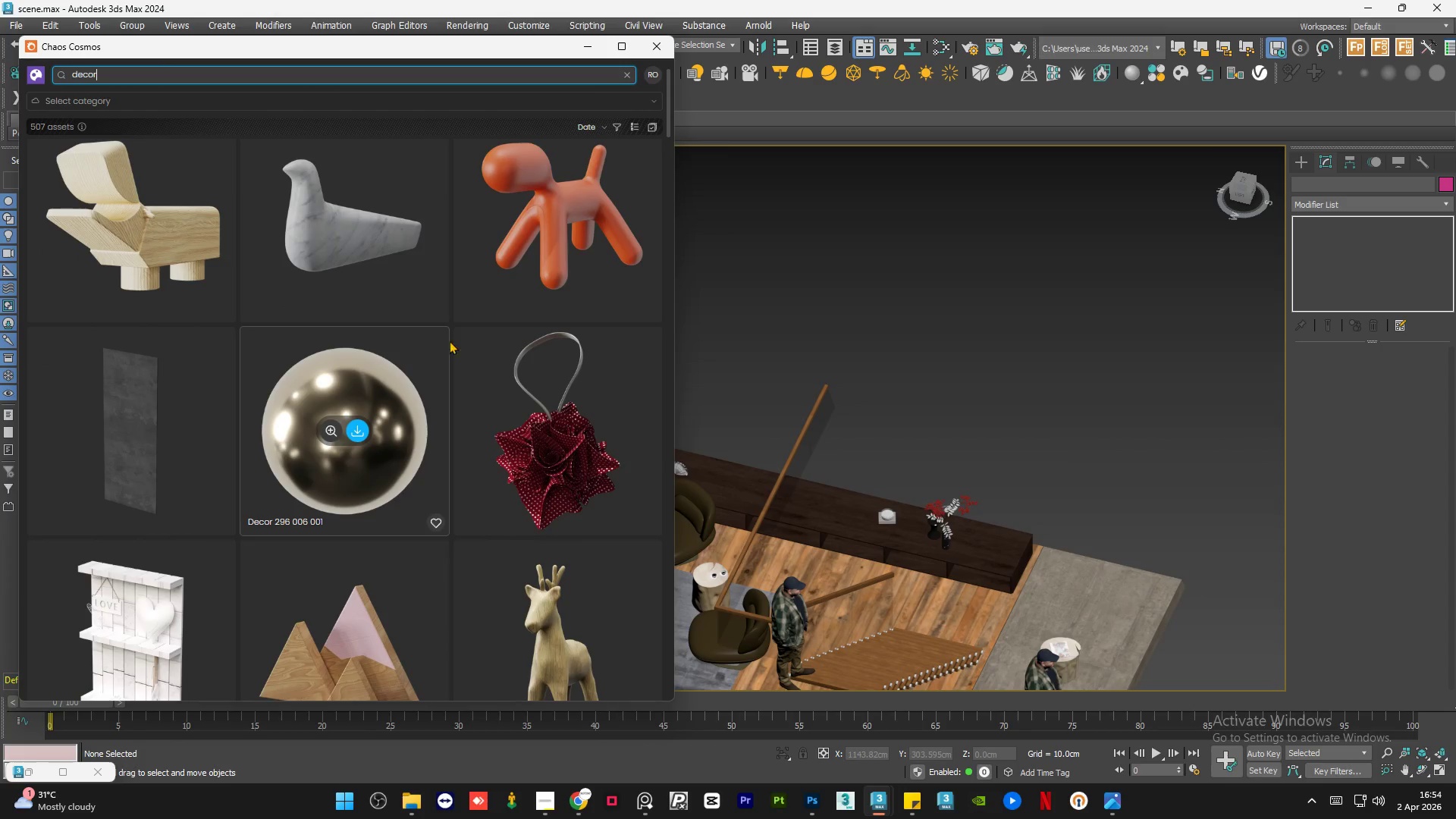 
hold_key(key=AltLeft, duration=0.77)
 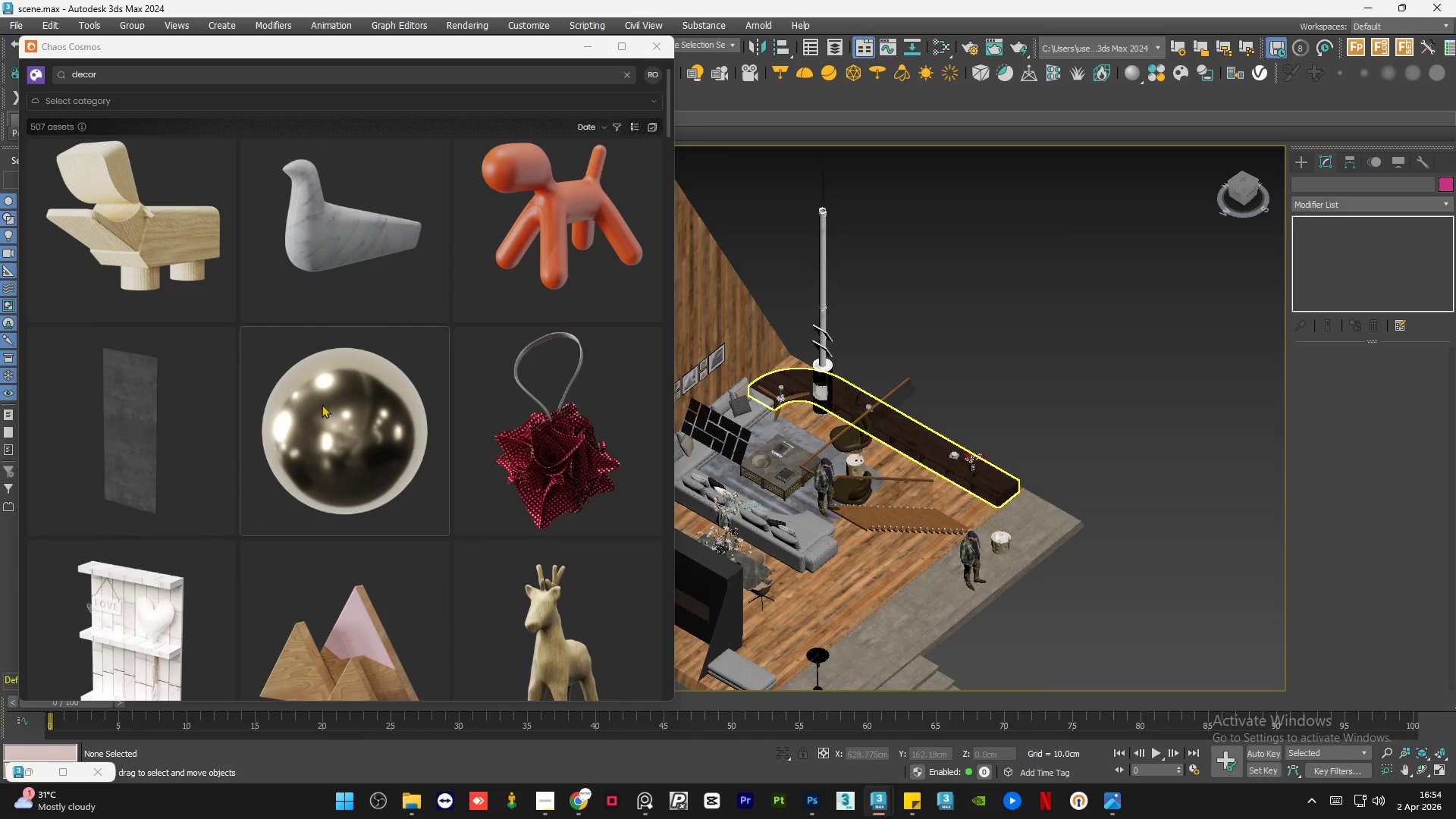 
scroll: coordinate [334, 407], scroll_direction: down, amount: 23.0
 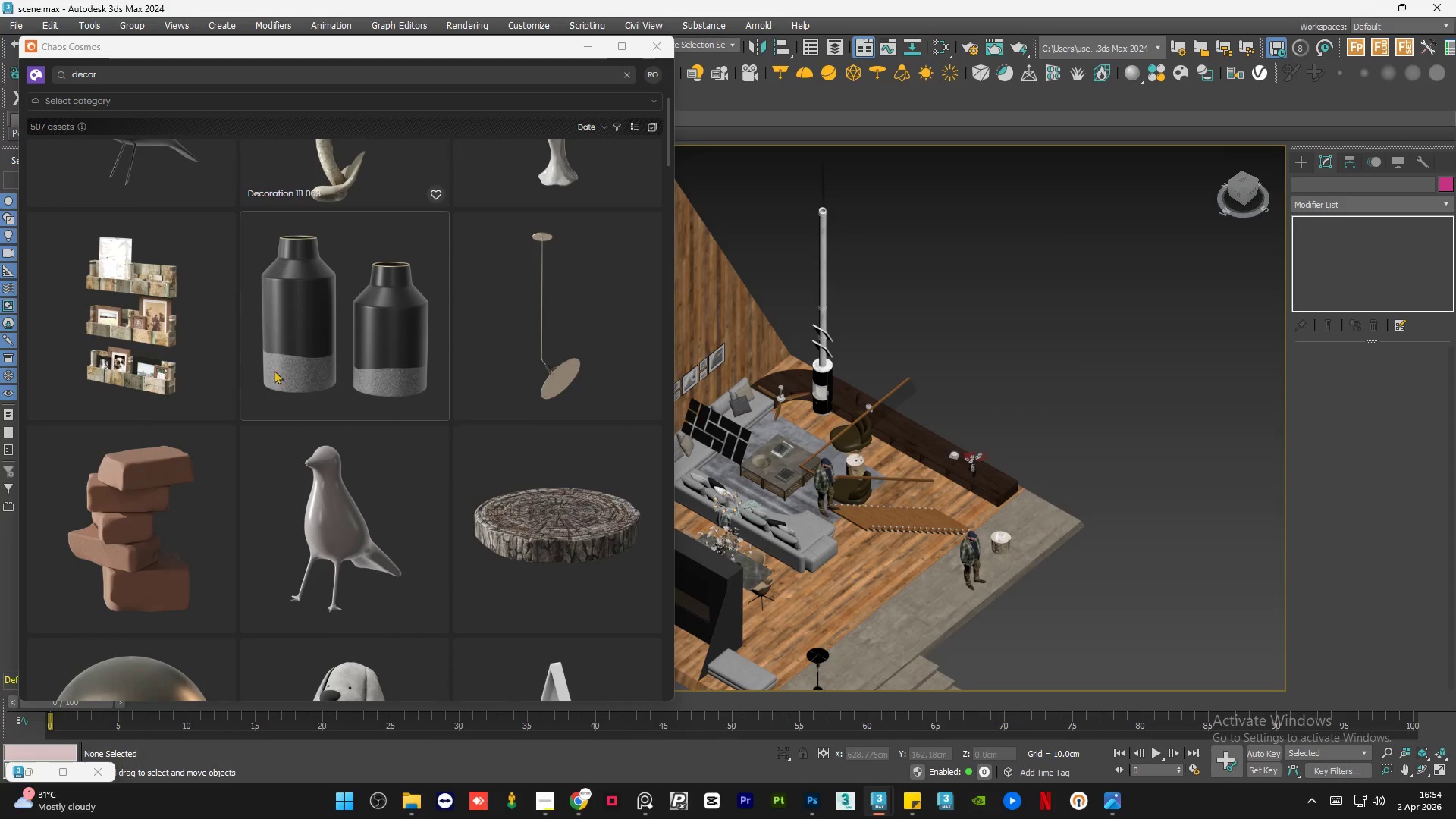 
scroll: coordinate [80, 323], scroll_direction: up, amount: 1.0
 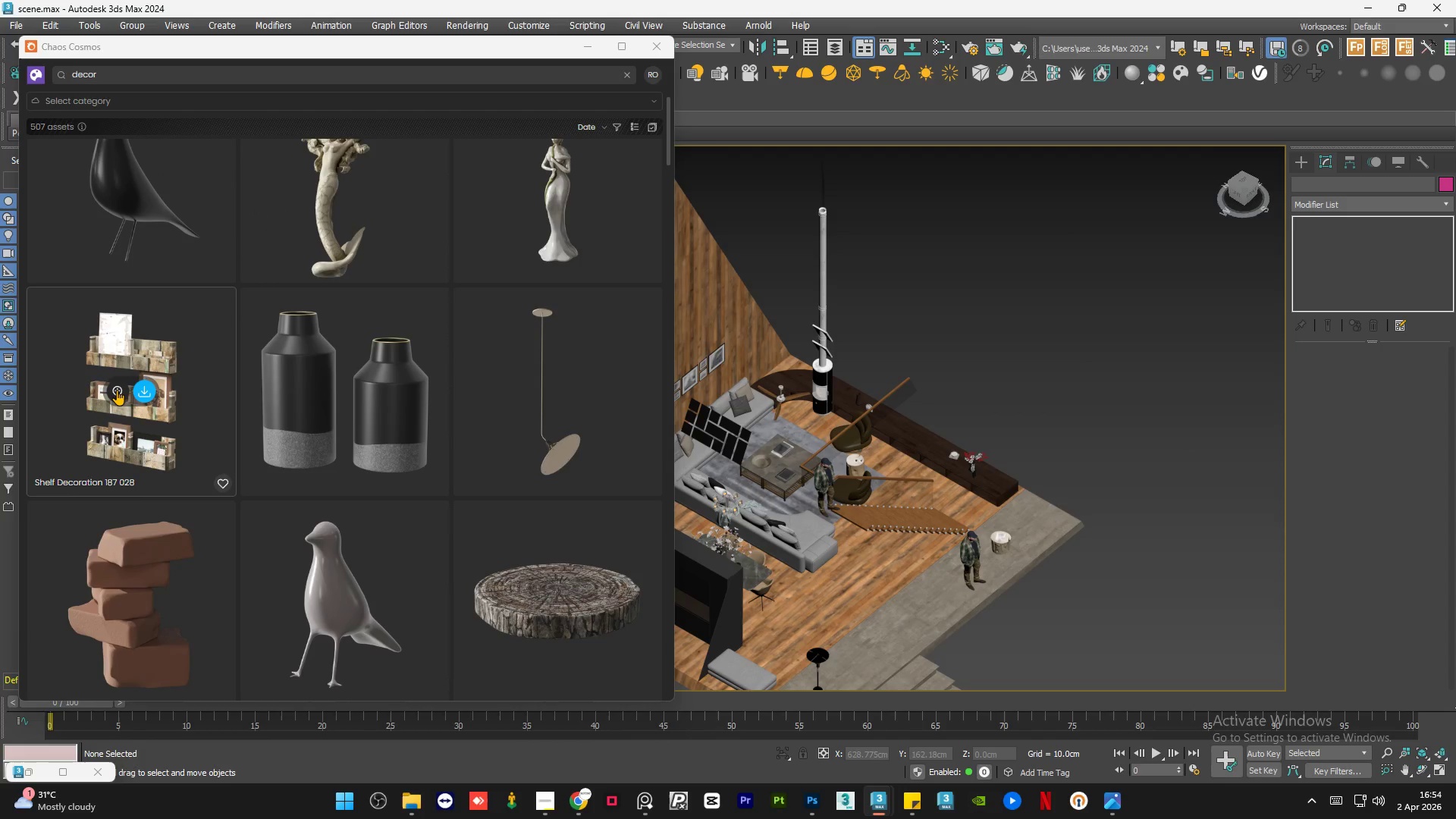 
left_click([117, 390])
 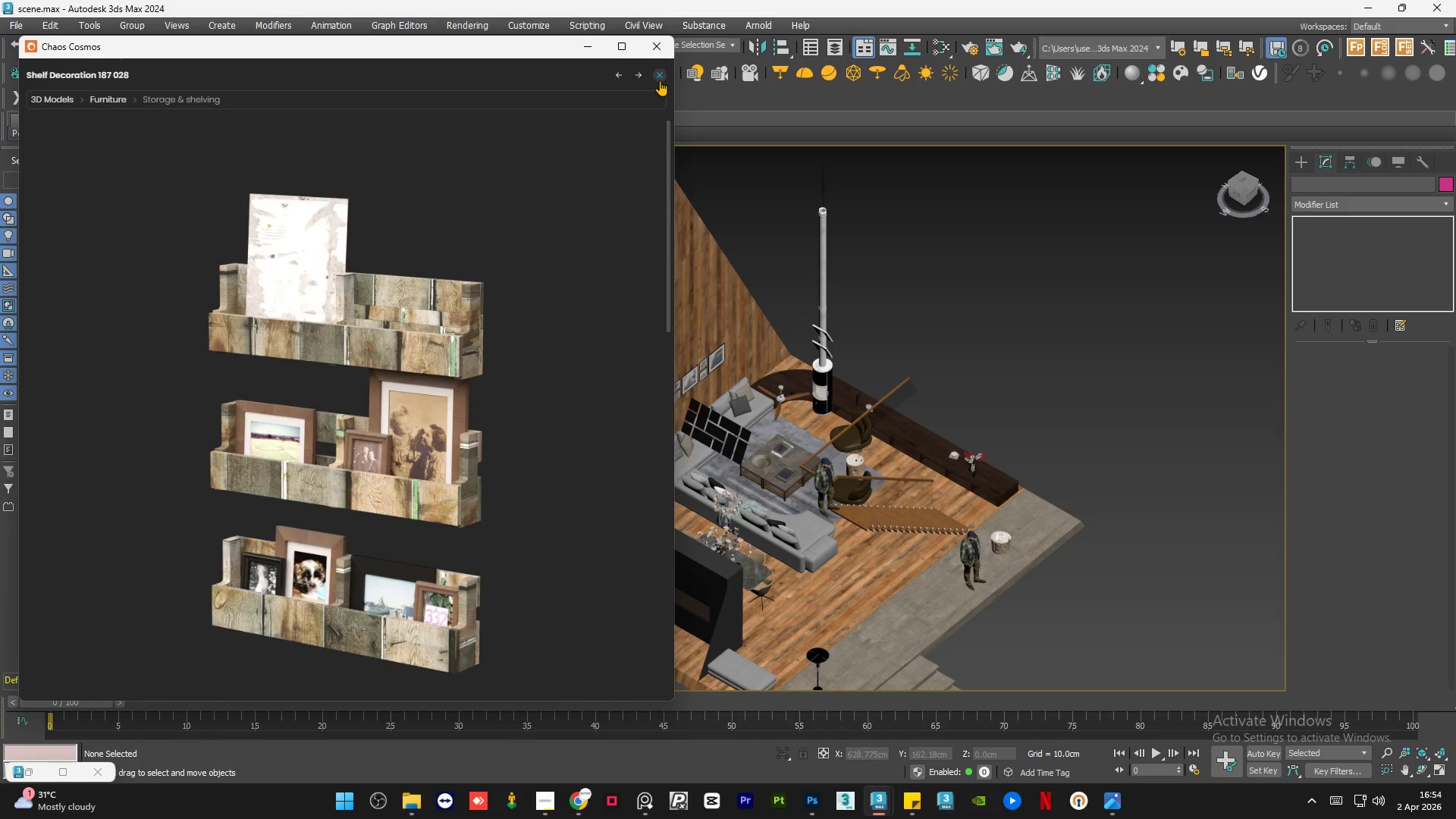 
left_click([660, 80])
 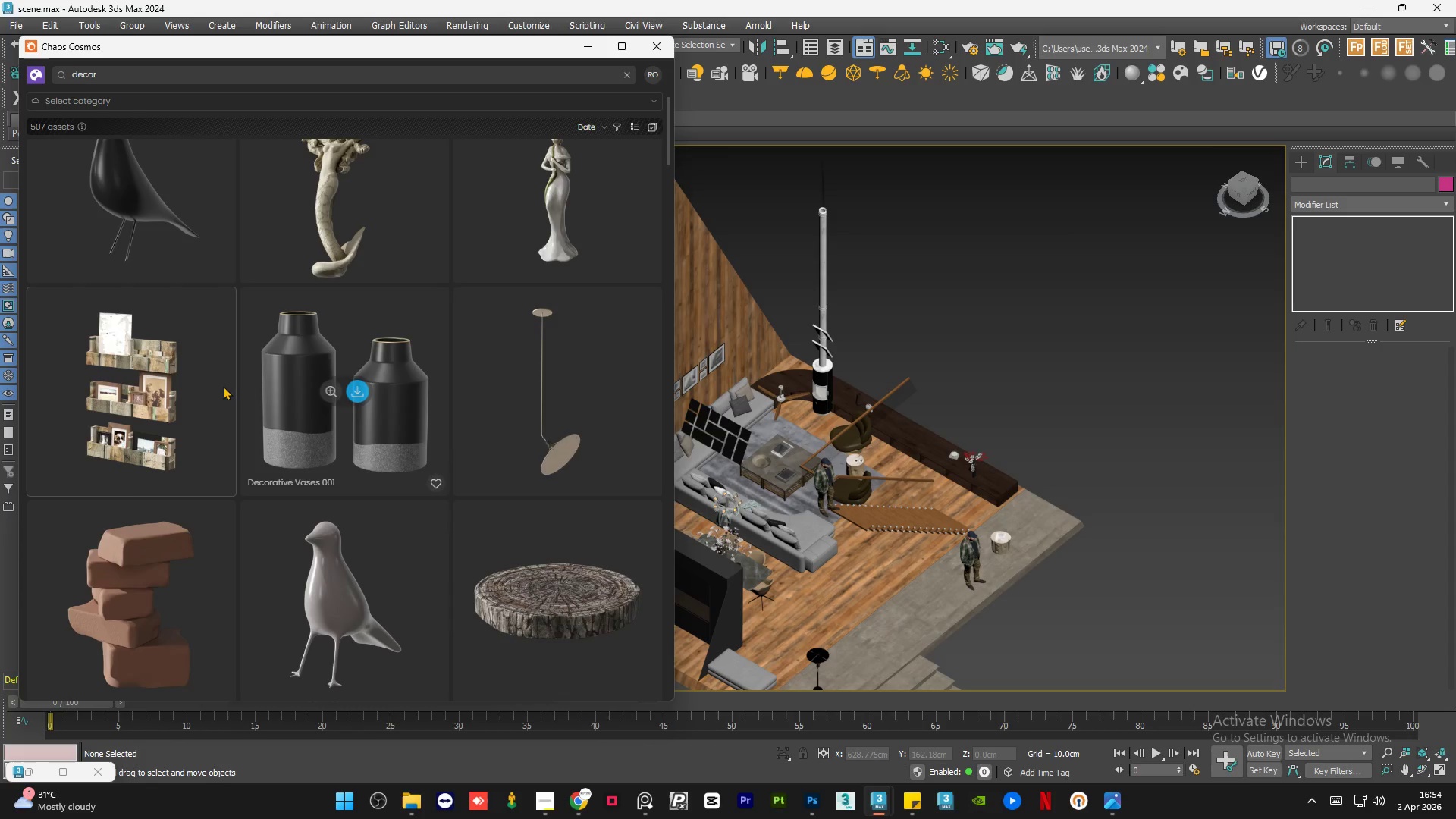 
scroll: coordinate [171, 407], scroll_direction: down, amount: 1.0
 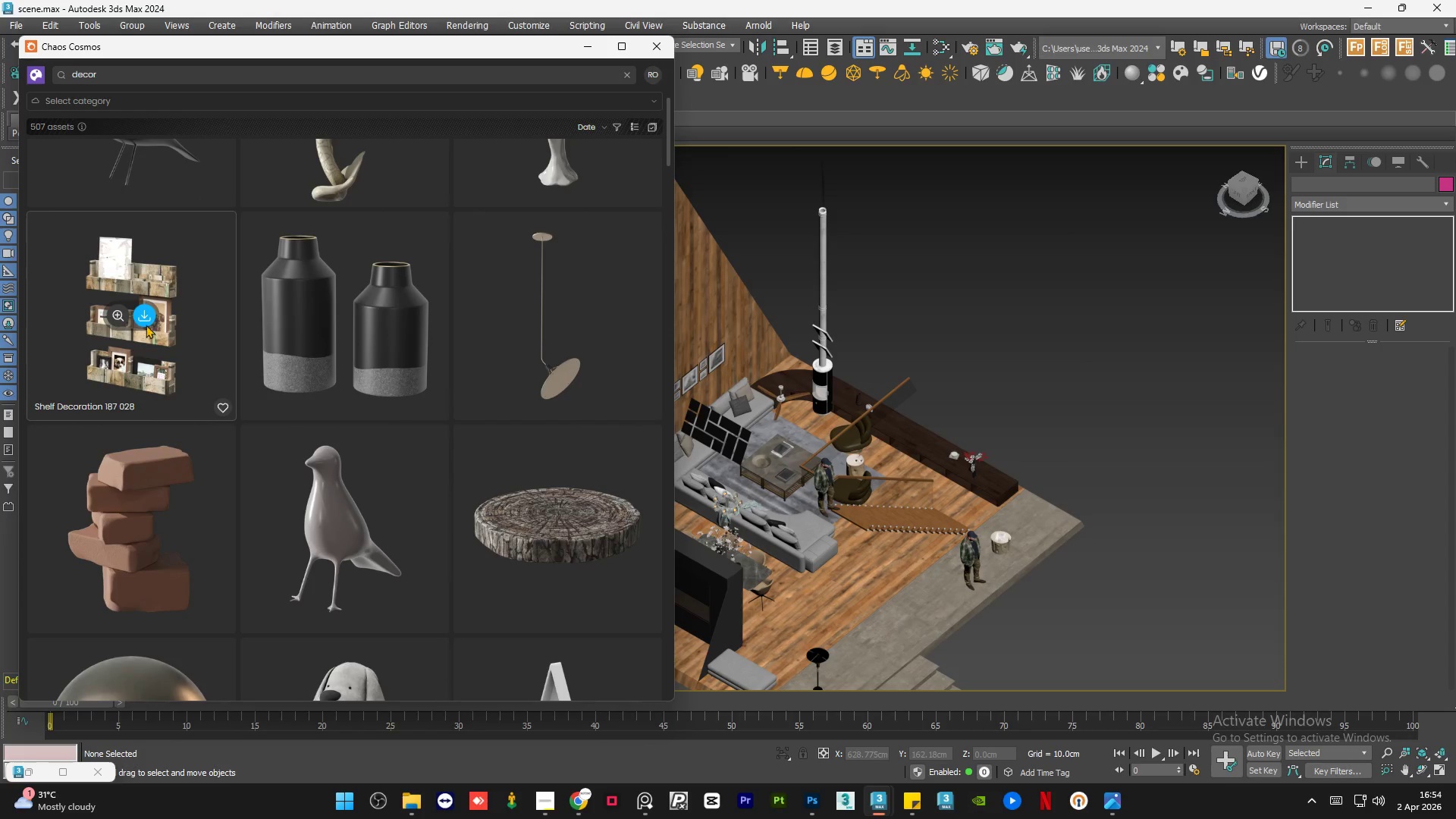 
left_click([142, 312])
 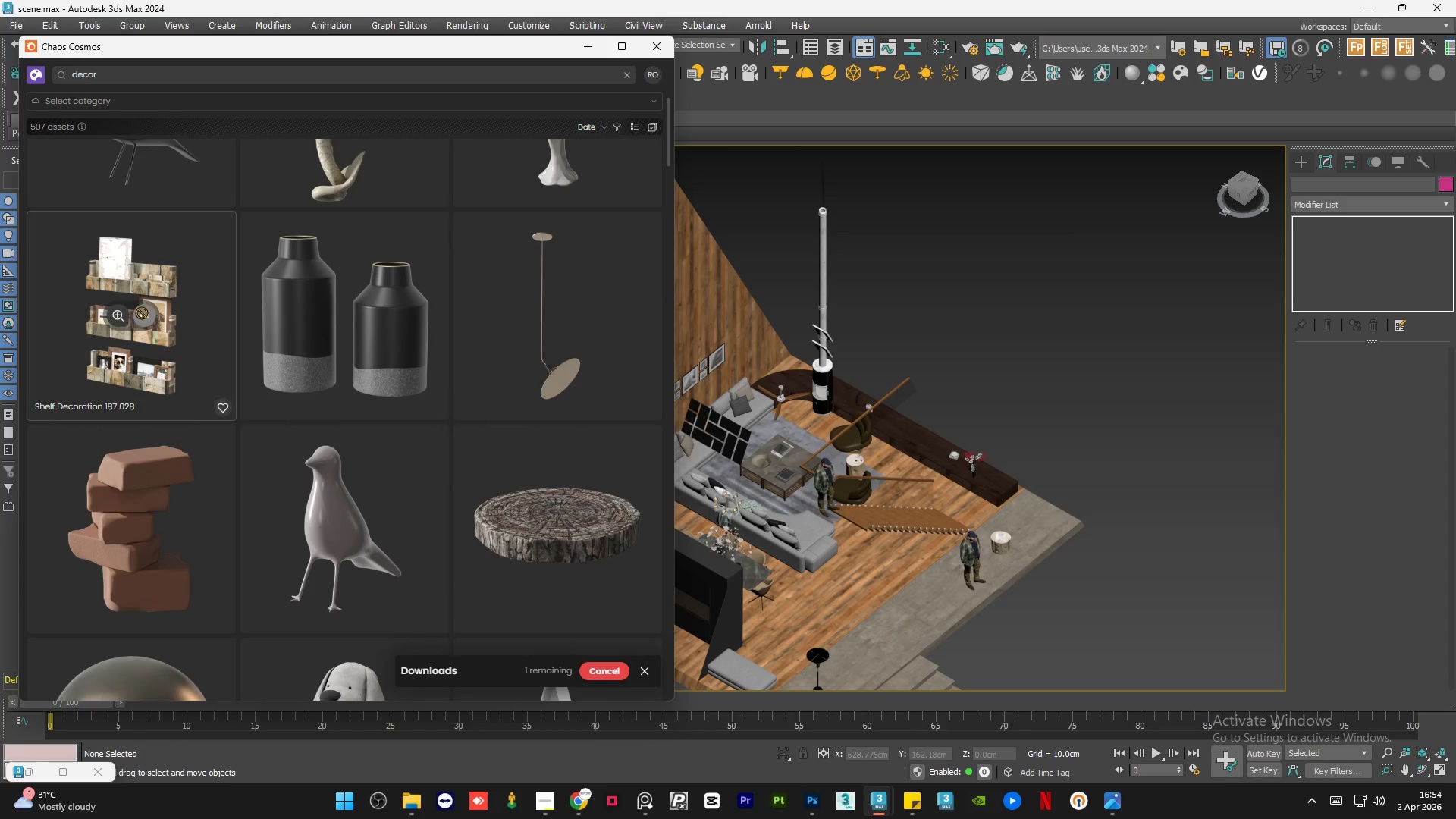 
scroll: coordinate [202, 364], scroll_direction: down, amount: 9.0
 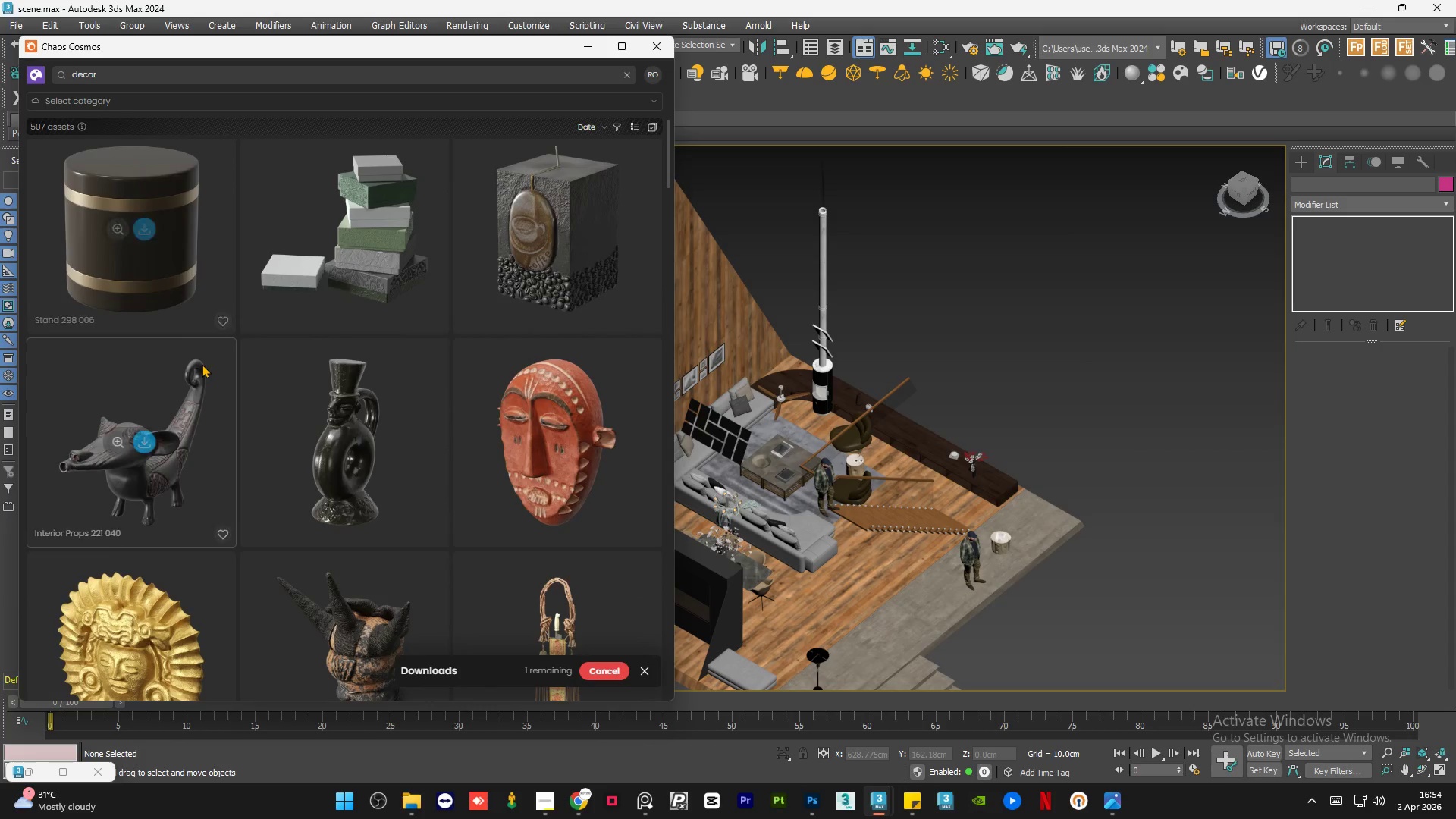 
scroll: coordinate [202, 364], scroll_direction: up, amount: 2.0
 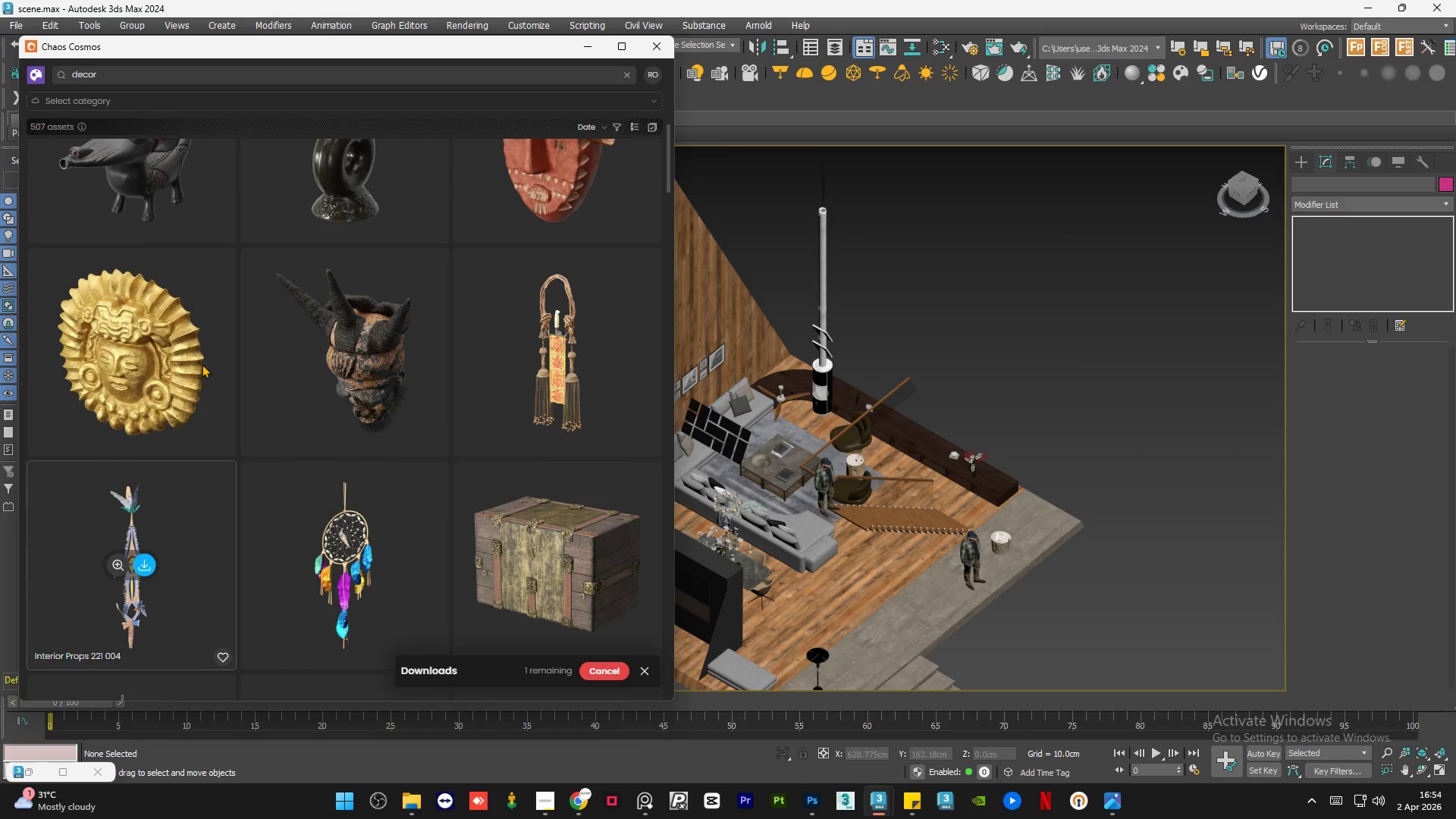 
scroll: coordinate [202, 364], scroll_direction: down, amount: 9.0
 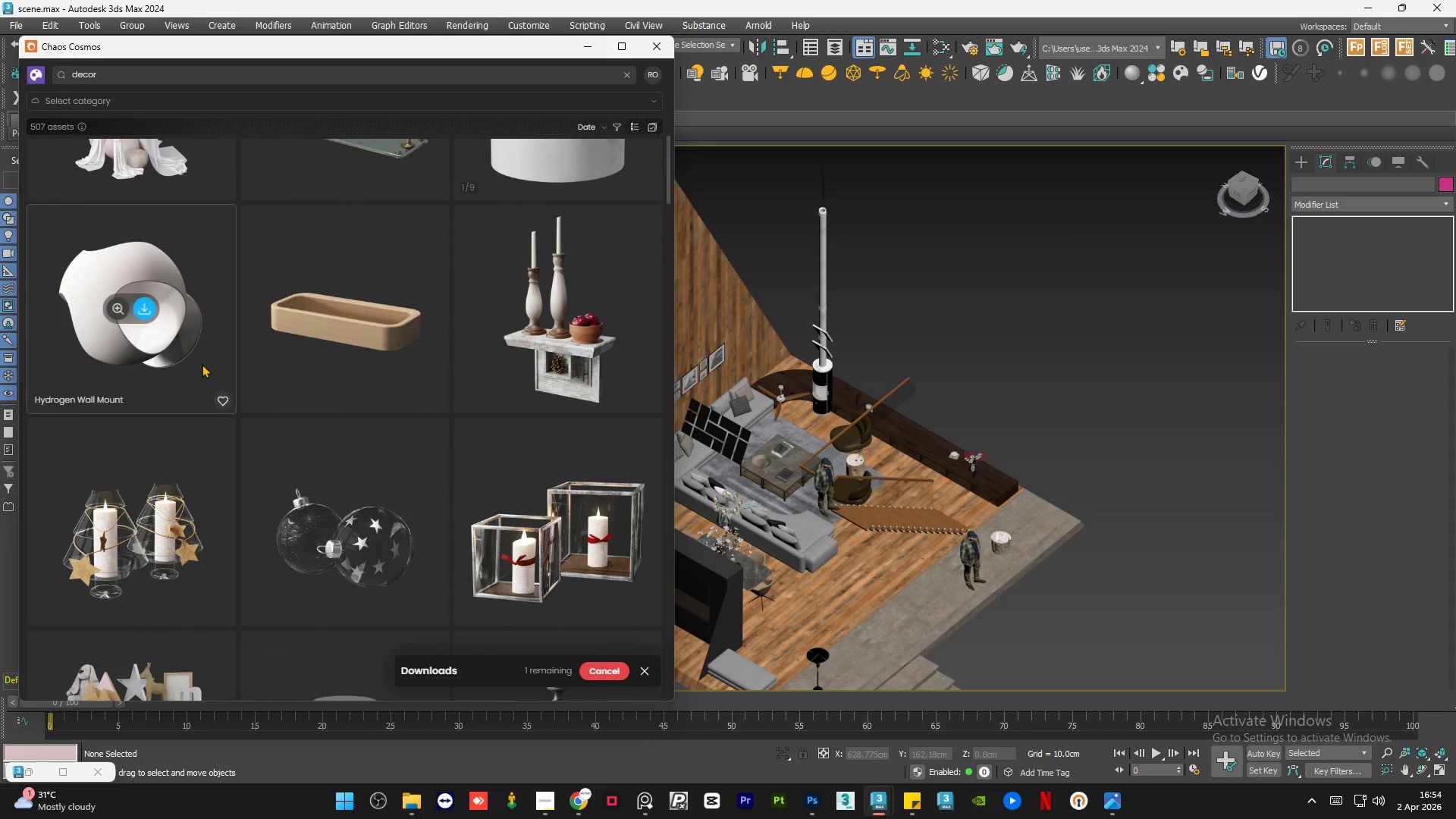 
scroll: coordinate [174, 334], scroll_direction: up, amount: 32.0
 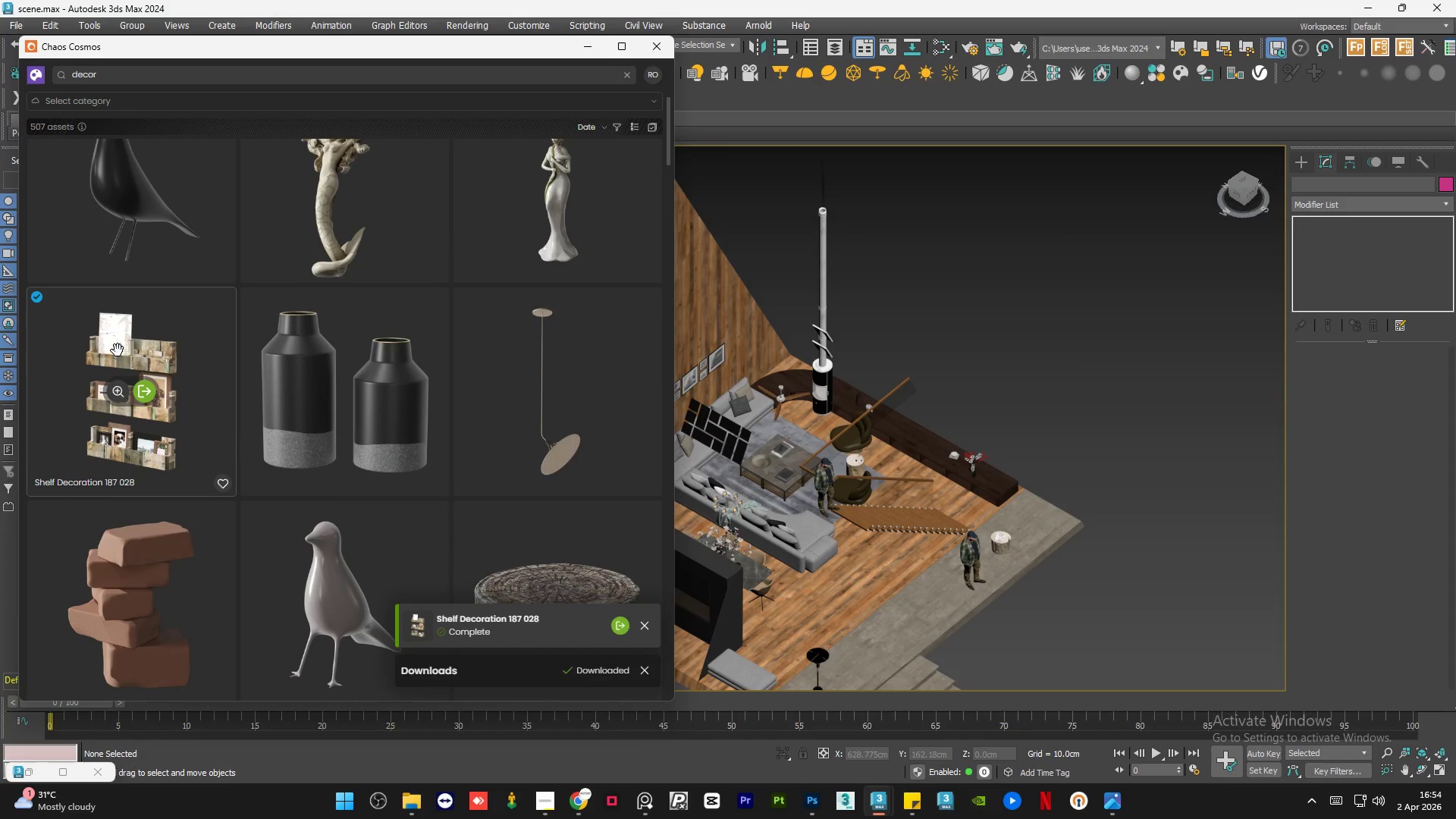 
left_click_drag(start_coordinate=[115, 347], to_coordinate=[971, 513])
 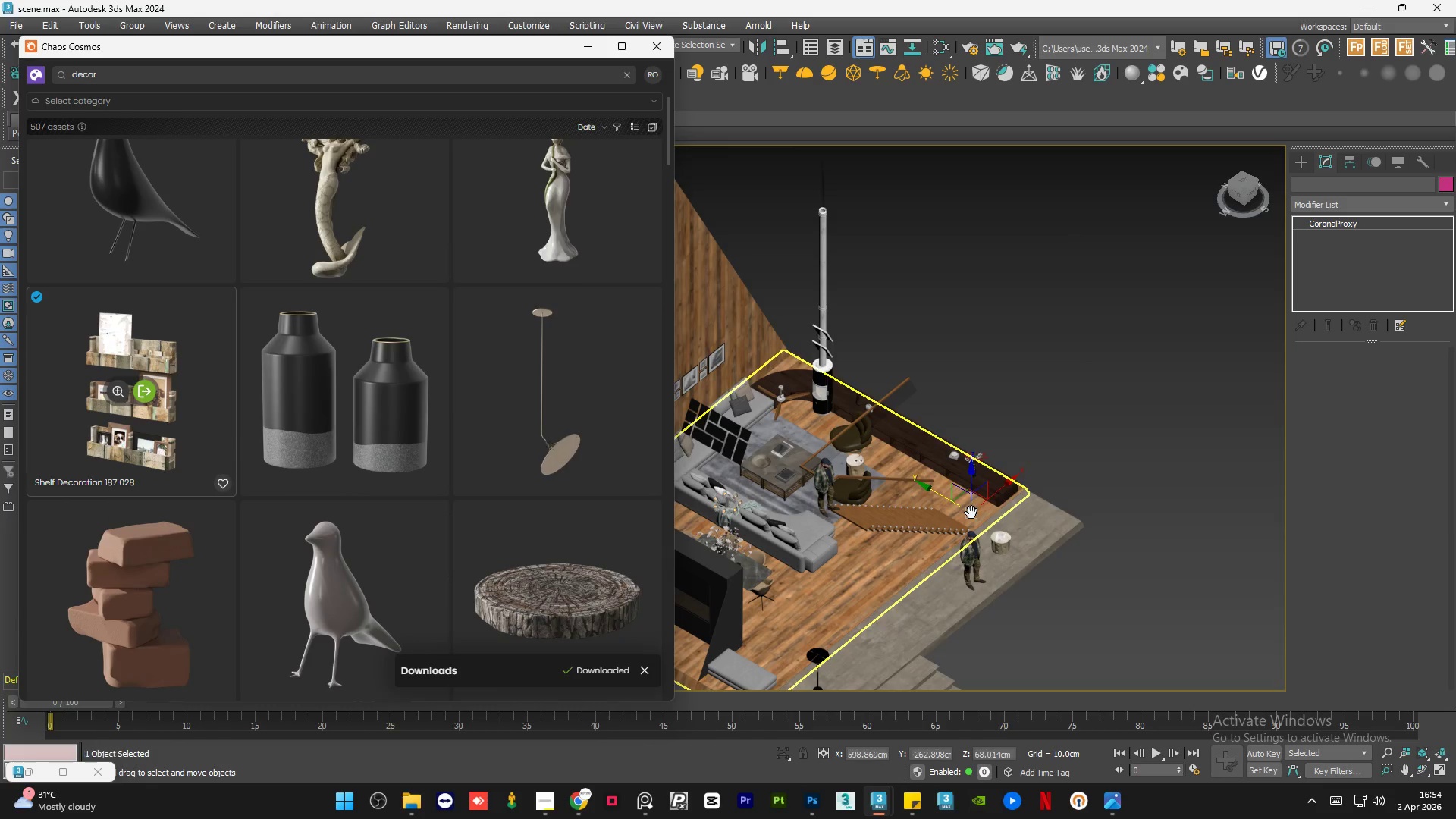 
hold_key(key=AltLeft, duration=0.61)
 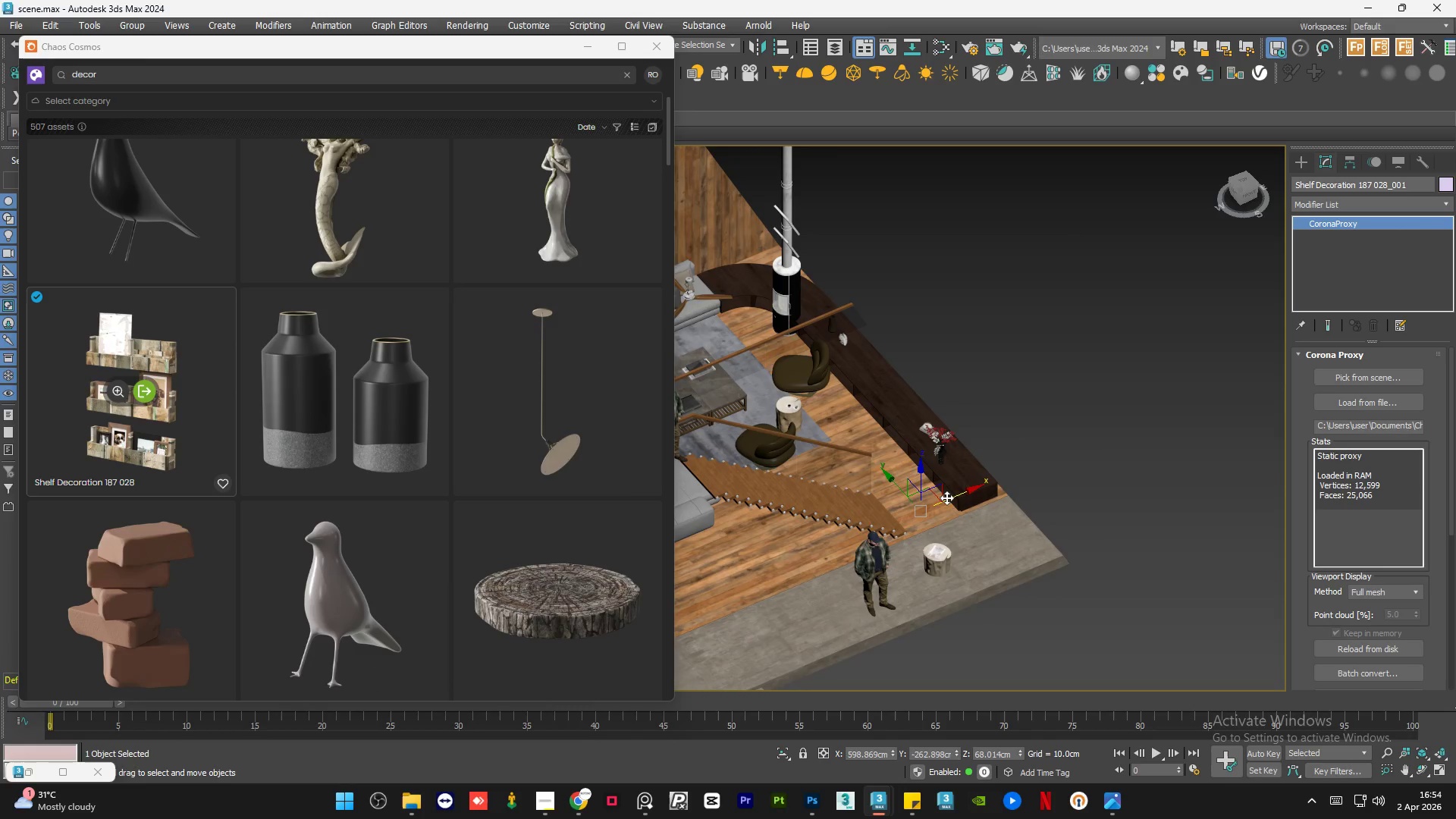 
scroll: coordinate [892, 512], scroll_direction: up, amount: 1.0
 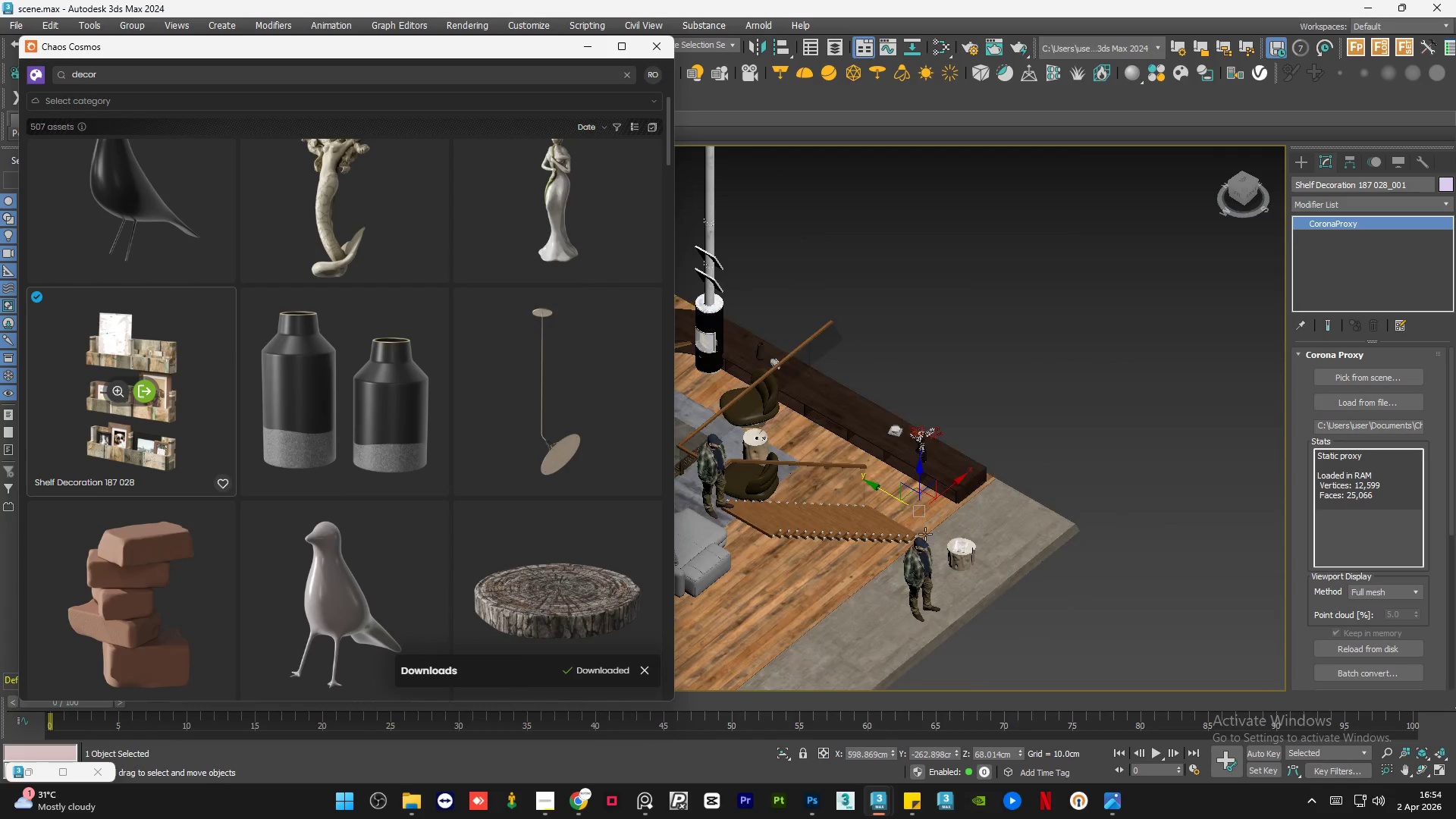 
left_click_drag(start_coordinate=[948, 497], to_coordinate=[1117, 460])
 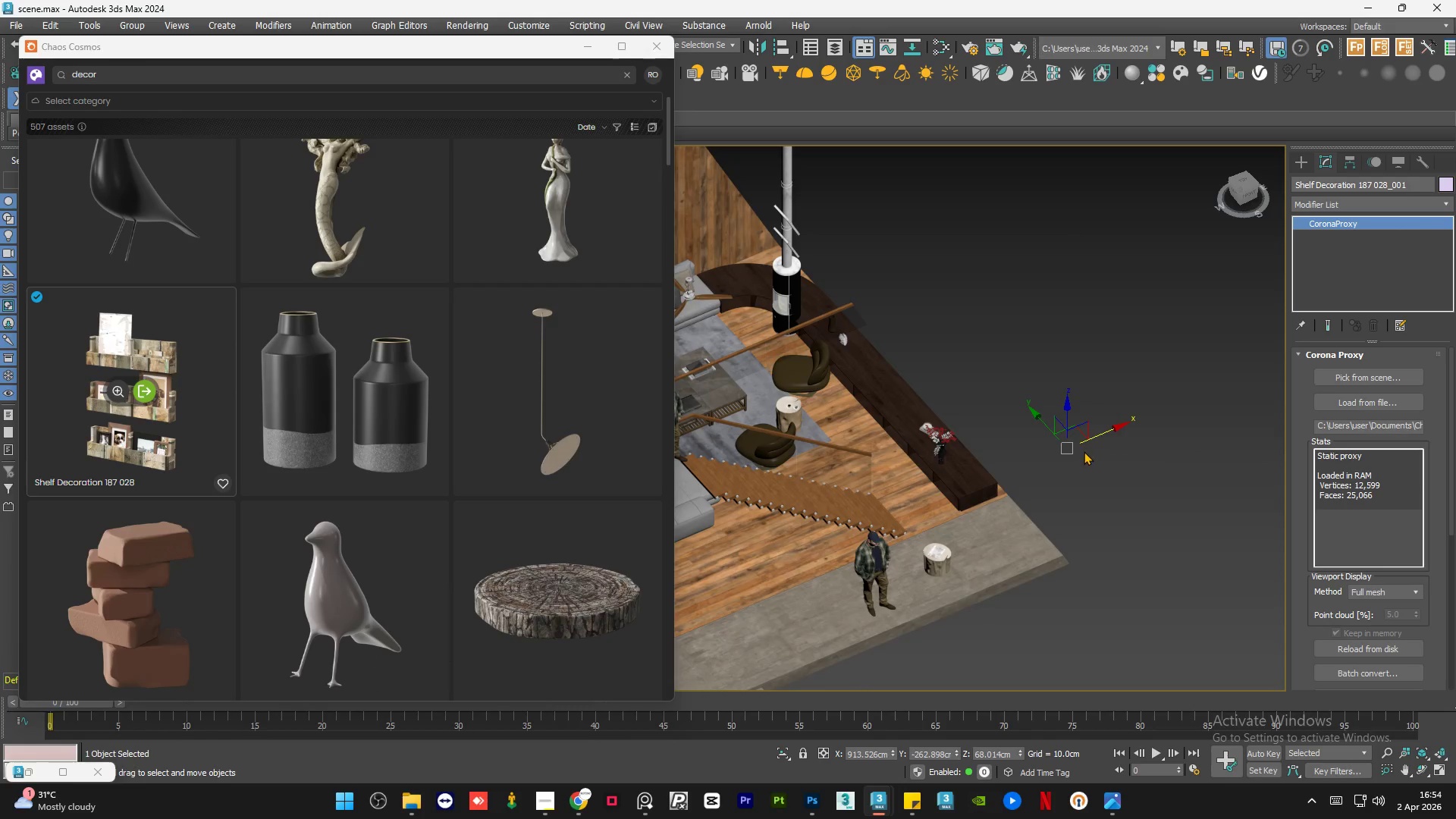 
scroll: coordinate [1068, 449], scroll_direction: up, amount: 2.0
 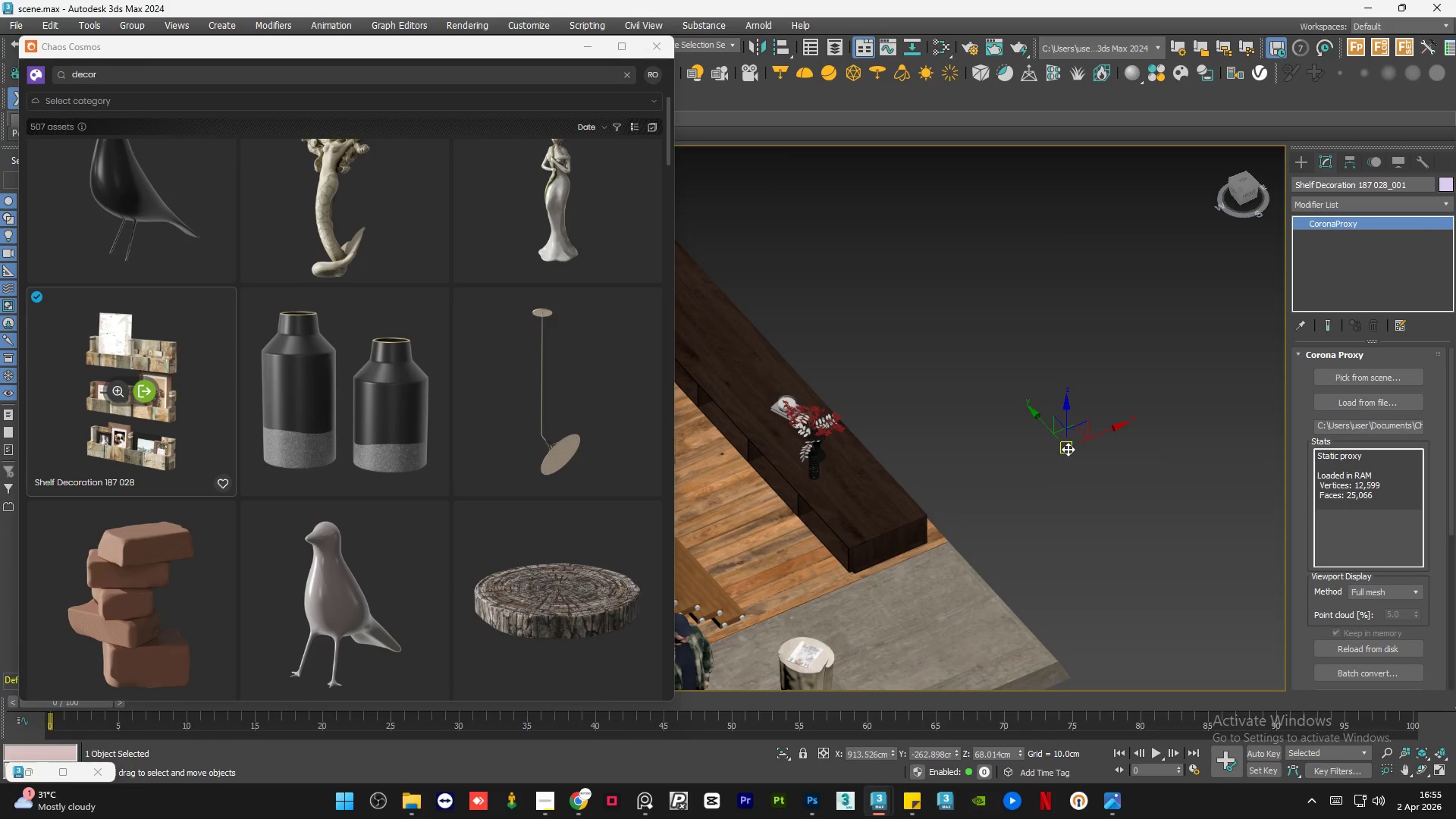 
key(Delete)
 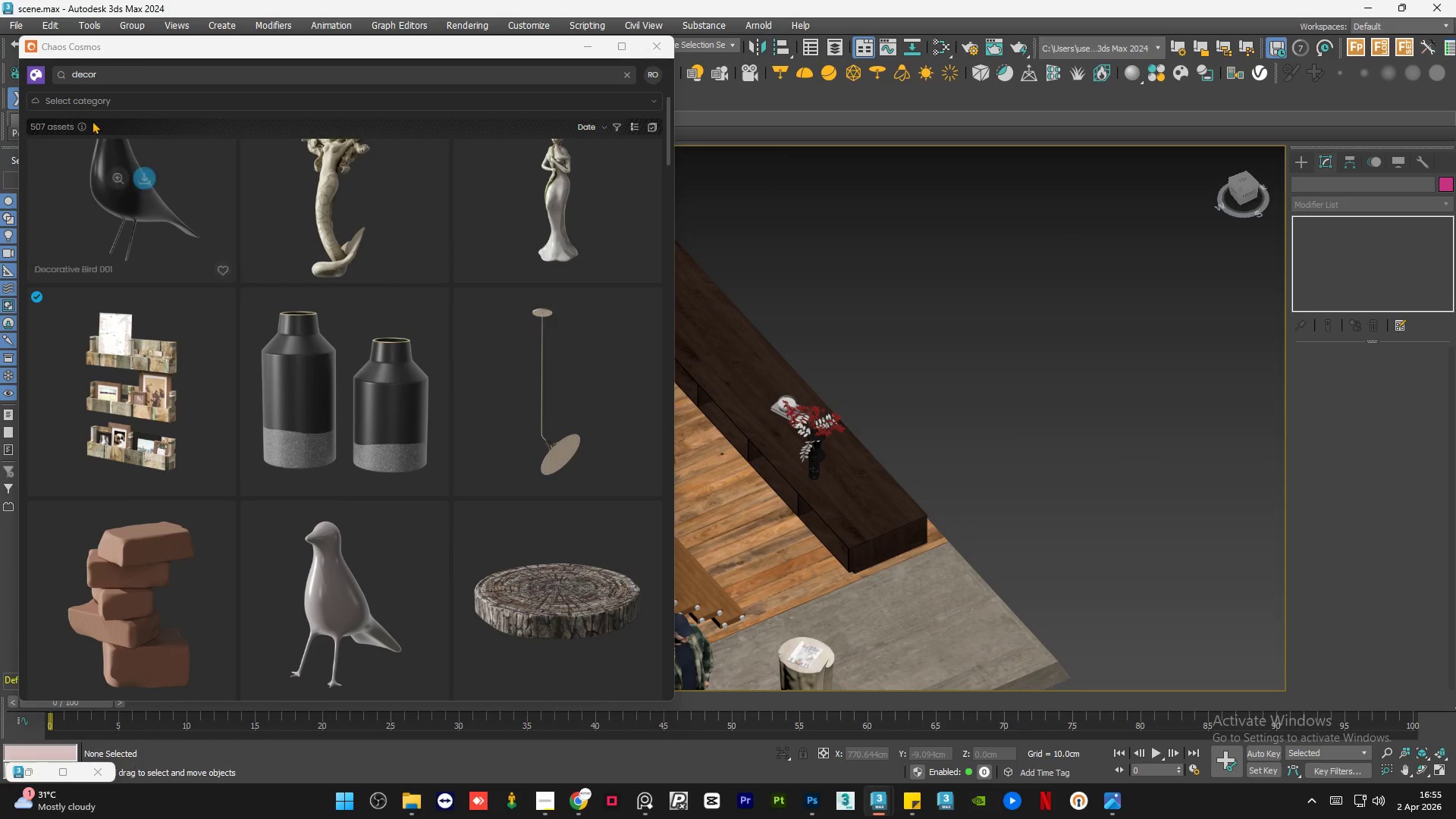 
left_click([67, 105])
 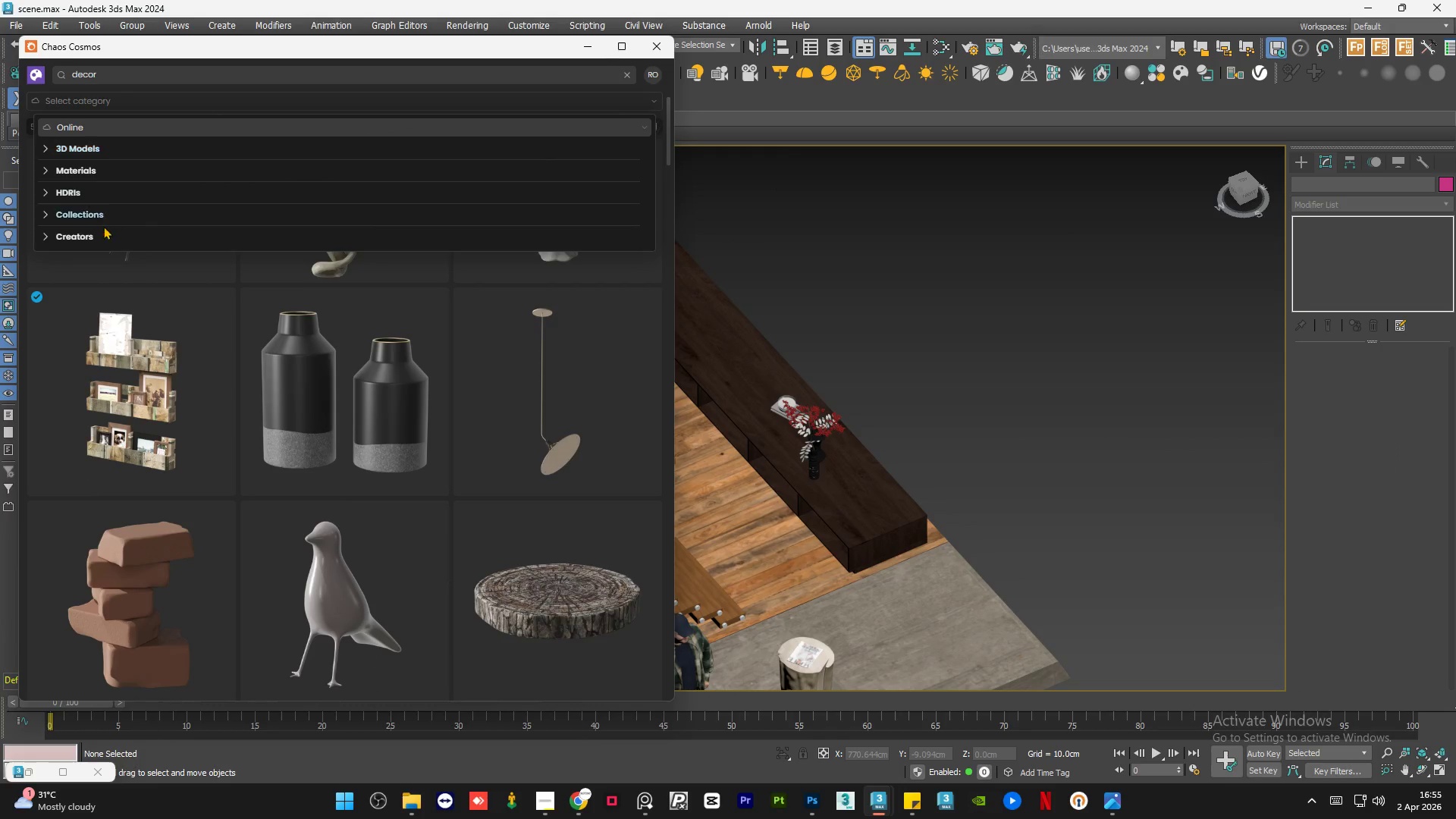 
left_click([79, 125])
 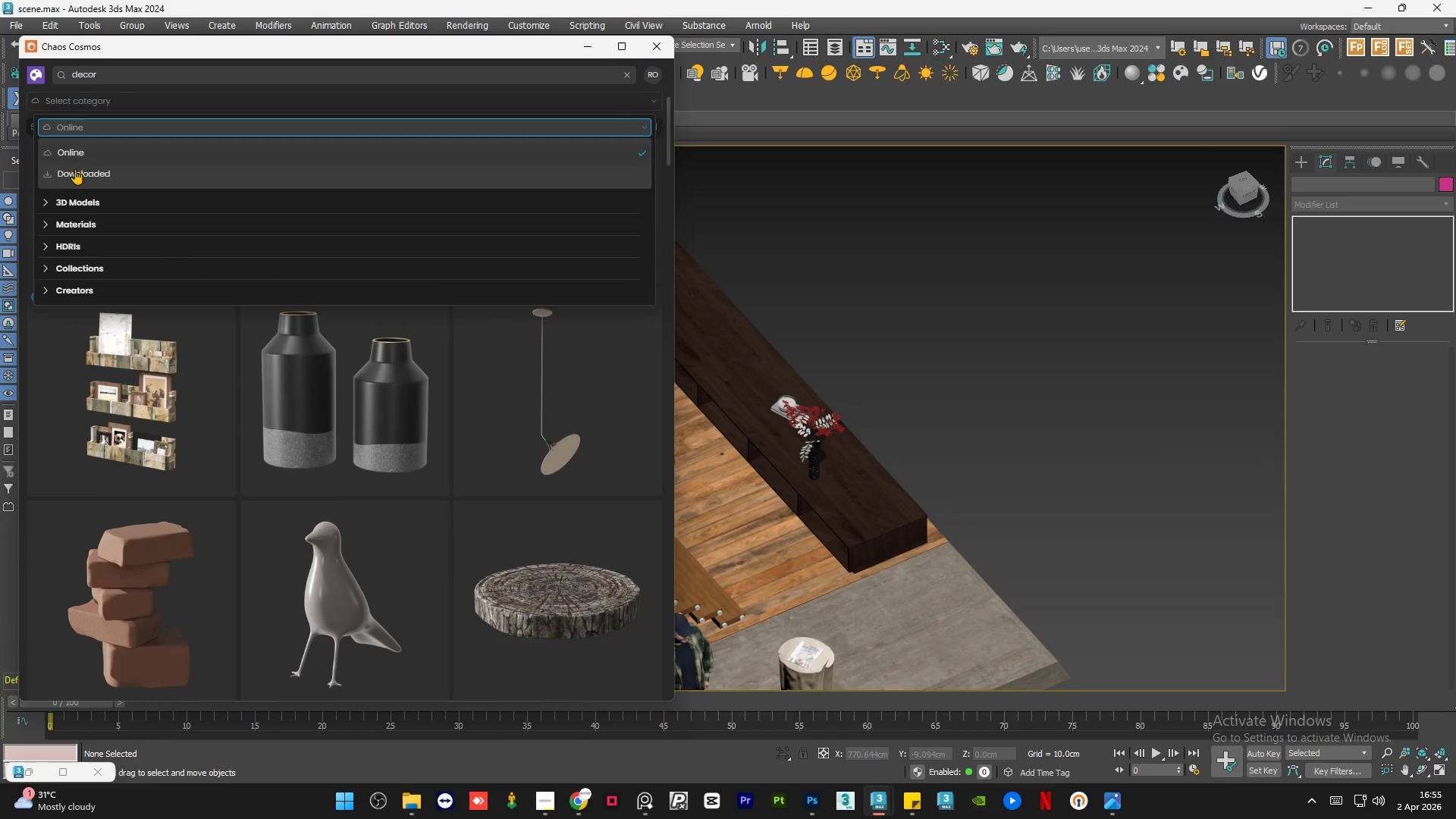 
left_click([76, 174])
 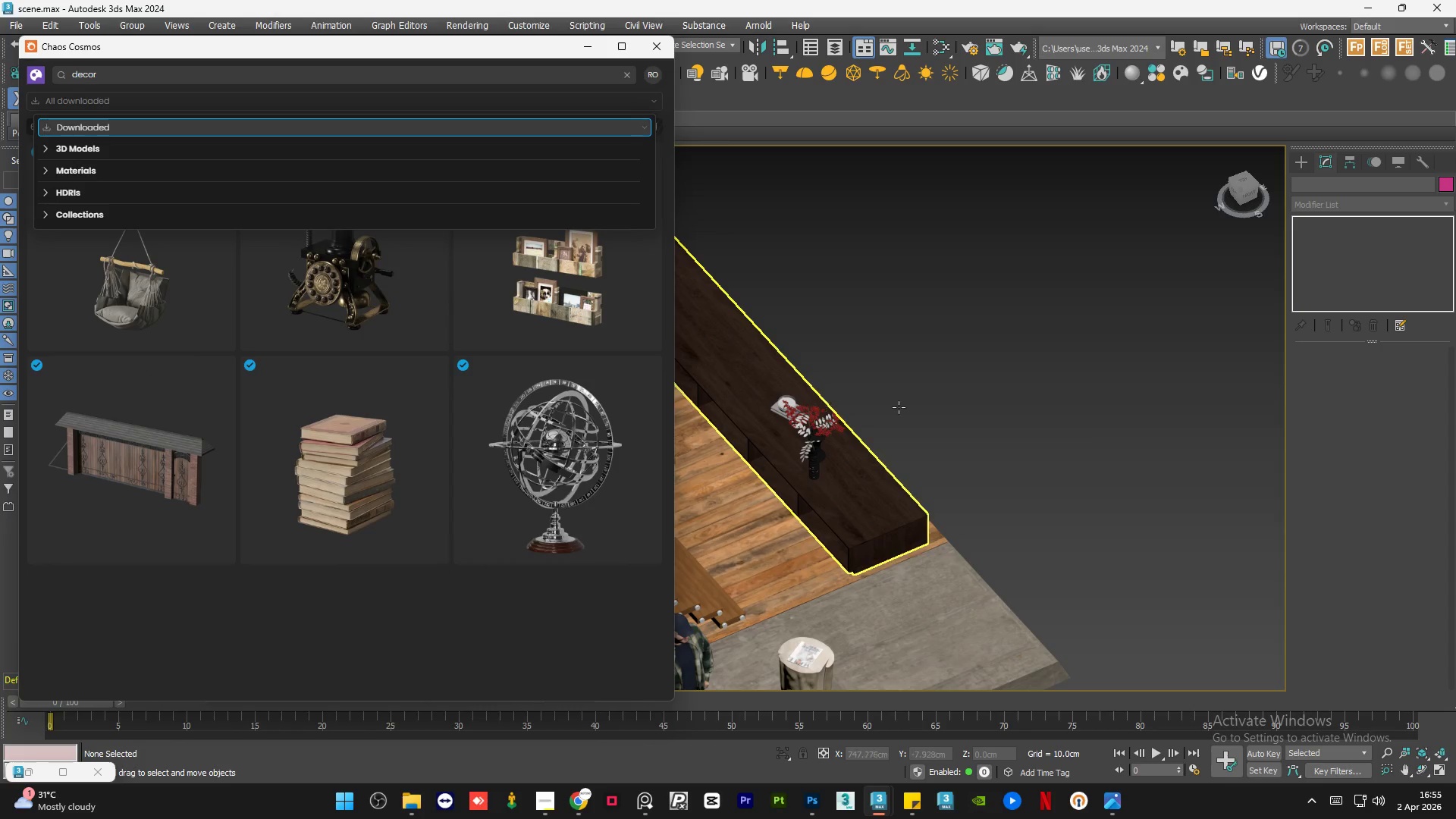 
hold_key(key=AltLeft, duration=0.75)
 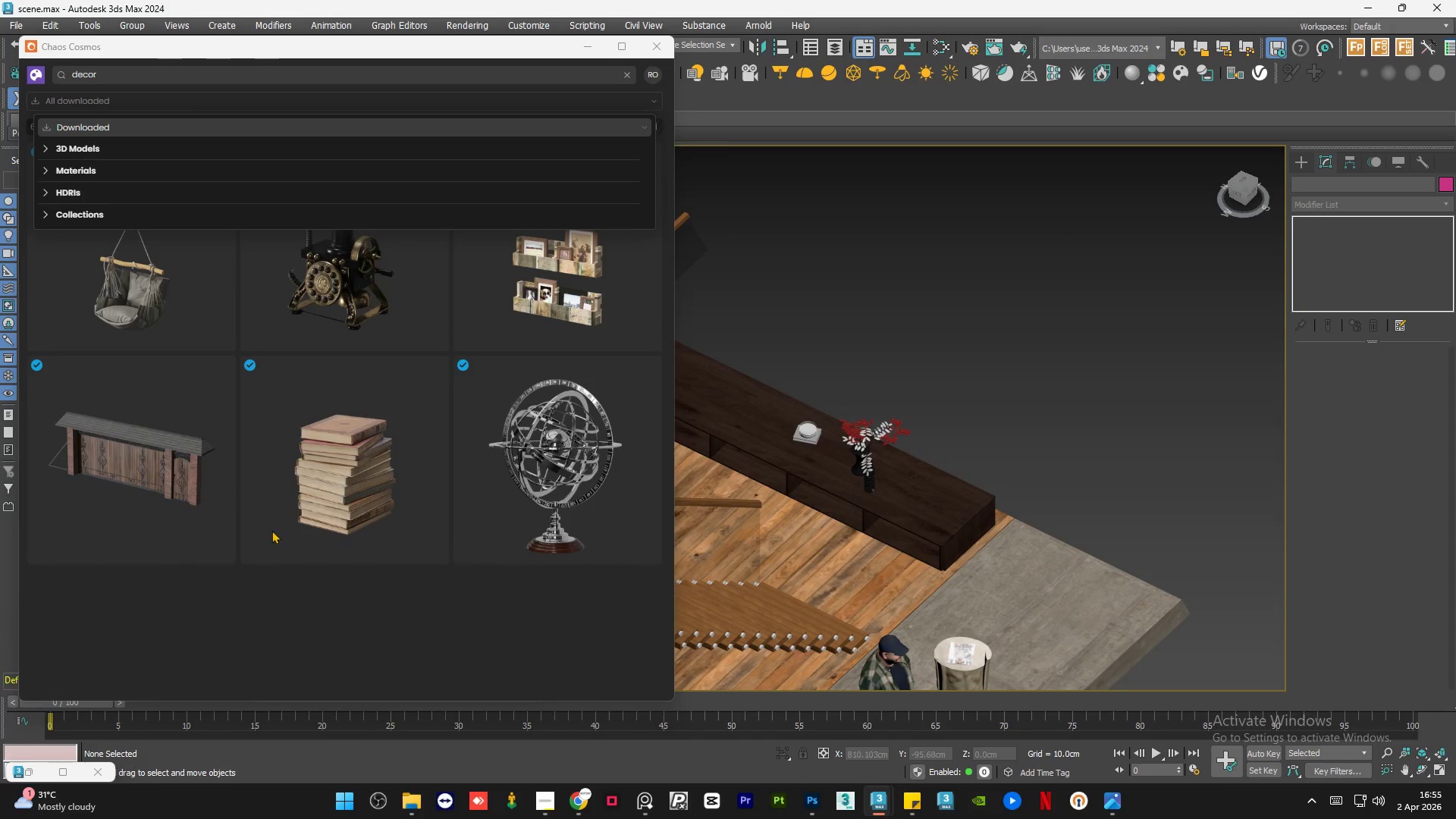 
left_click([328, 599])
 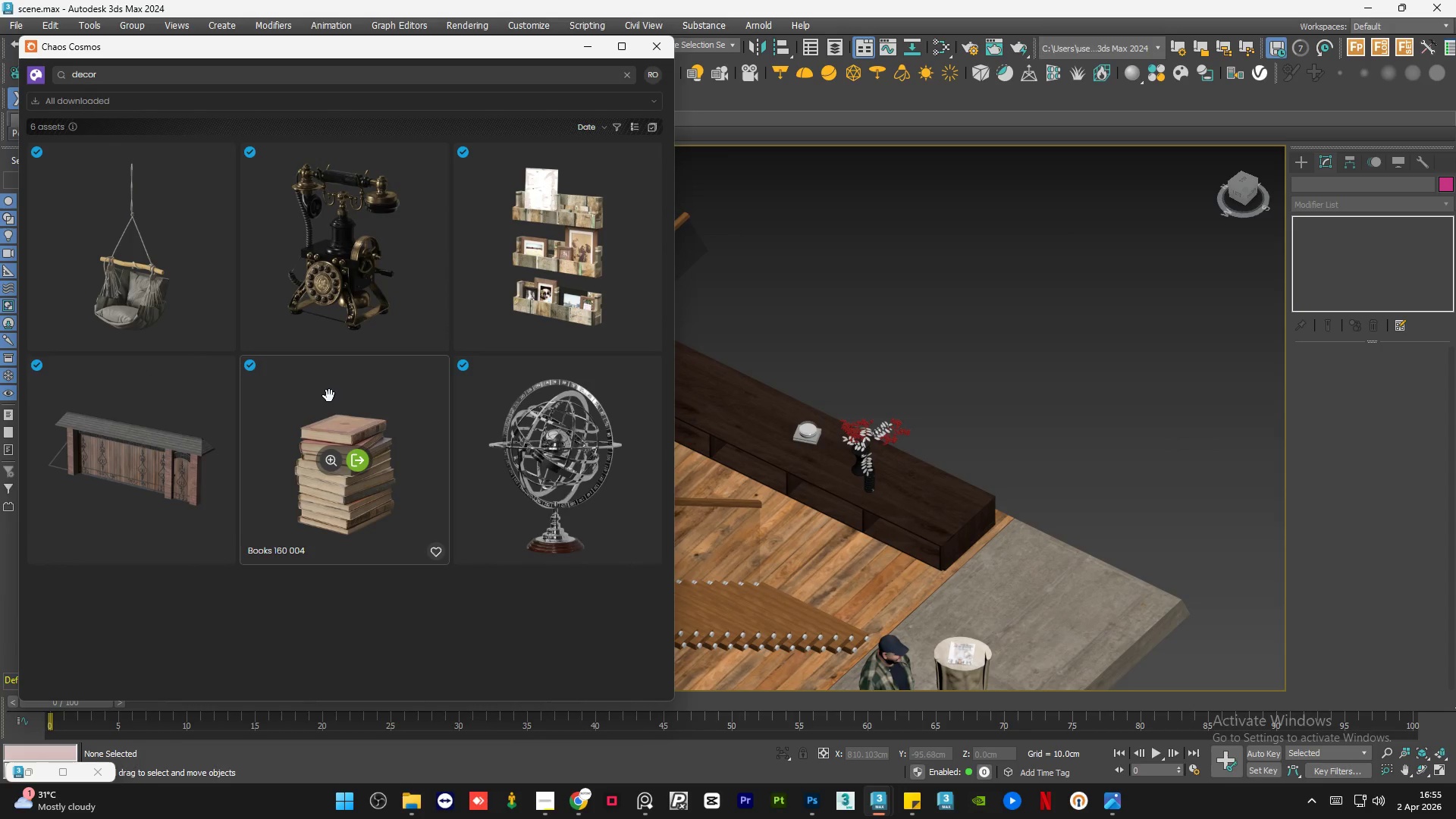 
scroll: coordinate [329, 396], scroll_direction: up, amount: 2.0
 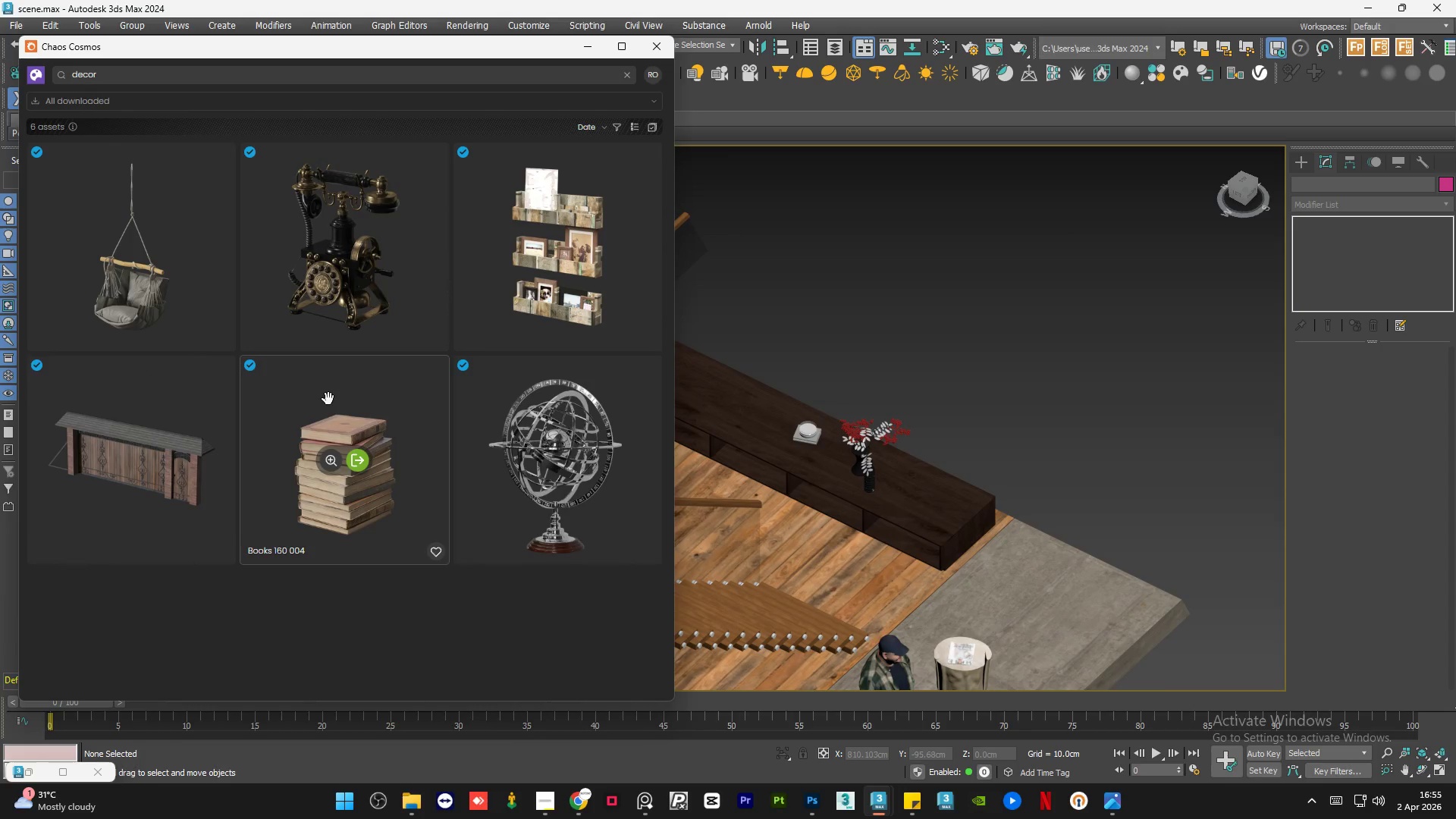 
left_click_drag(start_coordinate=[328, 399], to_coordinate=[962, 568])
 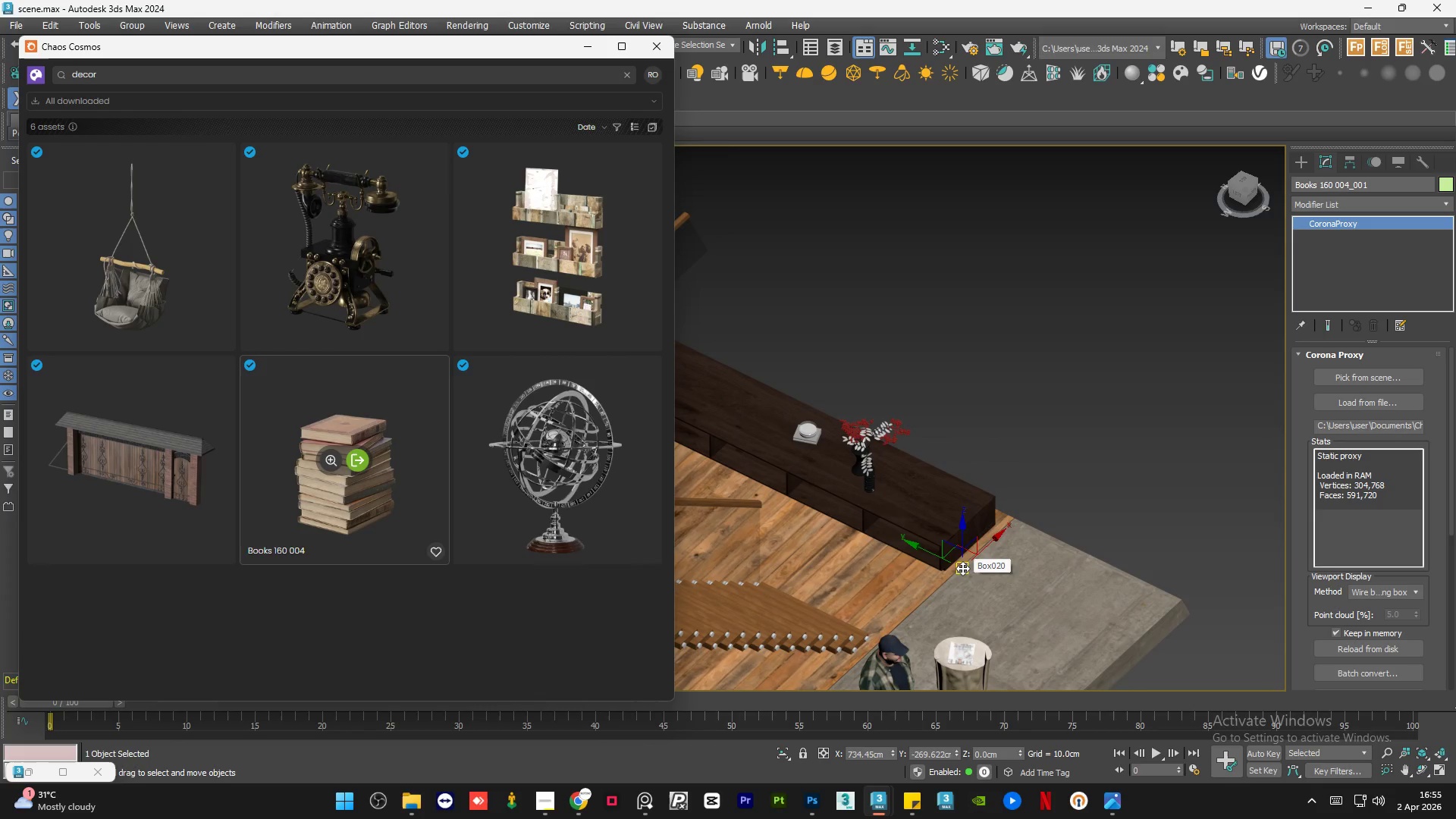 
left_click_drag(start_coordinate=[996, 542], to_coordinate=[1066, 471])
 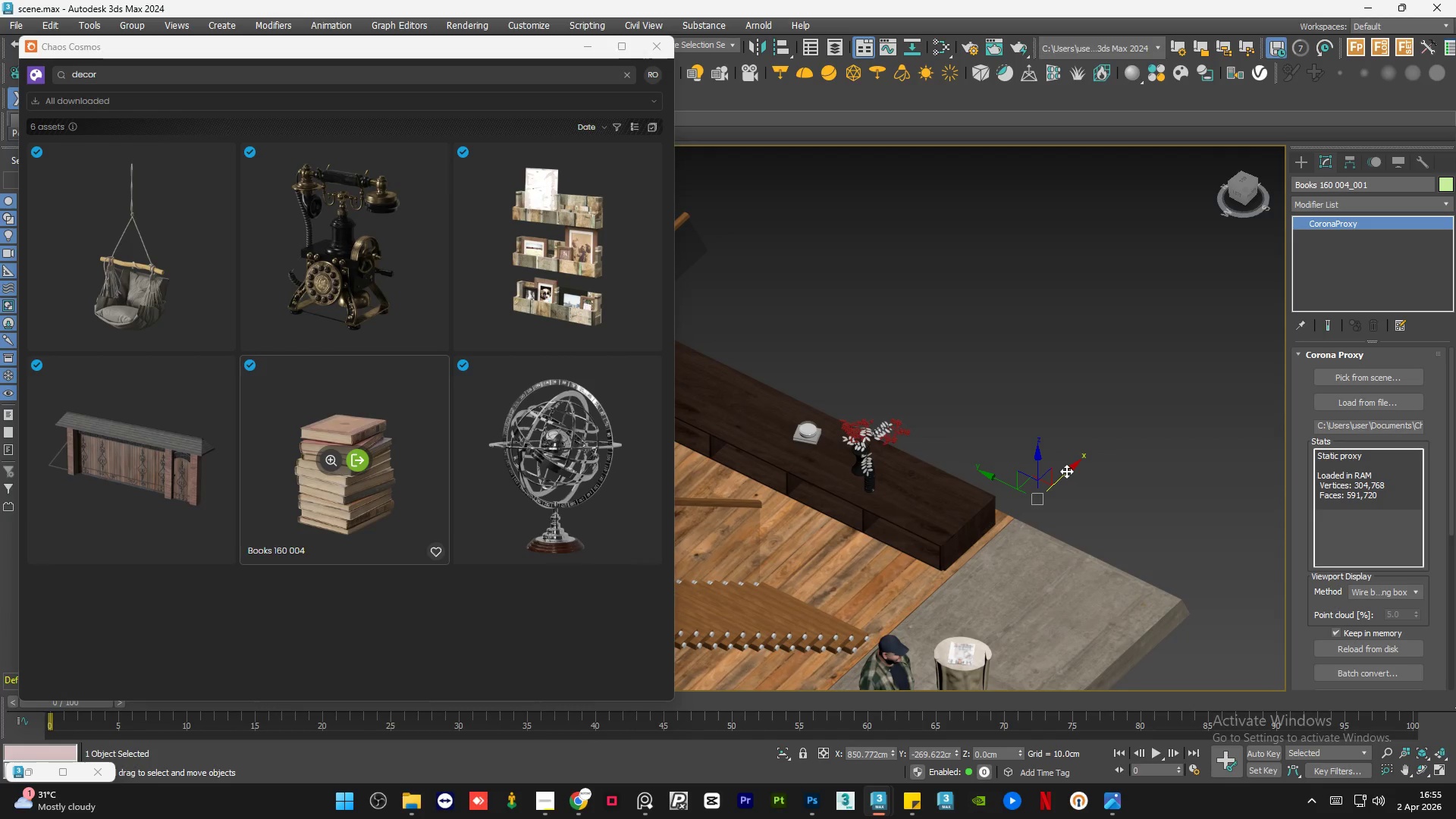 
key(Delete)
 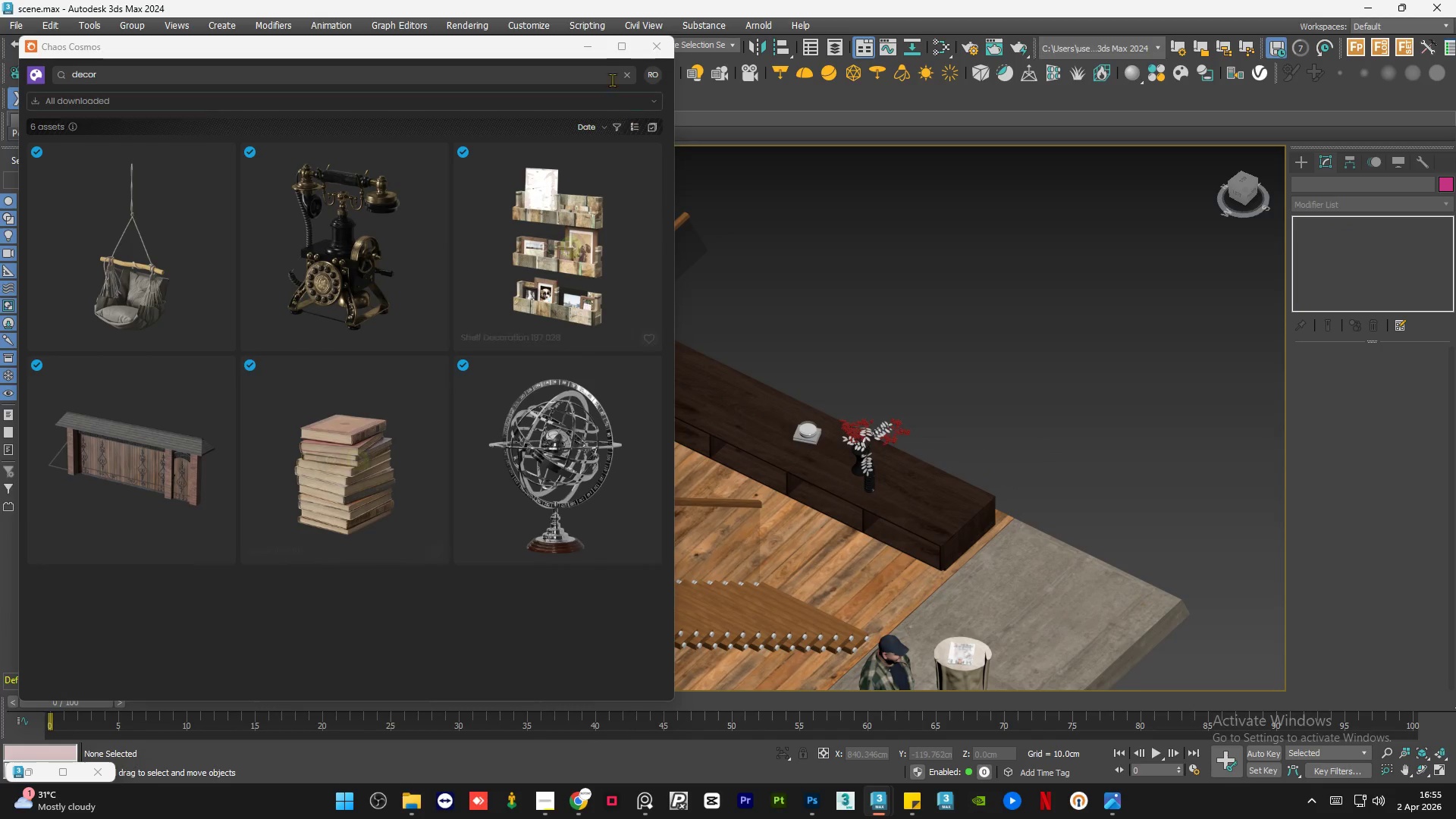 
left_click([592, 51])
 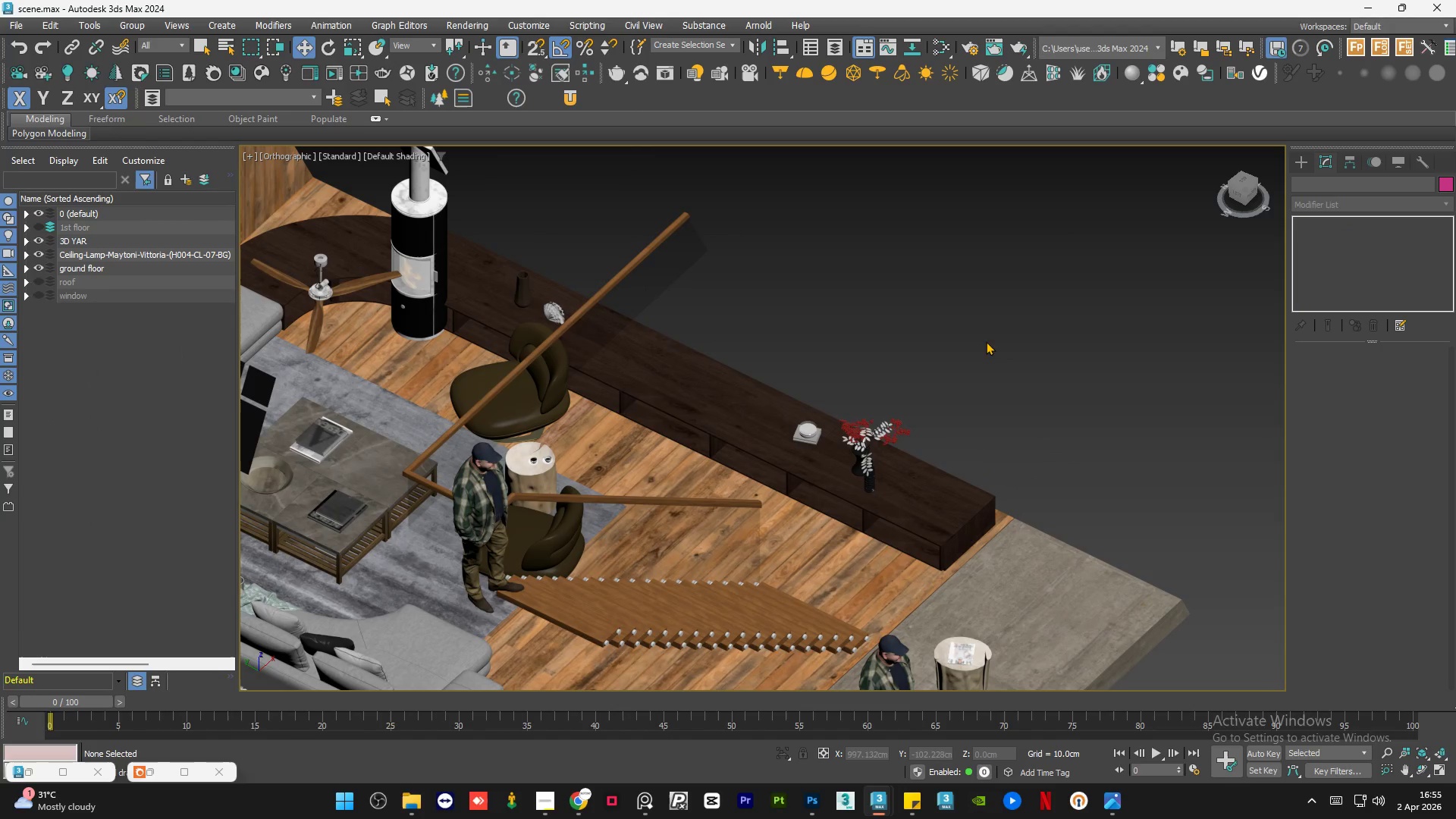 
left_click([996, 348])
 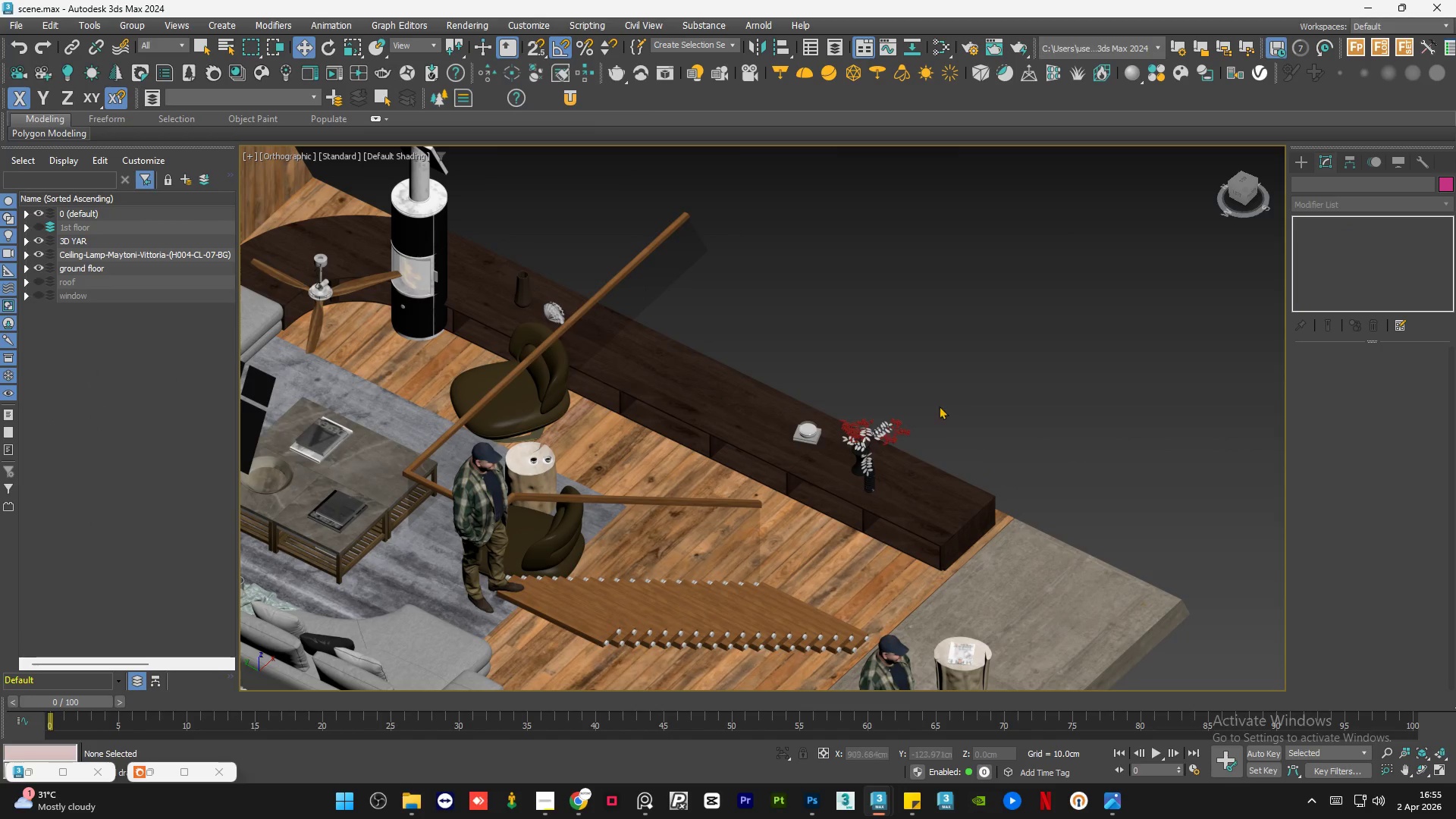 
key(Alt+AltLeft)
 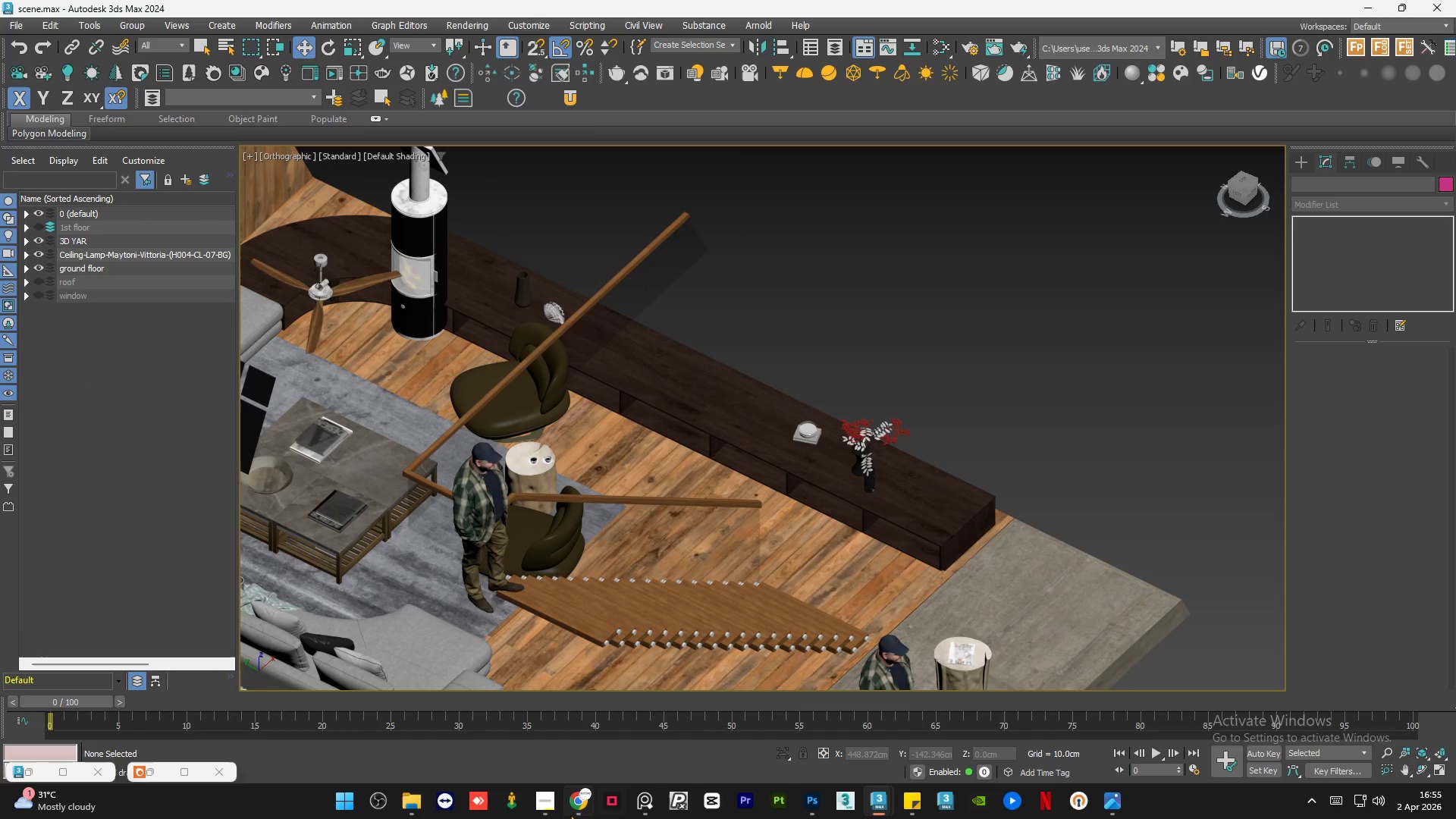 
left_click([579, 813])
 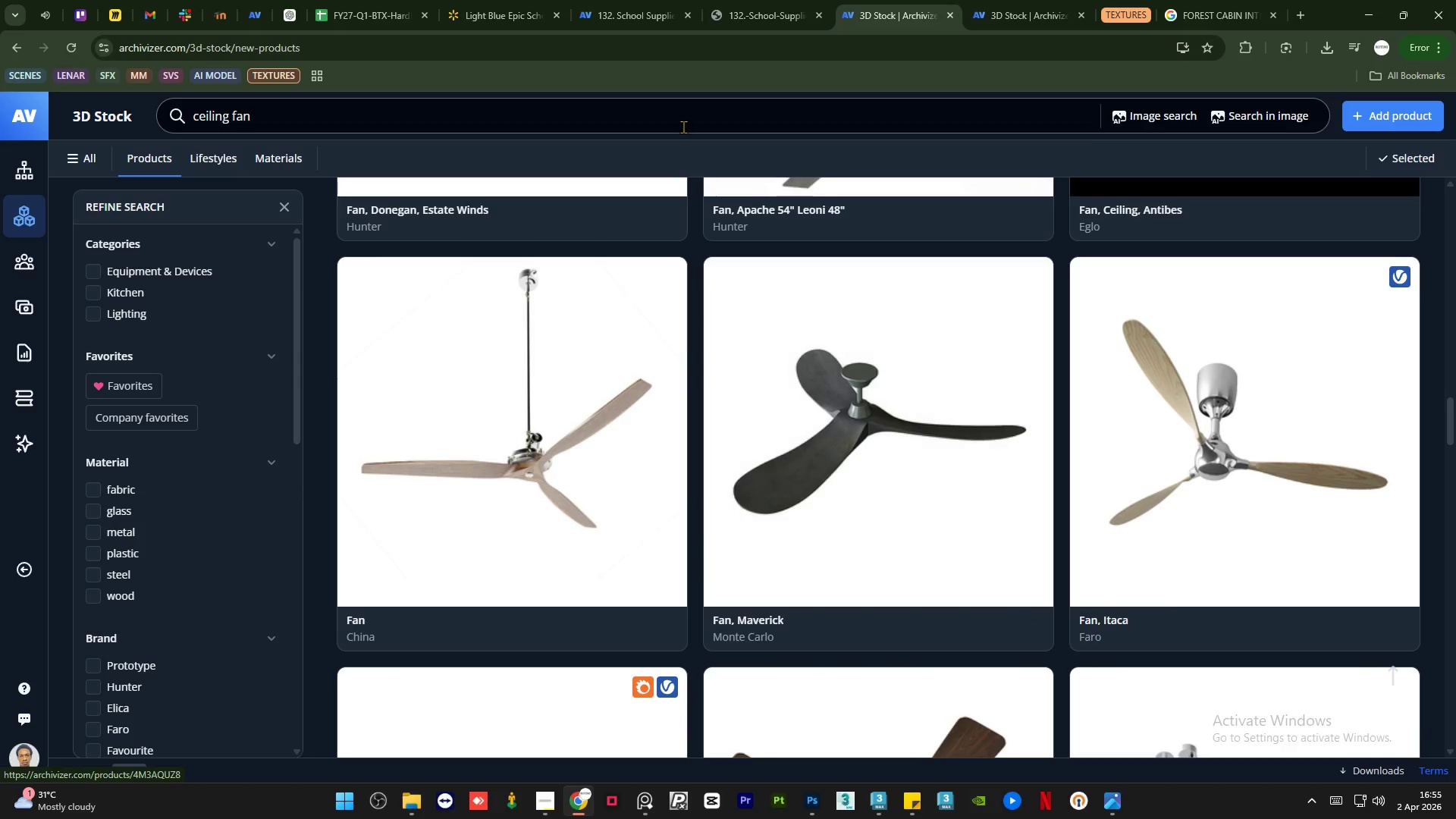 
double_click([683, 124])
 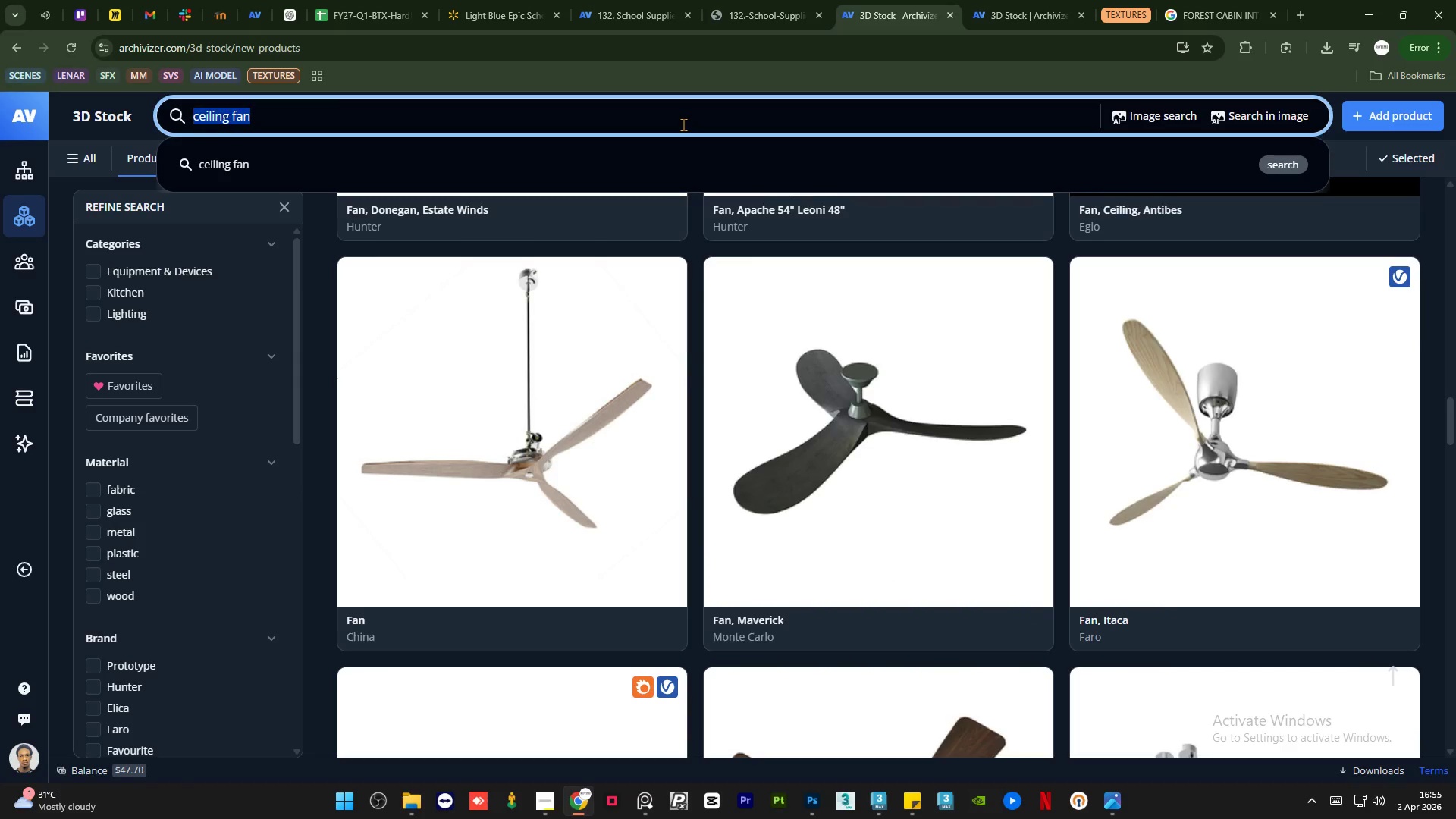 
triple_click([683, 124])
 